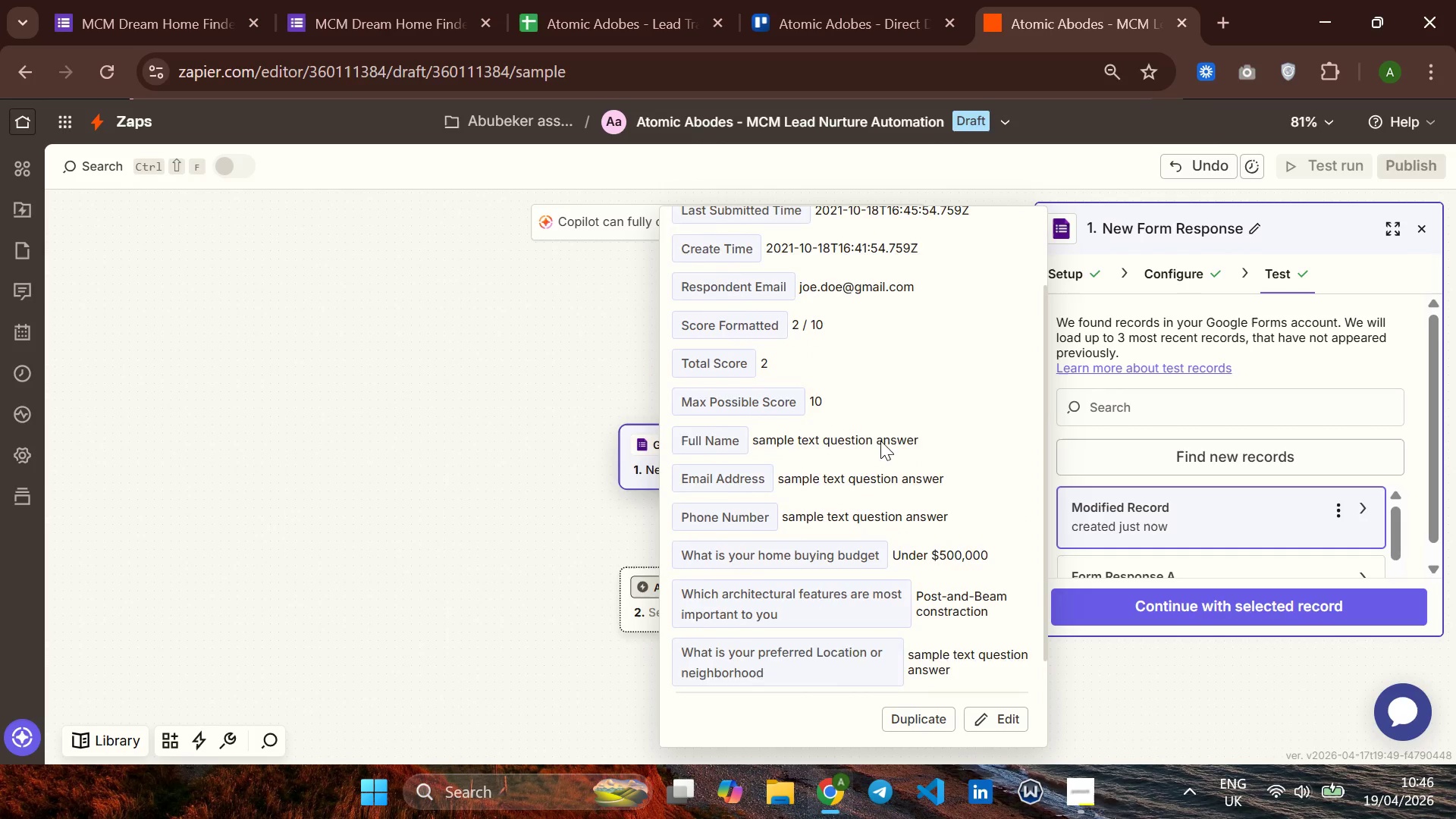 
left_click([1194, 544])
 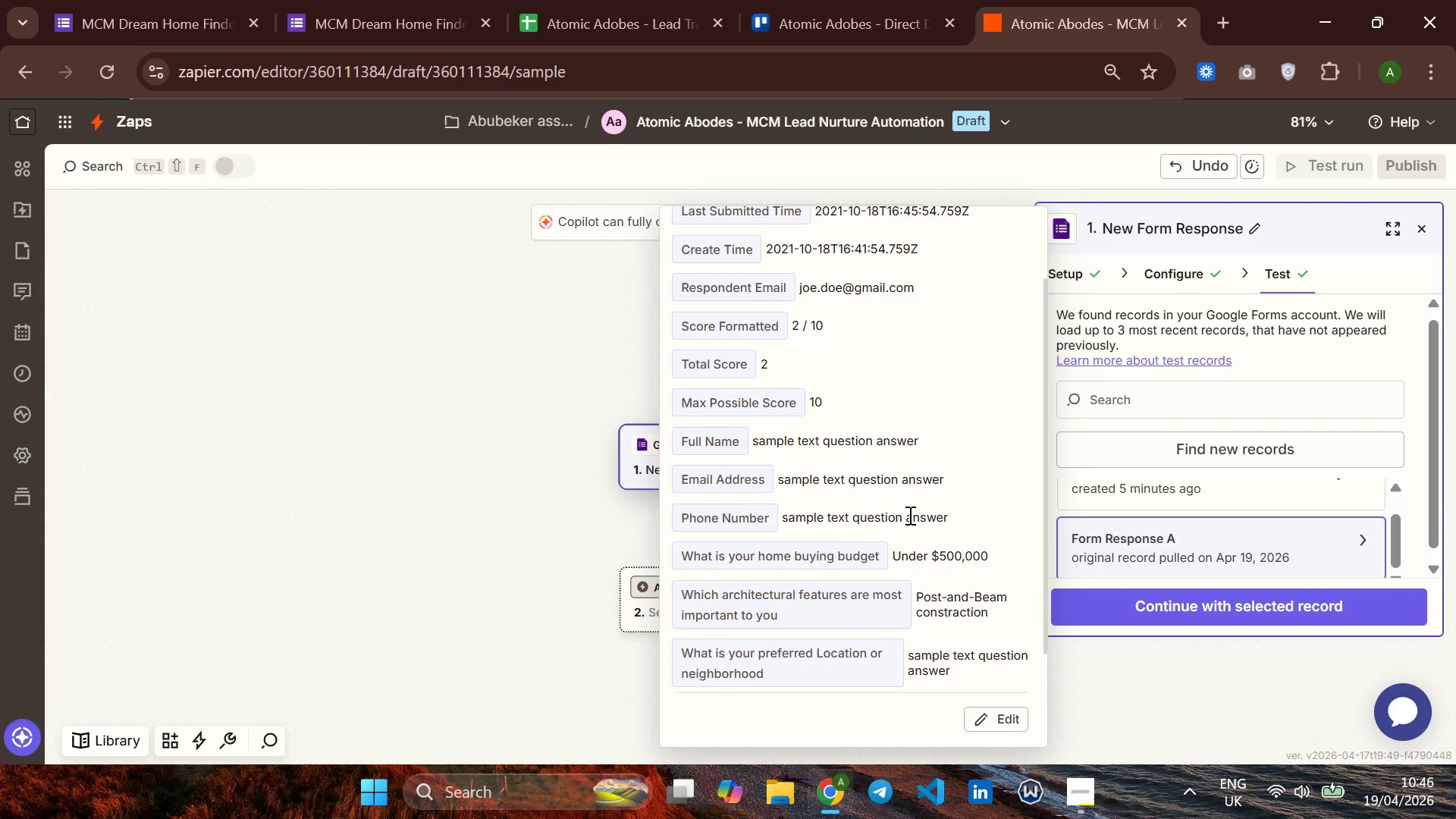 
wait(8.56)
 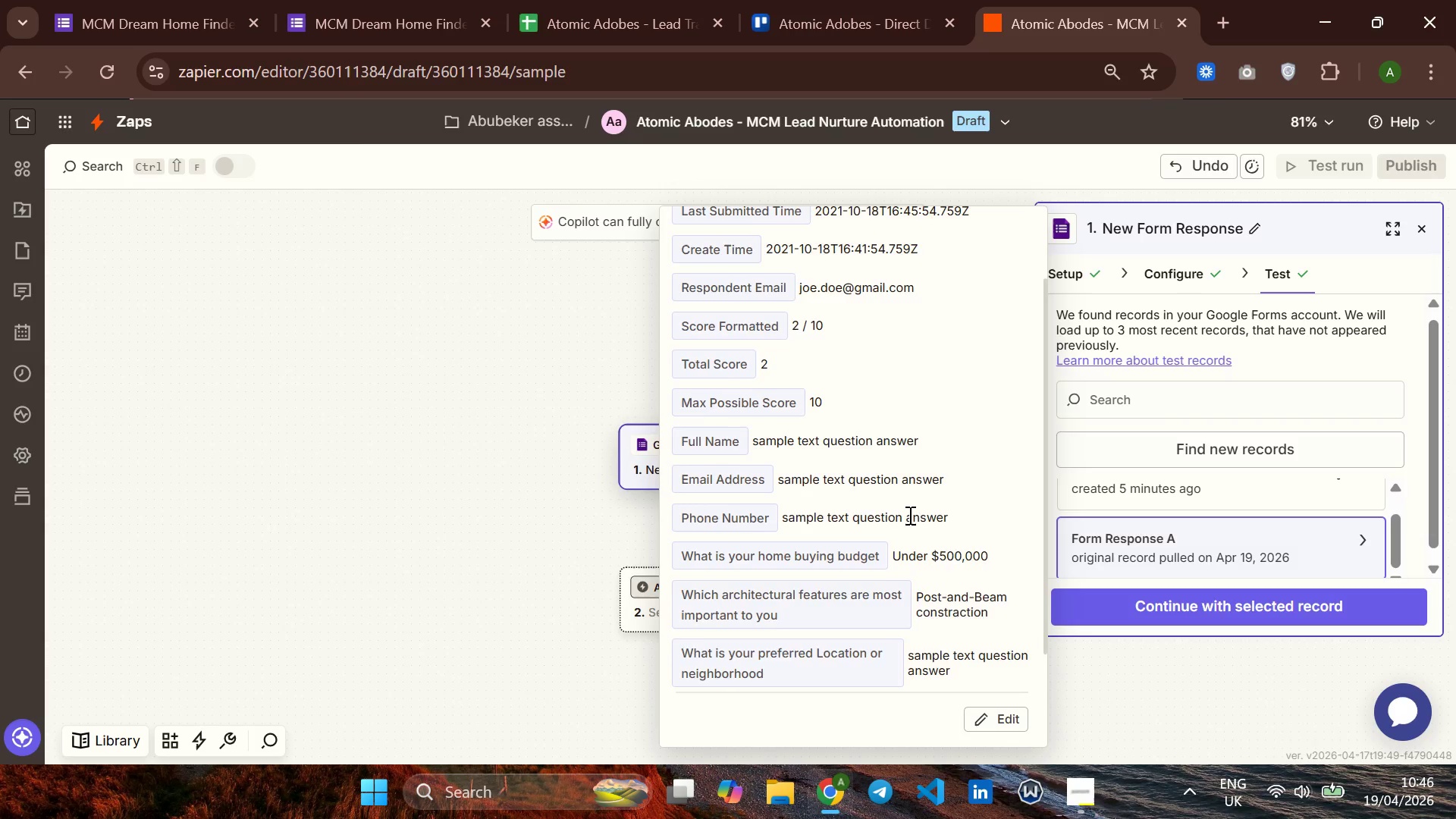 
left_click([1167, 519])
 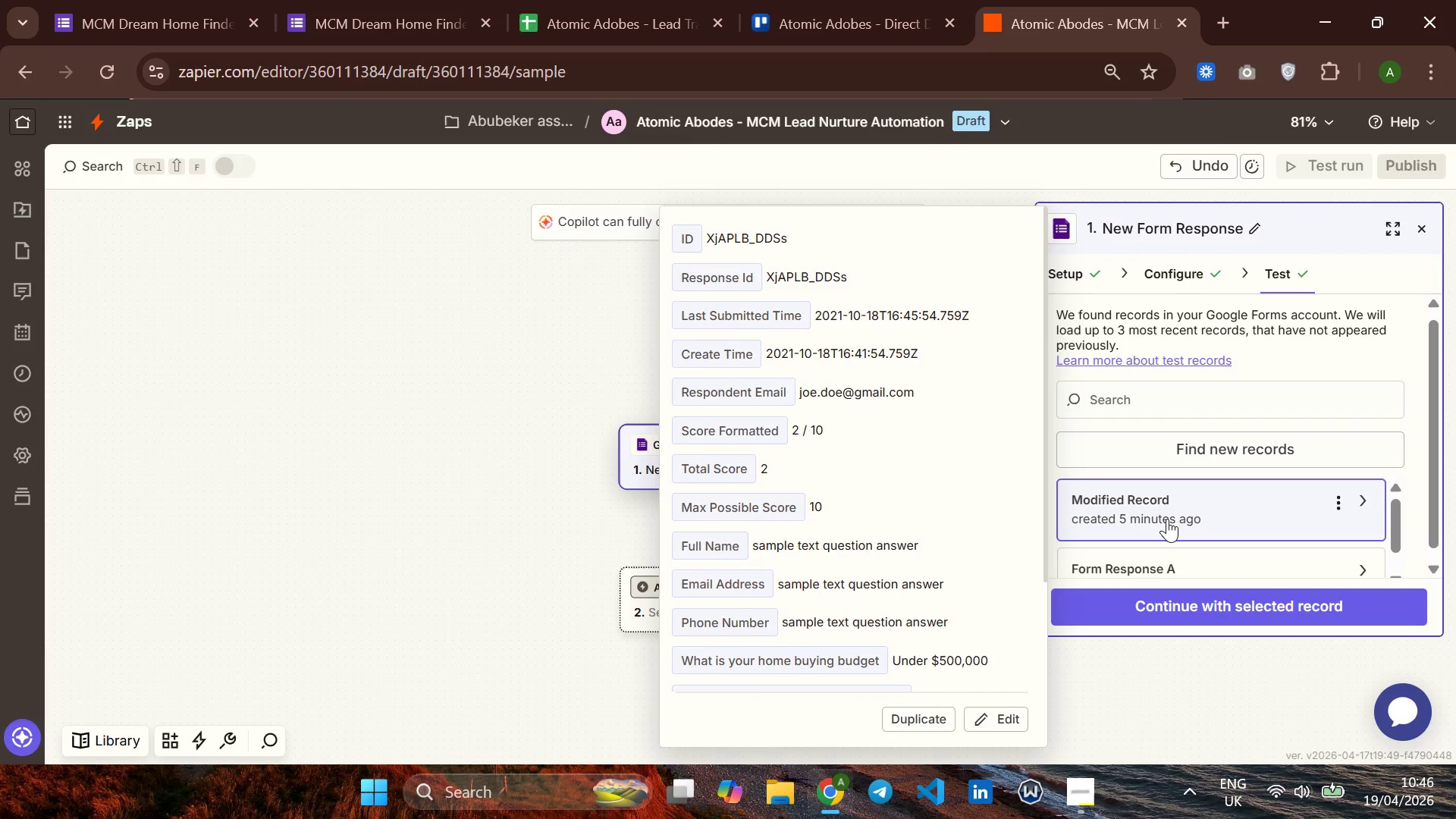 
left_click([1167, 519])
 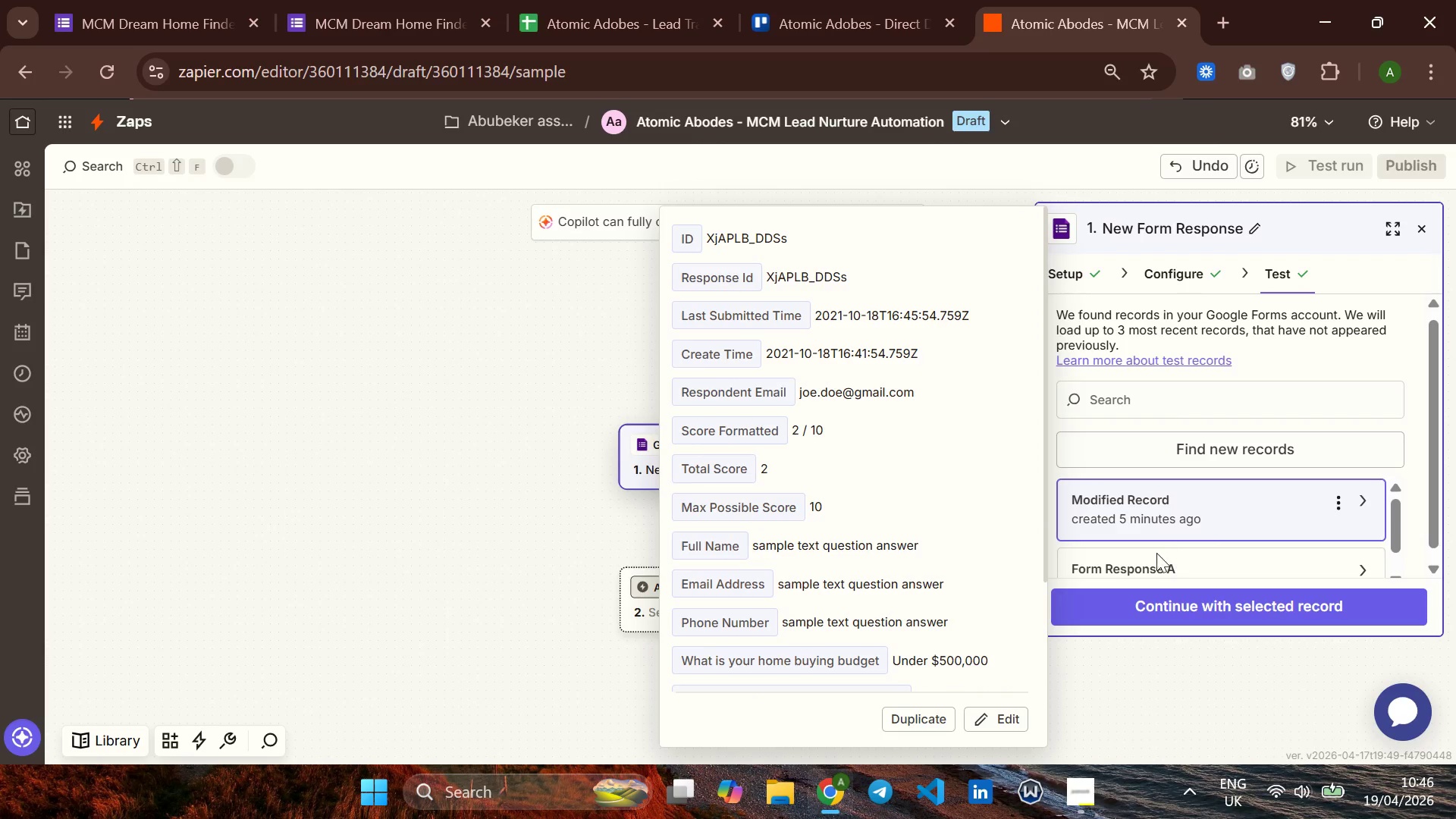 
left_click([1150, 561])
 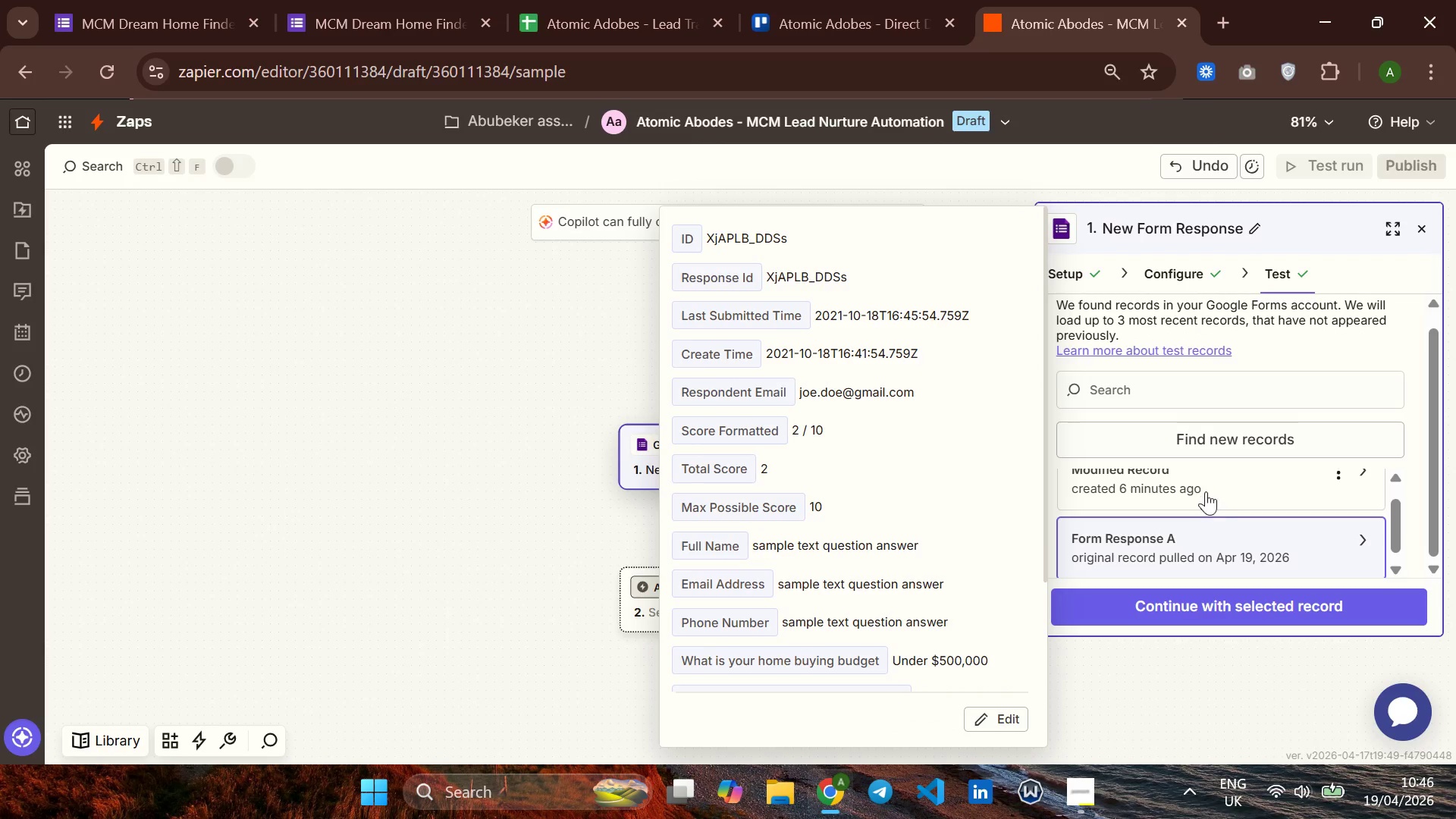 
left_click([1208, 488])
 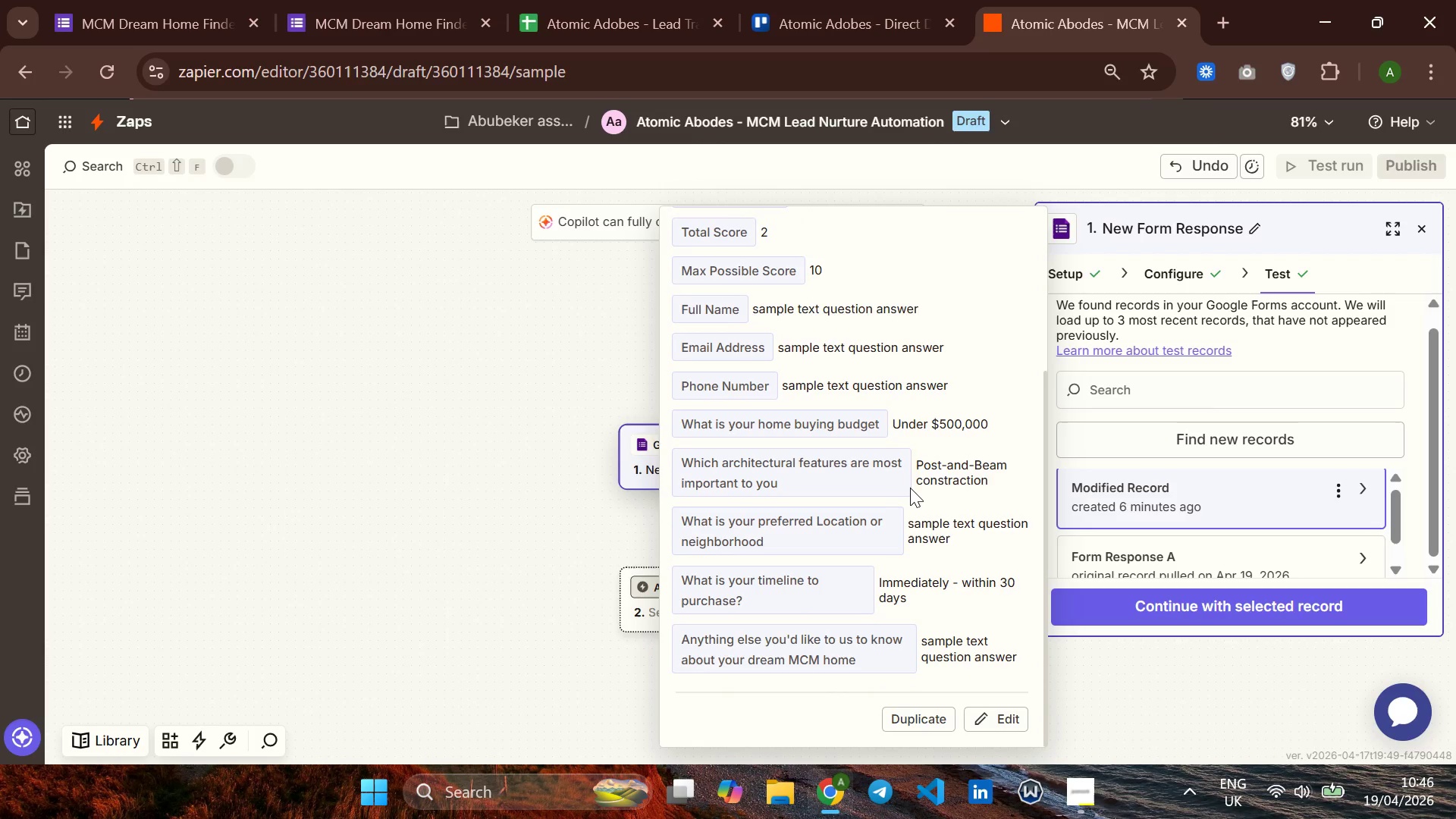 
wait(6.62)
 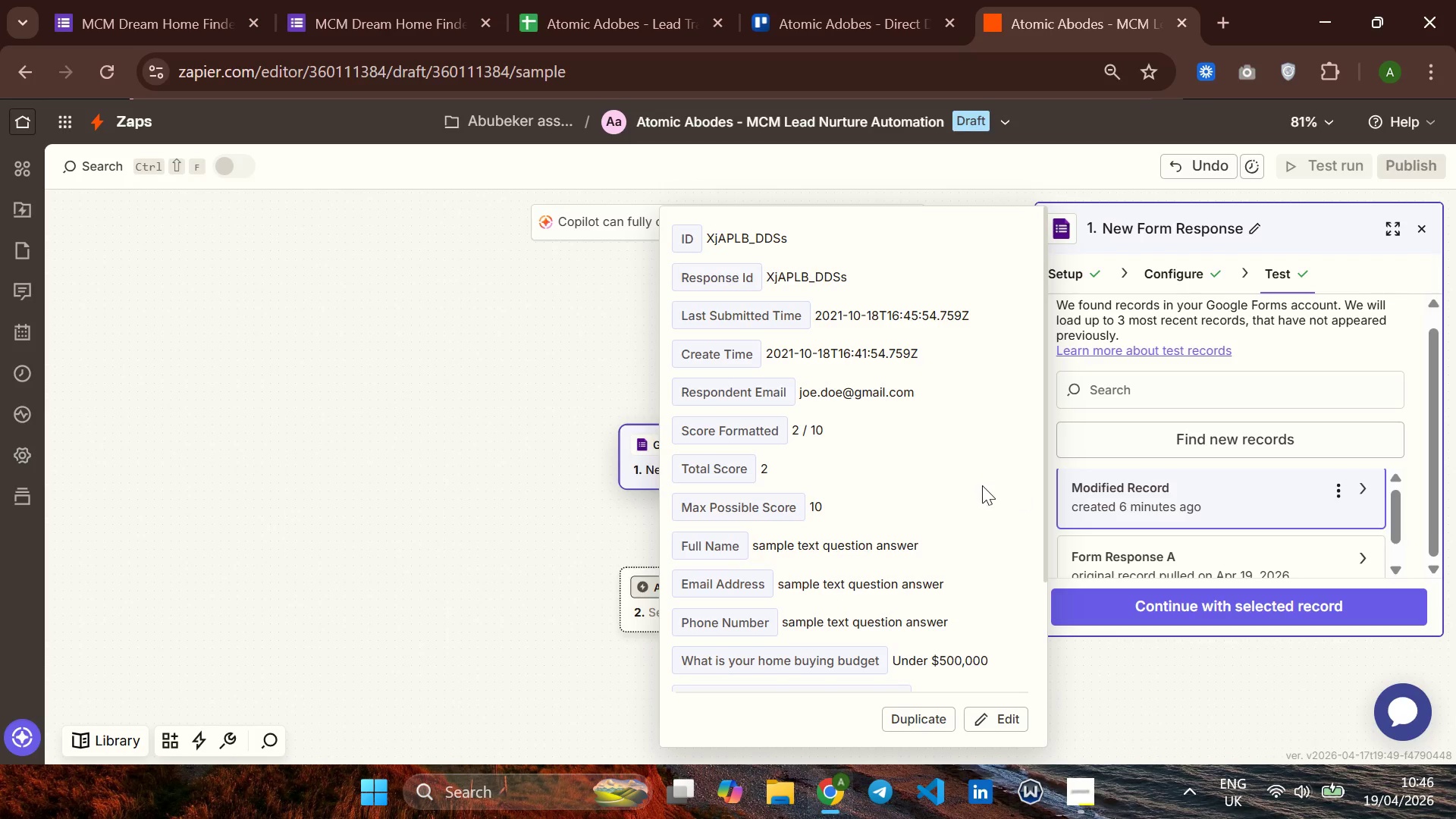 
left_click([1228, 438])
 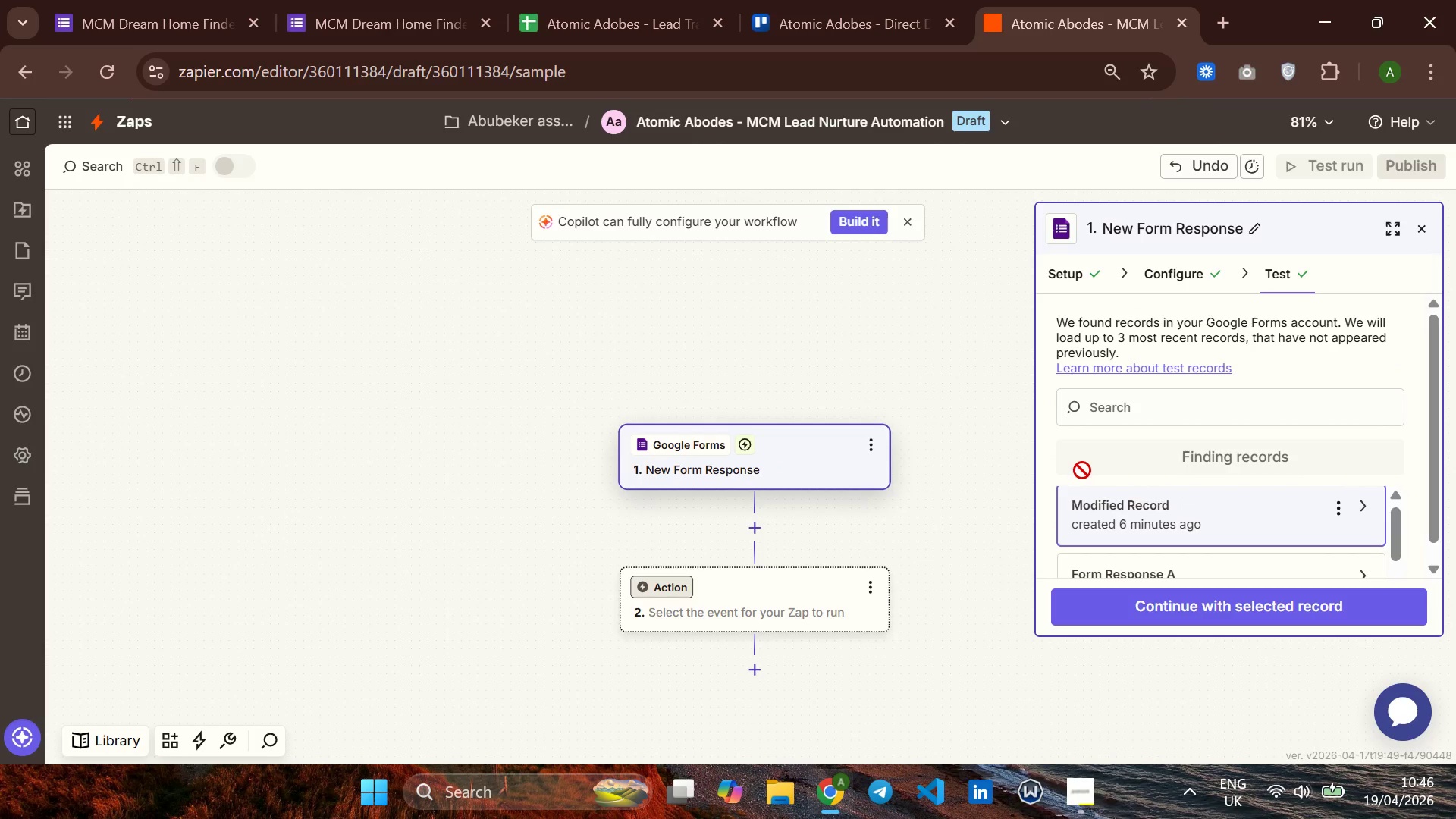 
wait(5.7)
 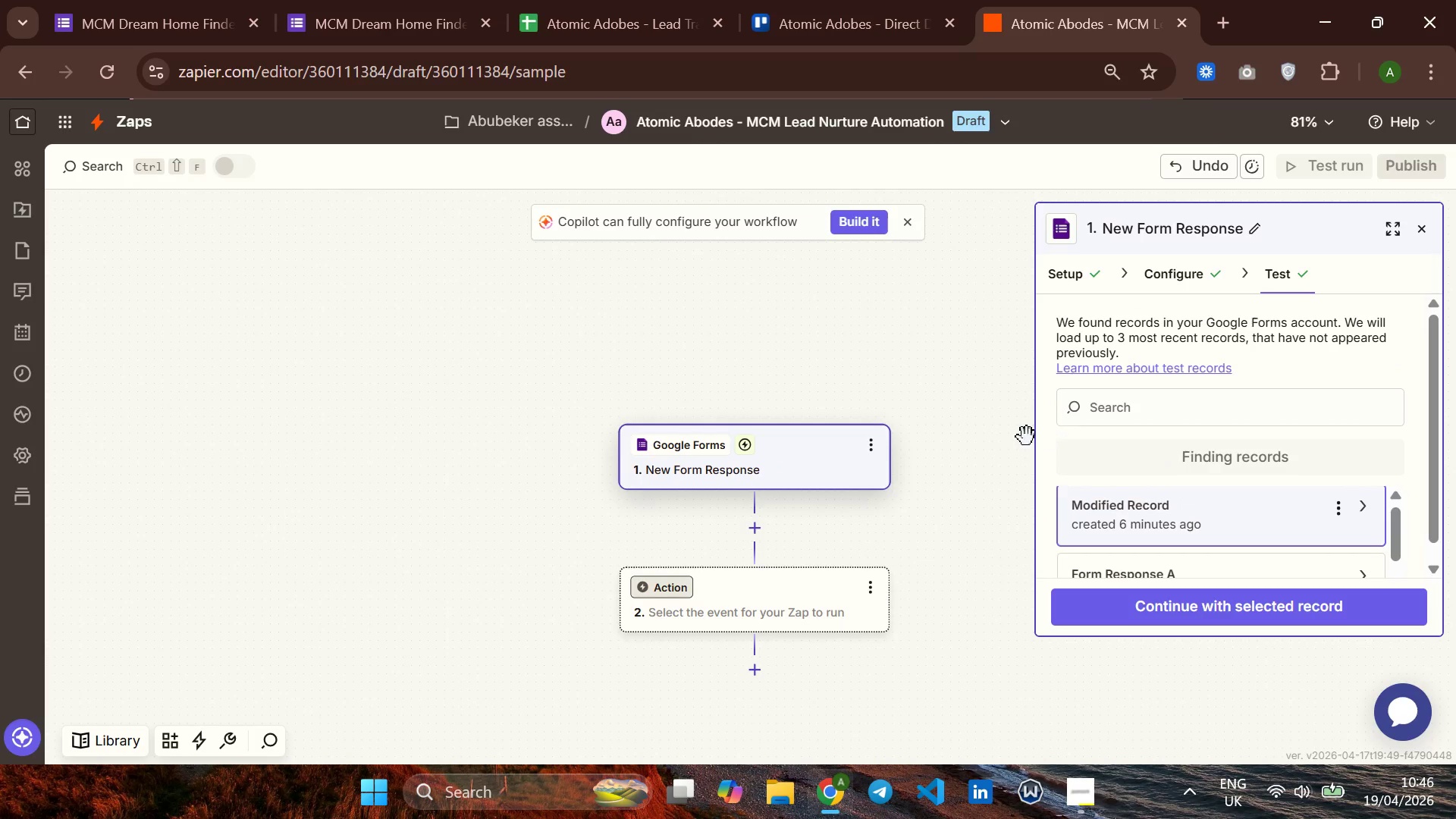 
mouse_move([1112, 516])
 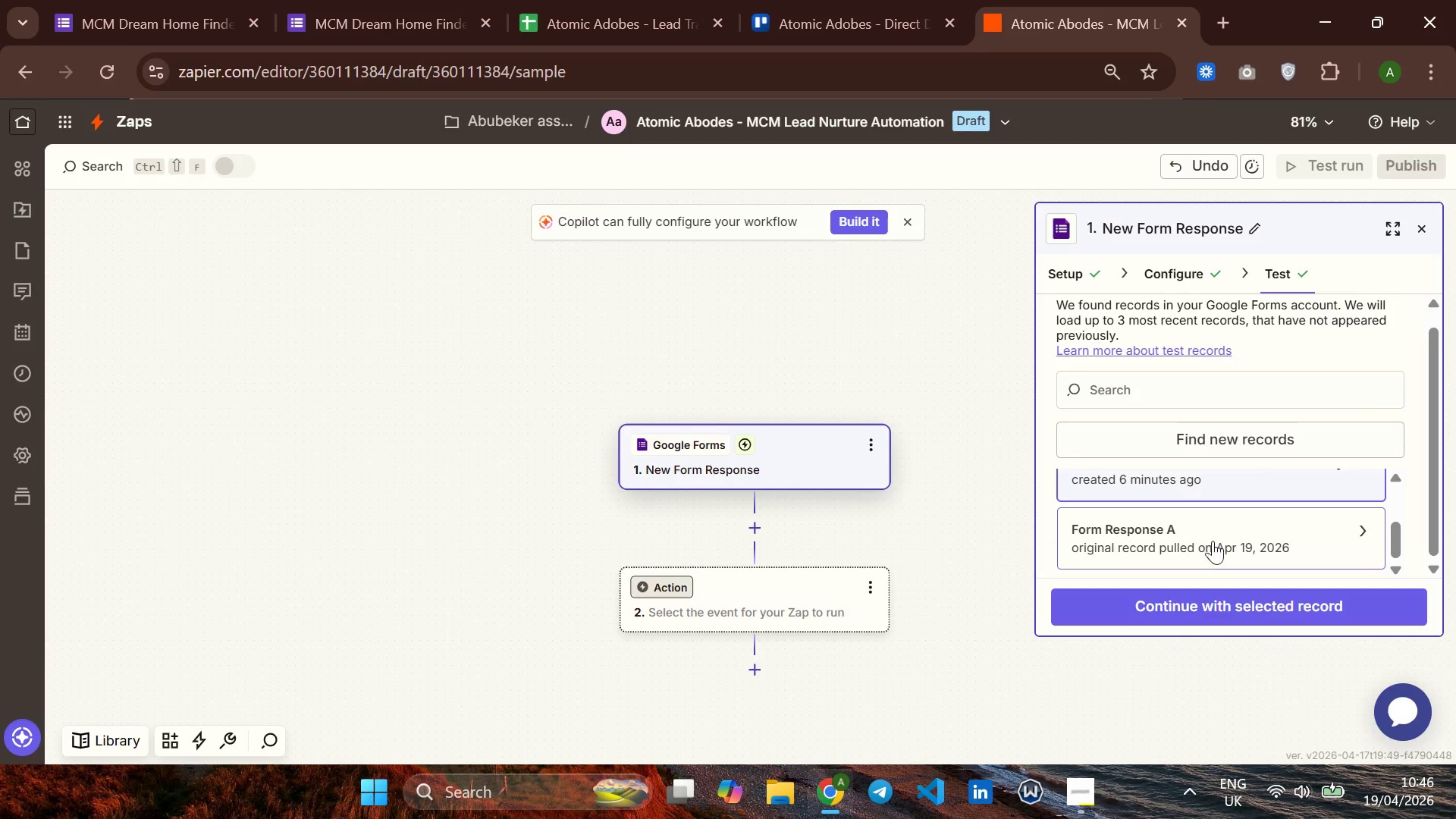 
left_click([1213, 539])
 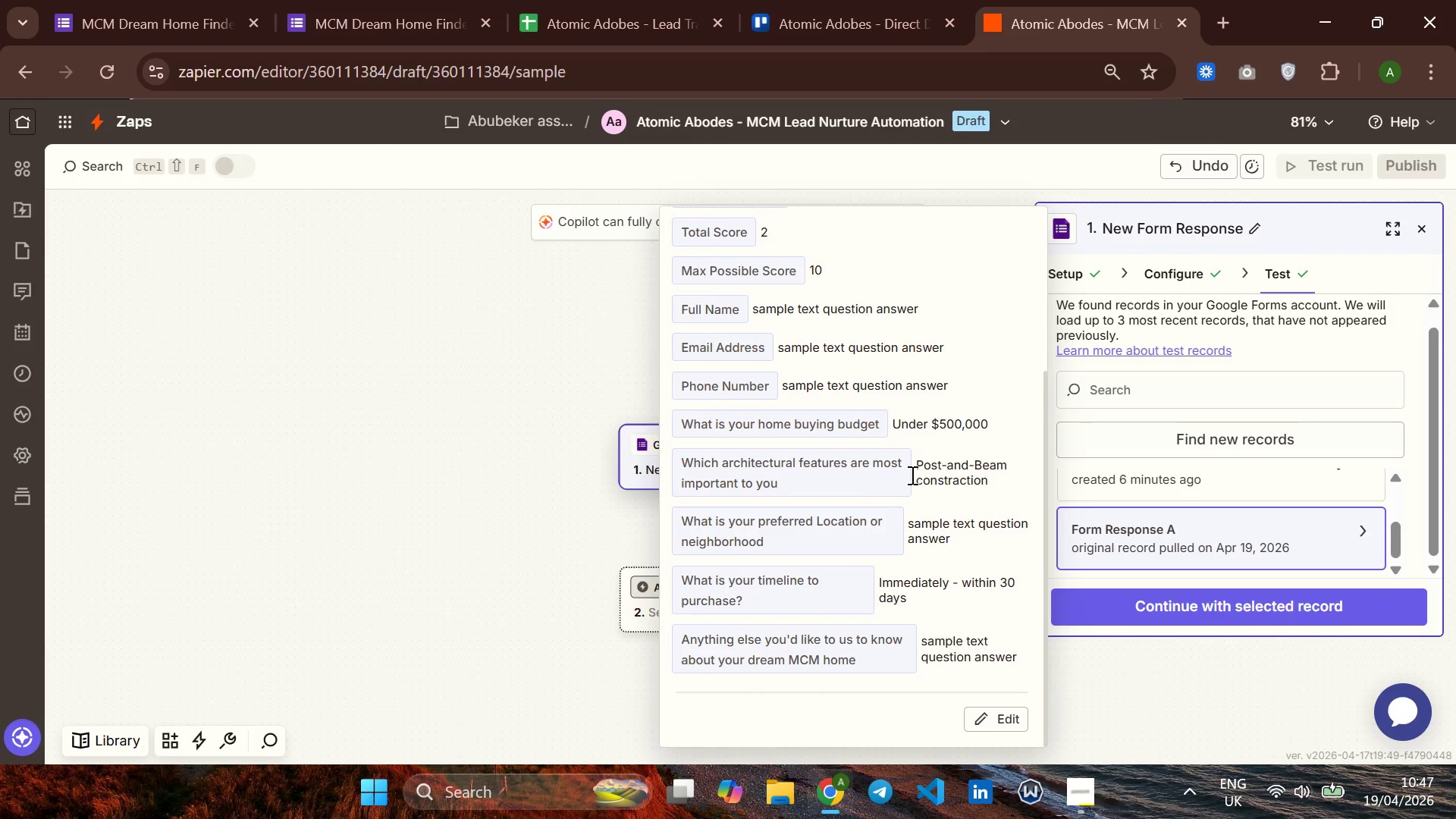 
wait(14.53)
 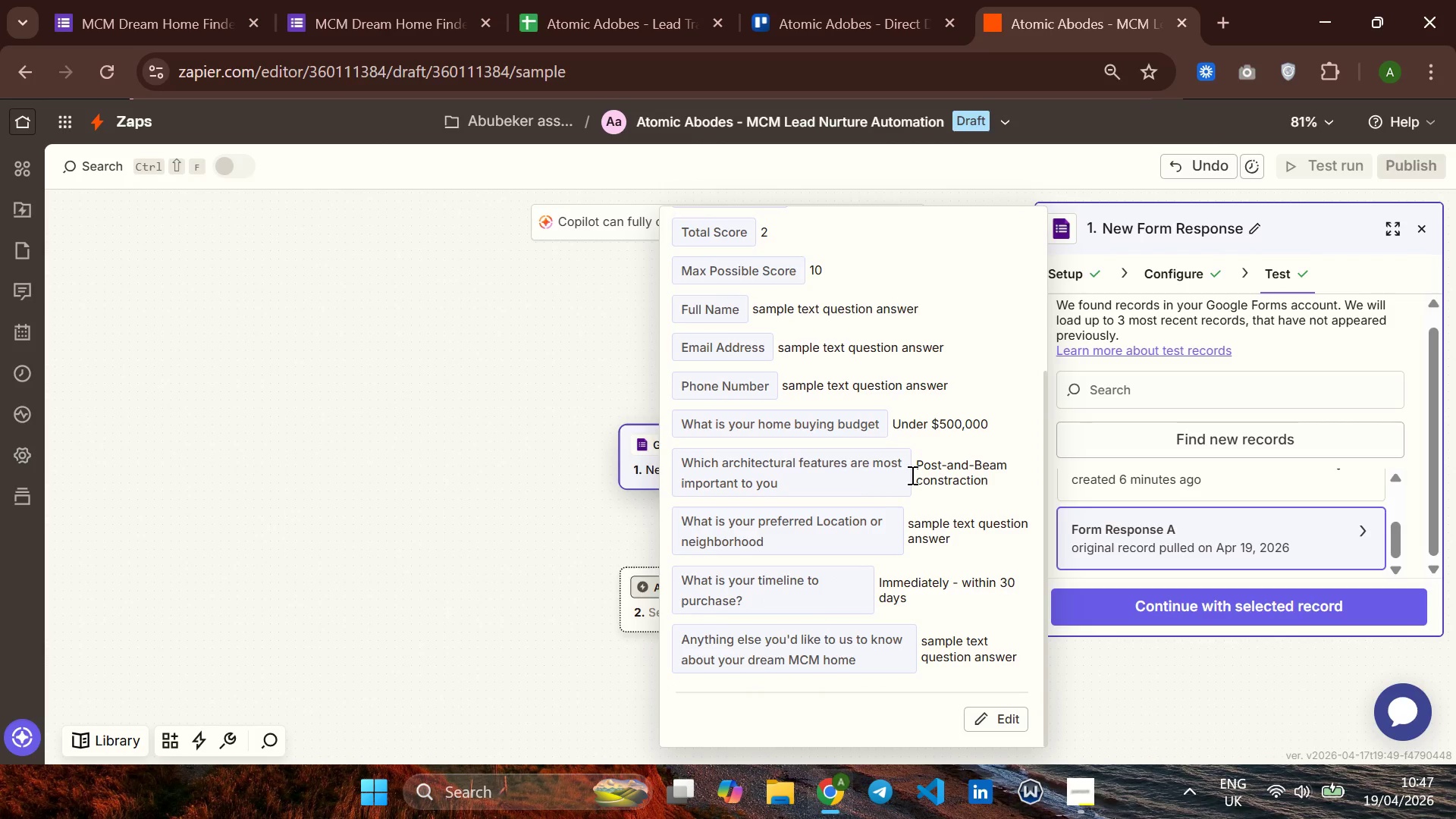 
left_click([1226, 481])
 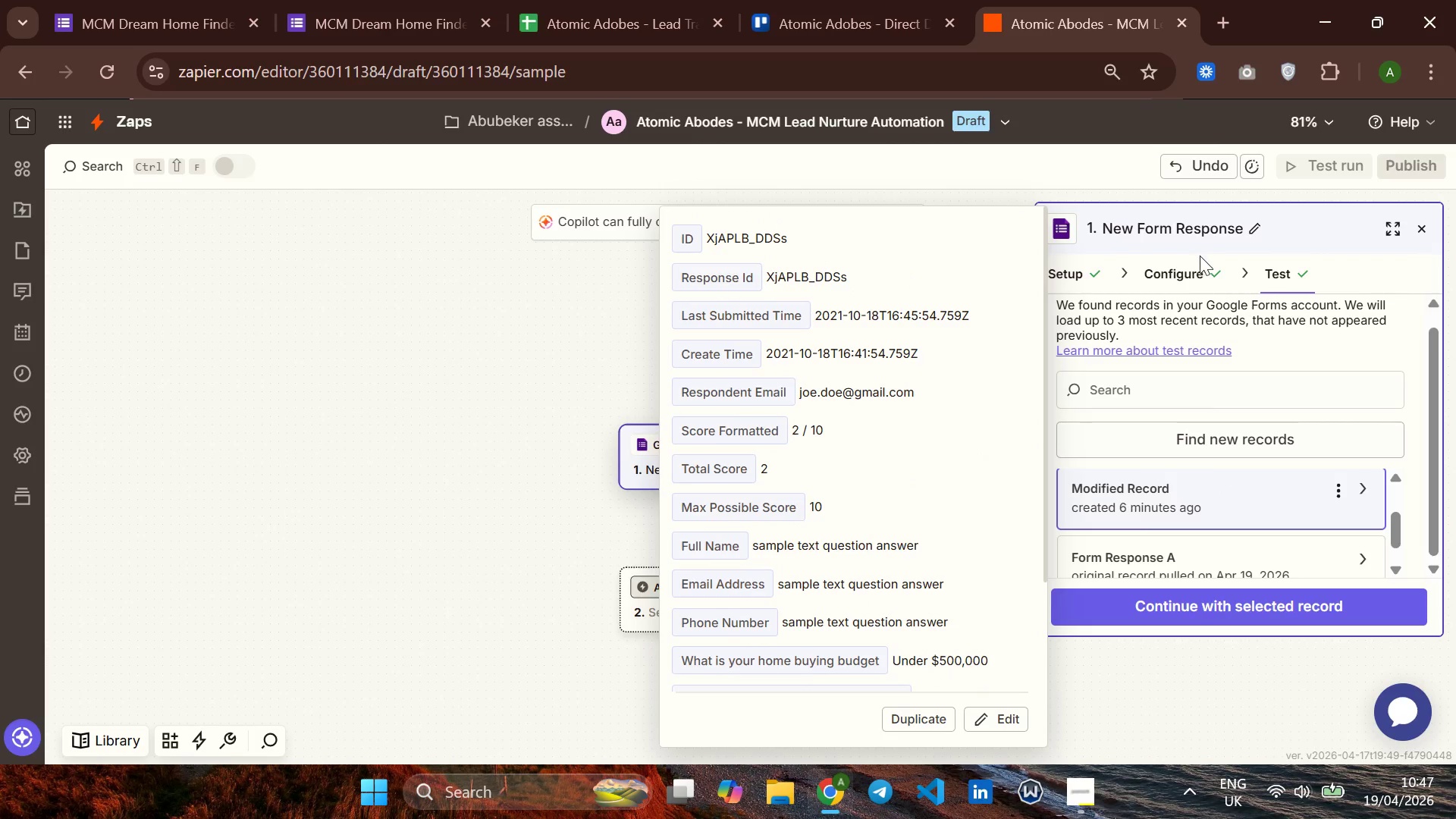 
left_click([1192, 266])
 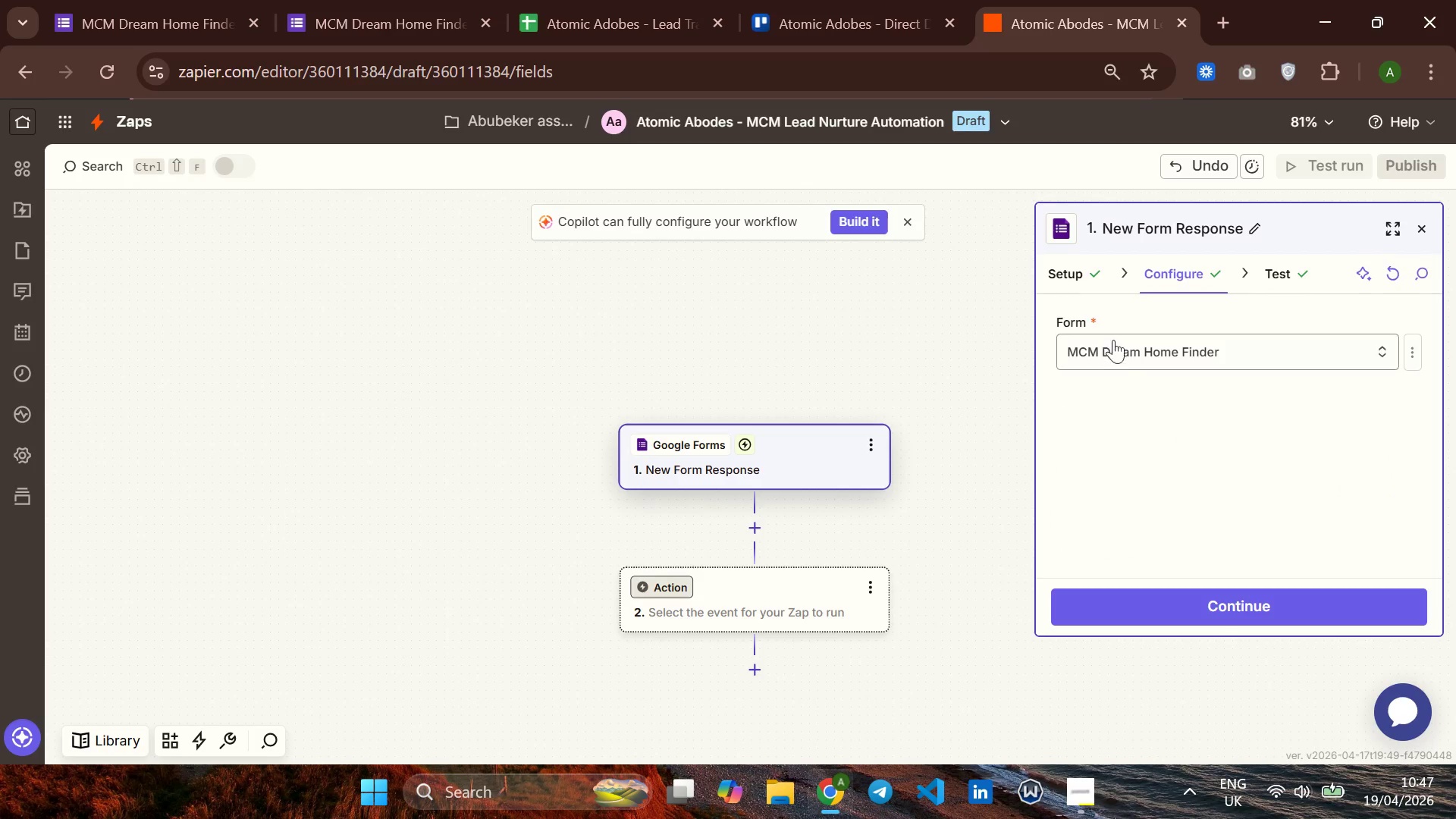 
left_click([1124, 343])
 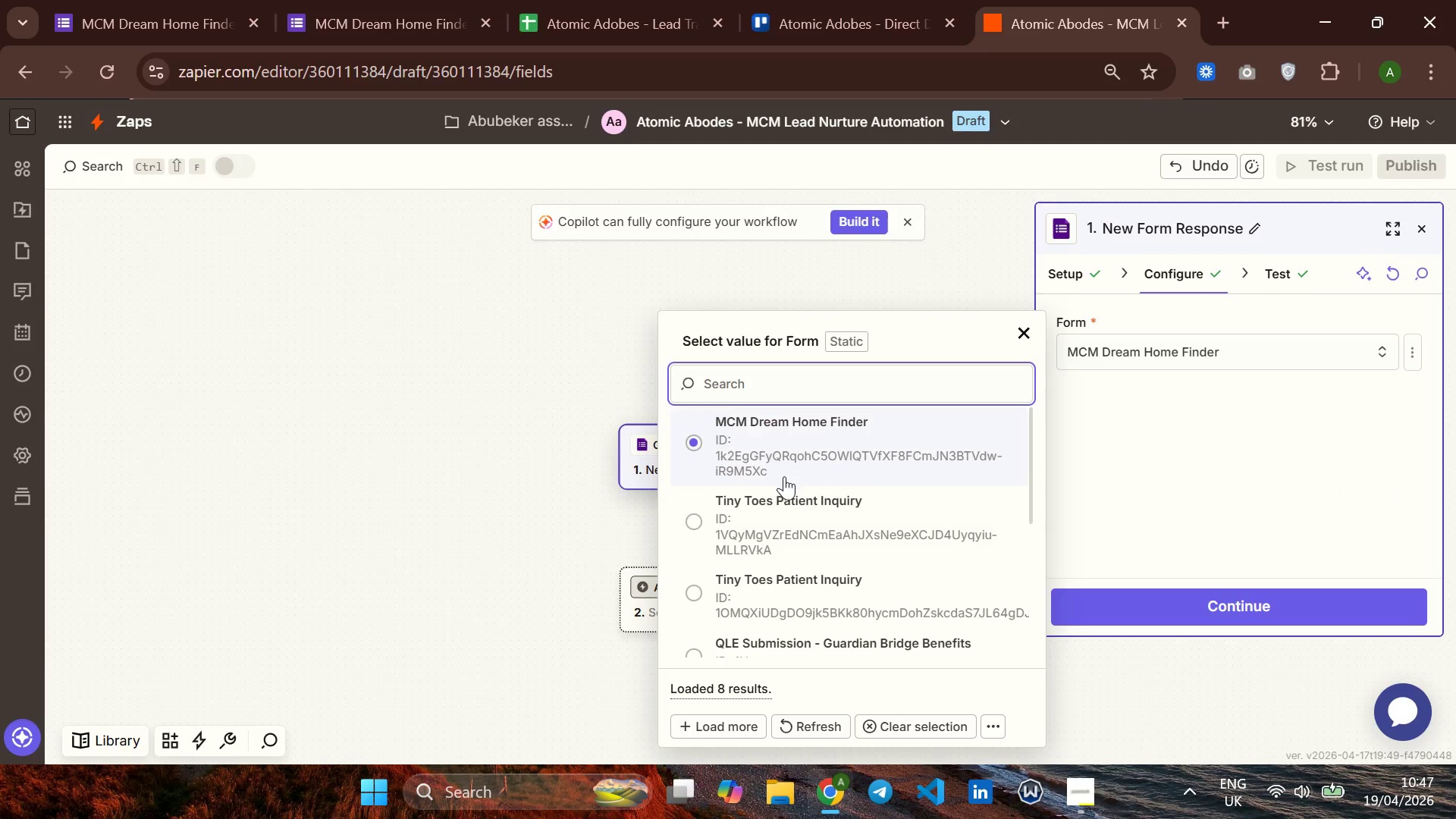 
left_click([764, 500])
 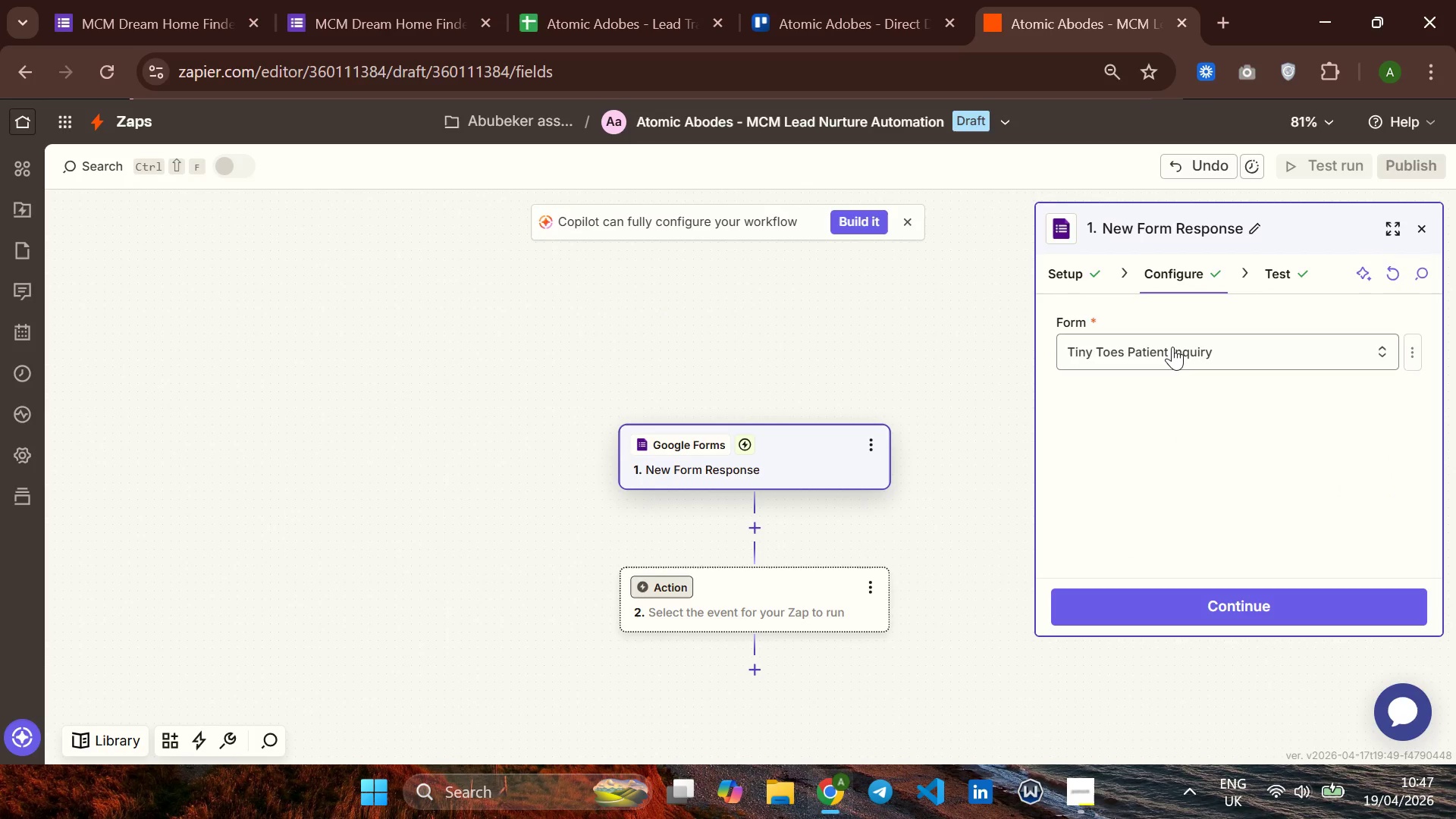 
left_click([1172, 347])
 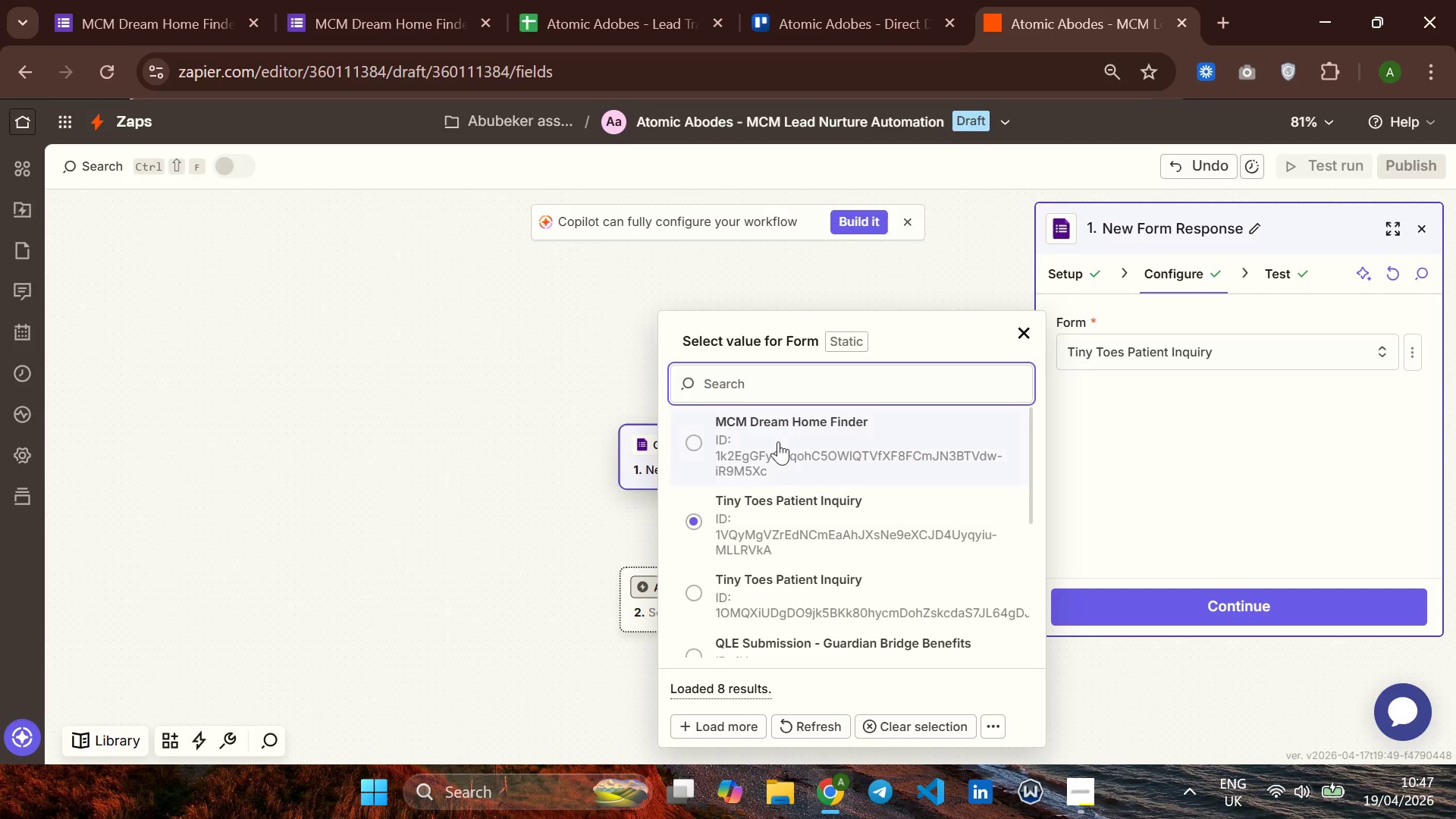 
left_click([777, 441])
 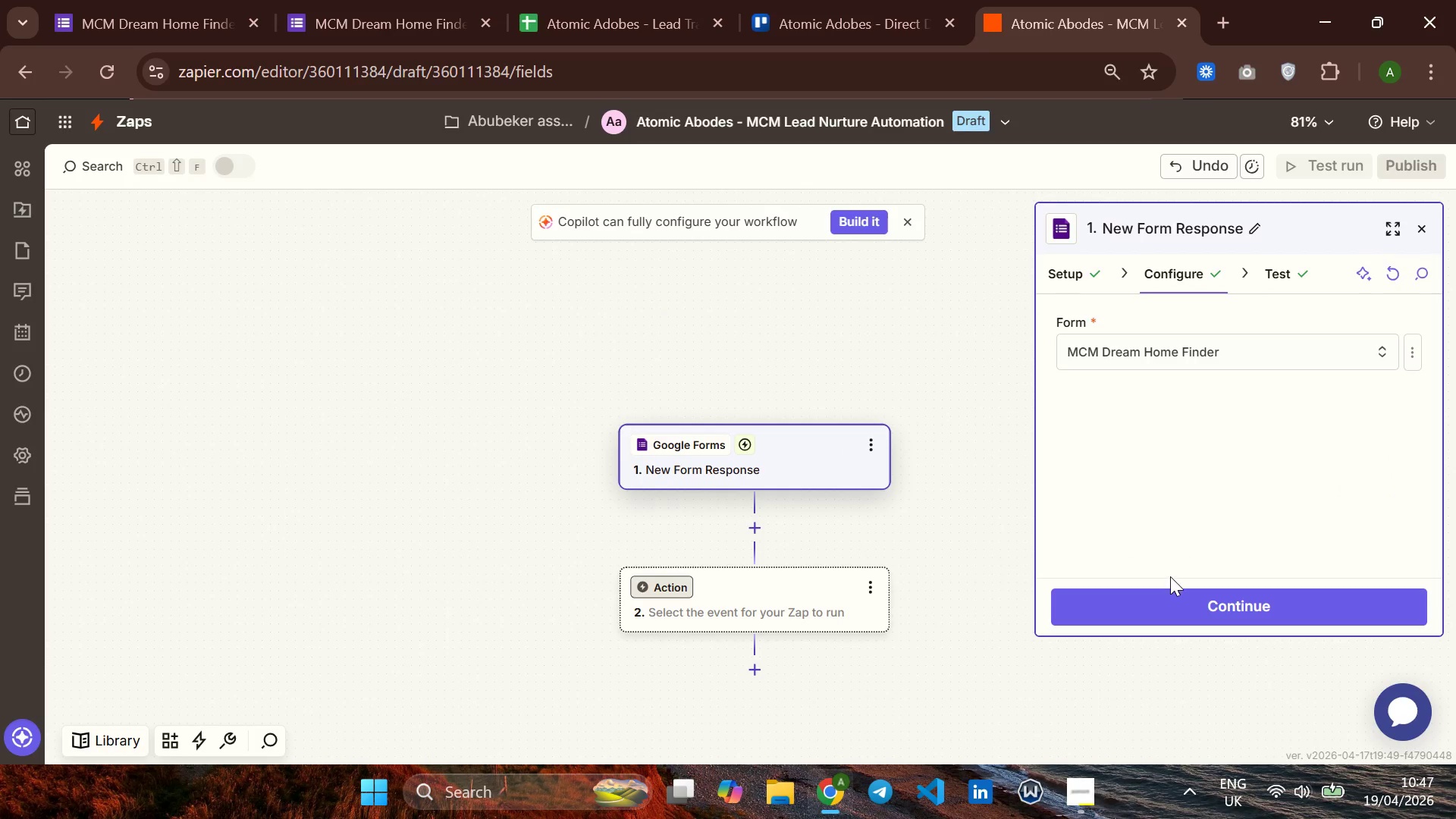 
left_click([1167, 599])
 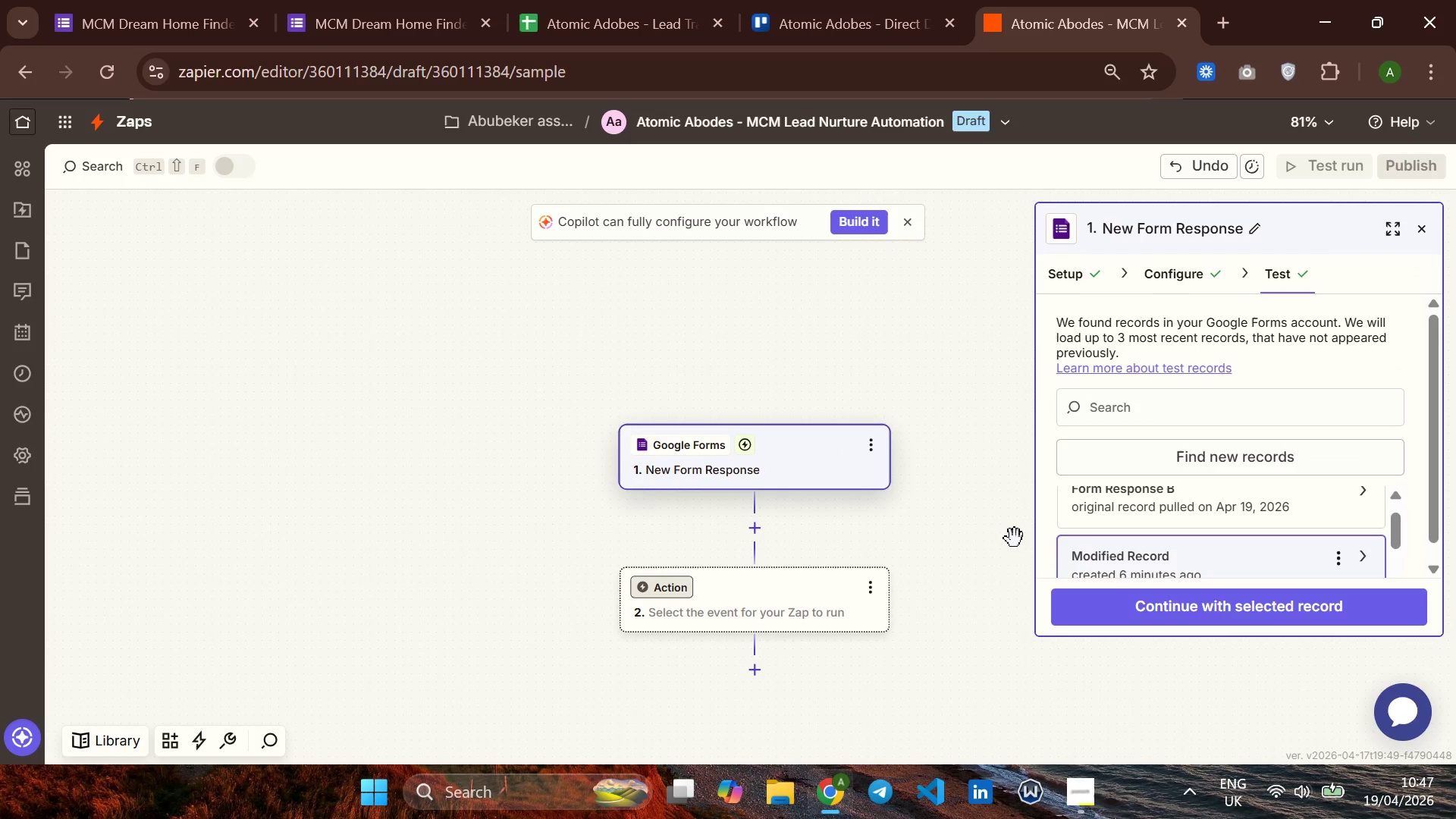 
mouse_move([1112, 522])
 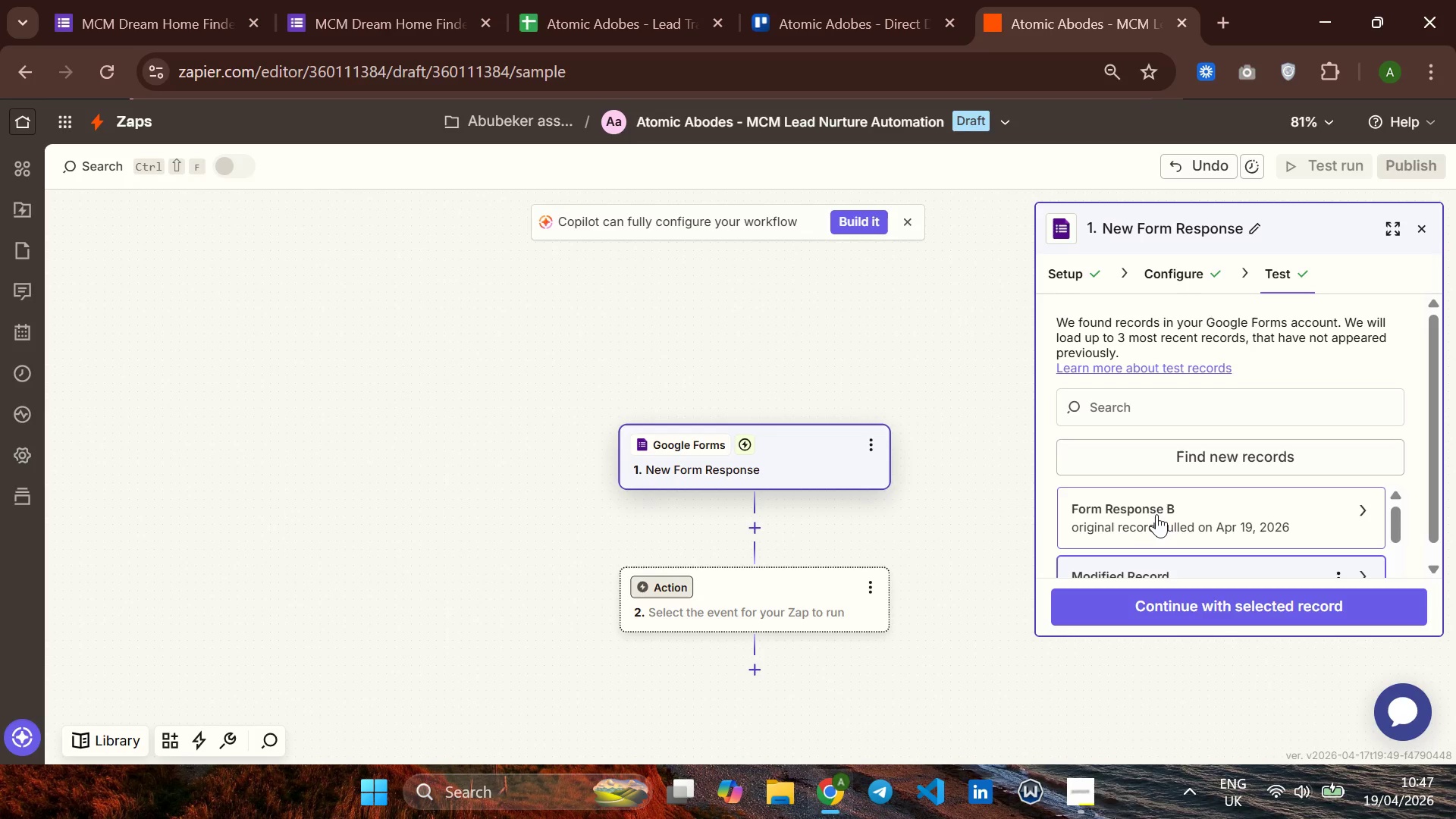 
left_click([1156, 514])
 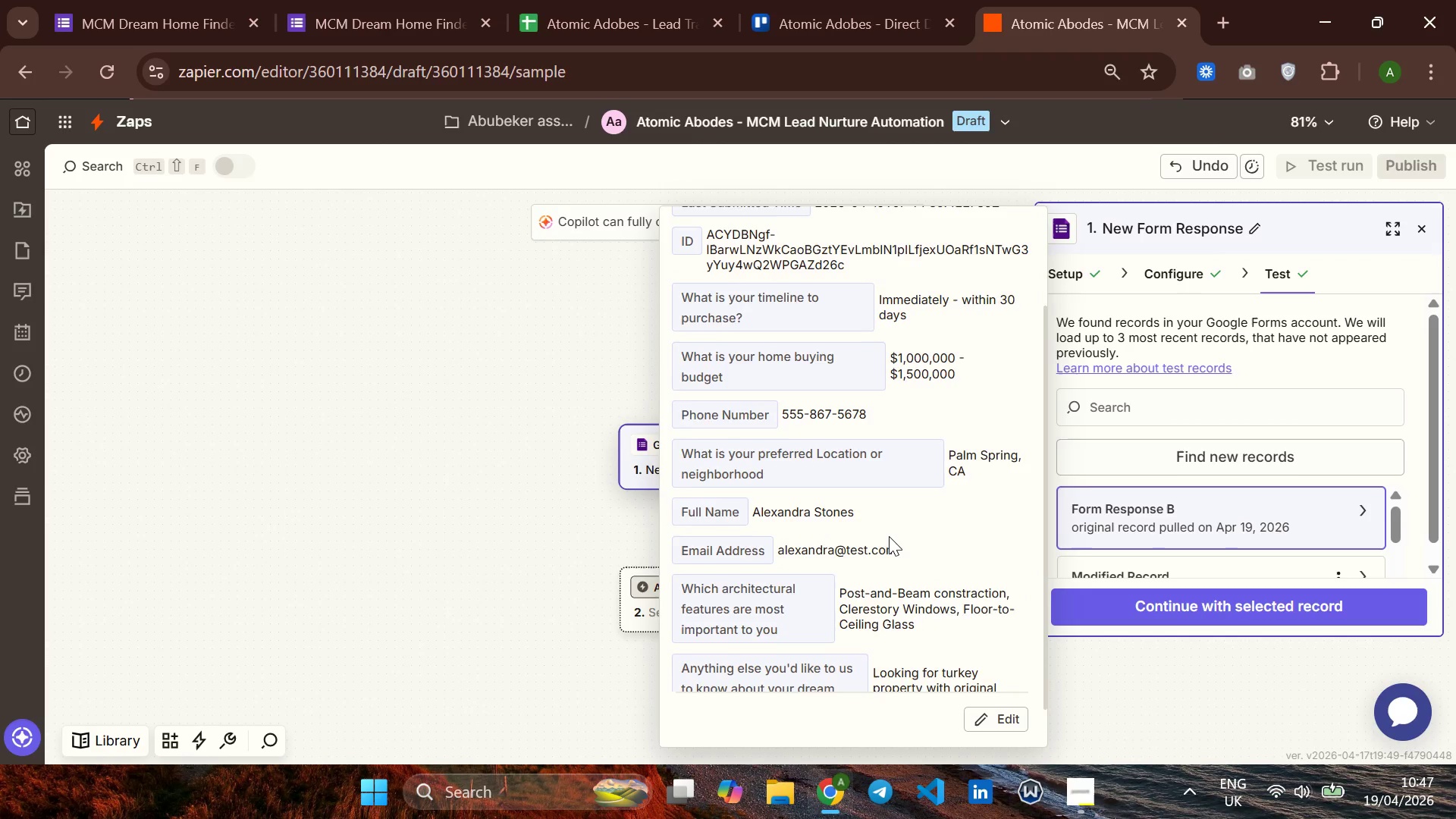 
wait(9.33)
 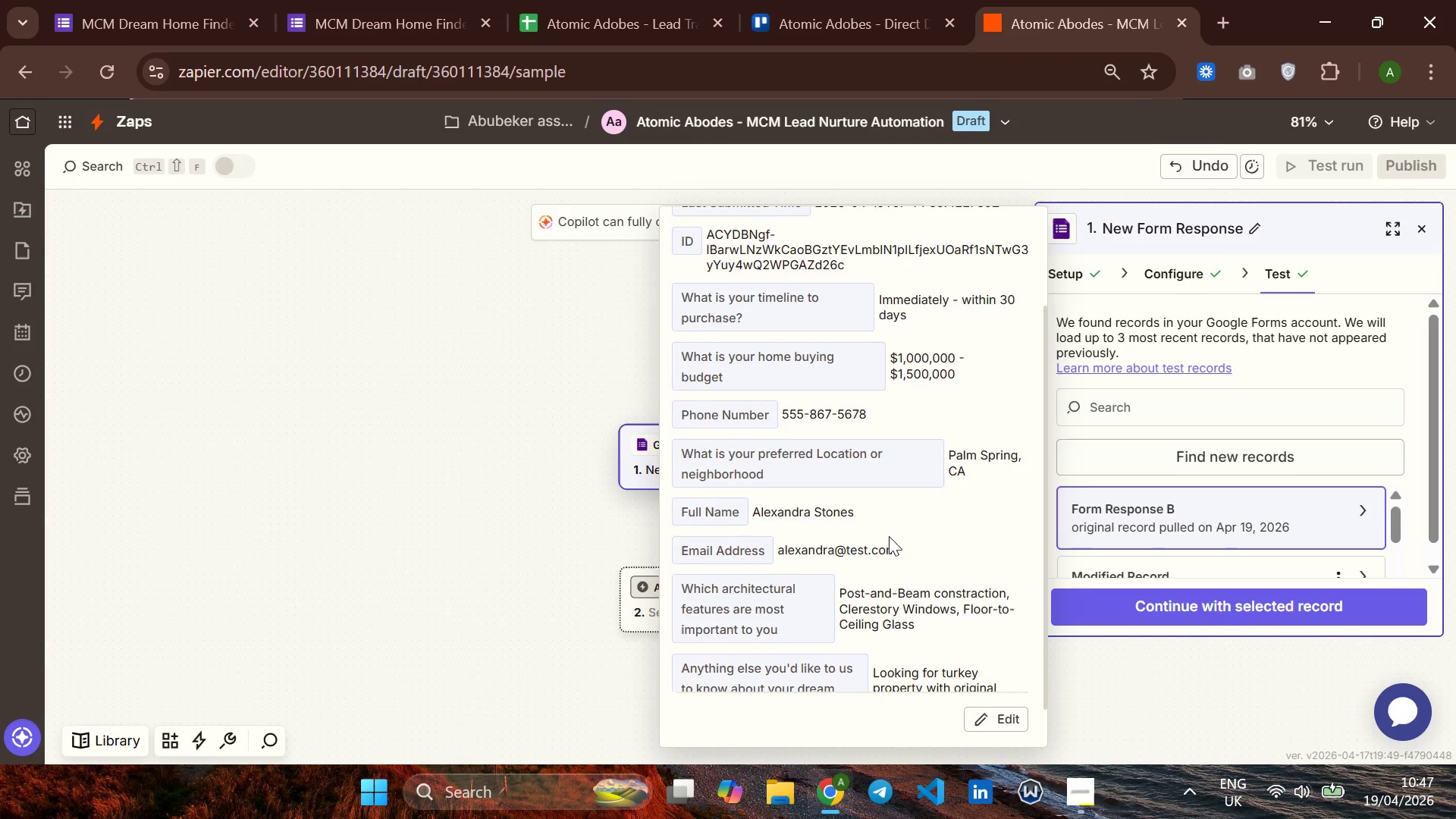 
left_click([1216, 613])
 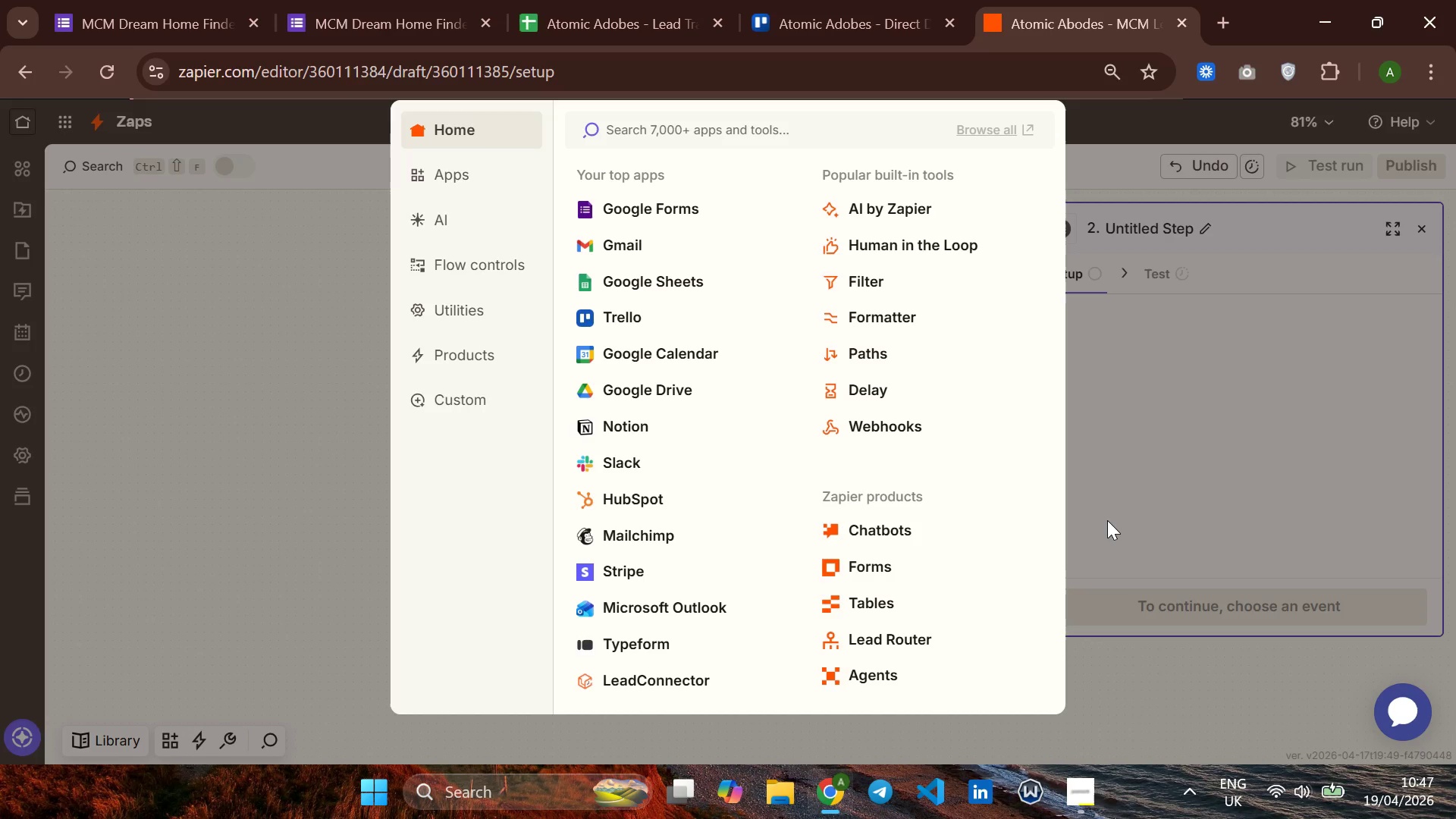 
wait(15.84)
 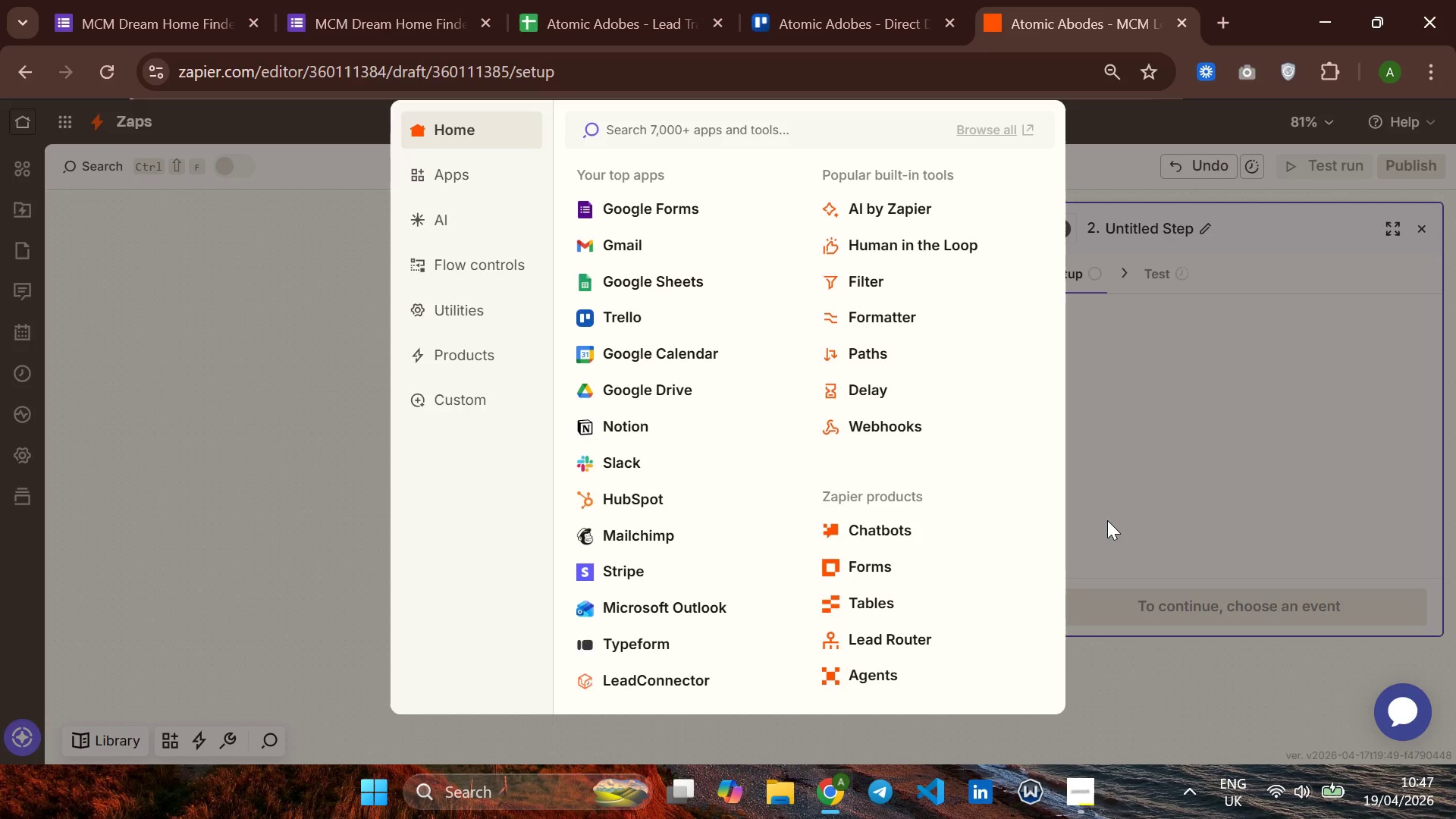 
left_click([882, 273])
 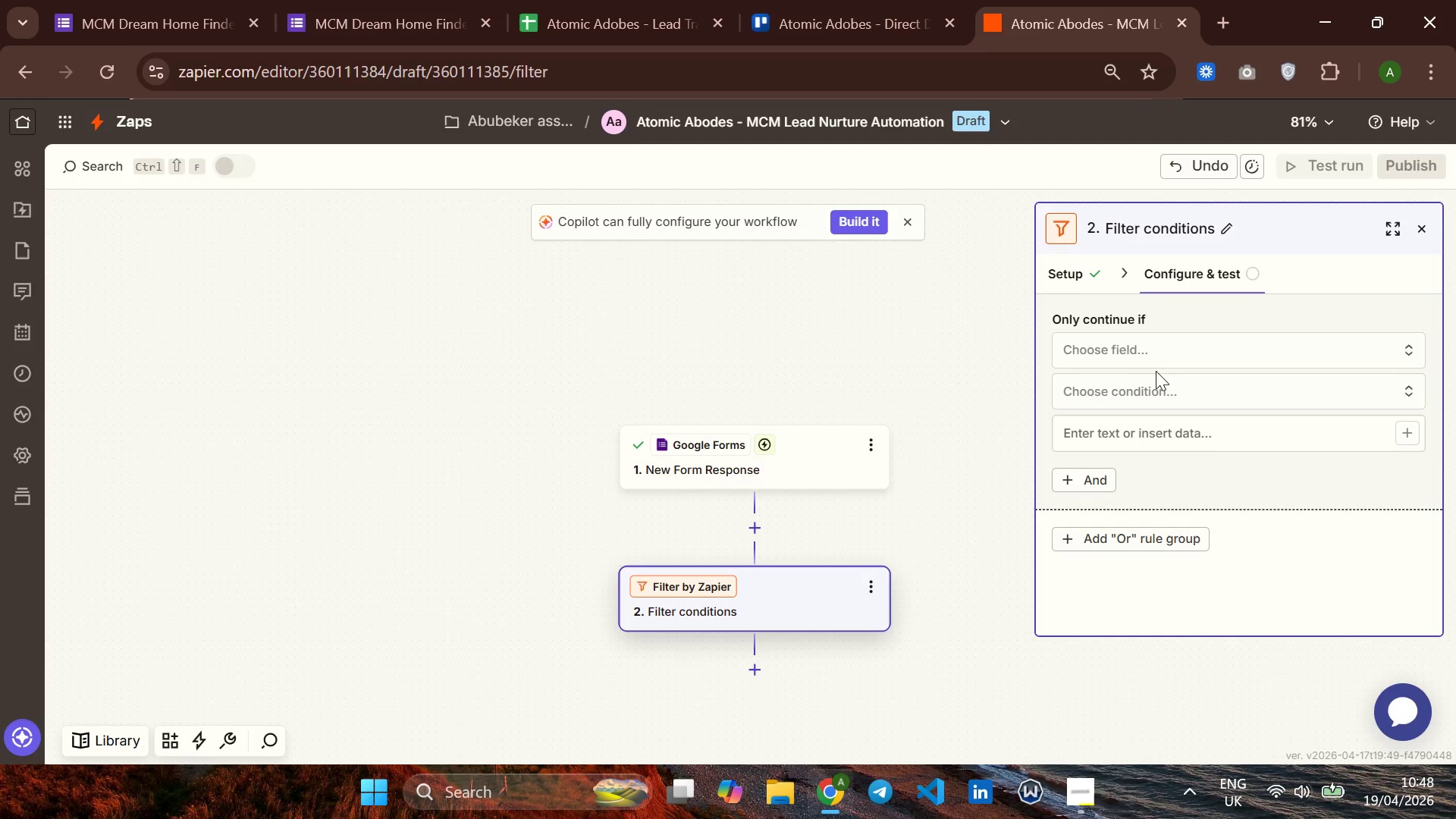 
wait(23.39)
 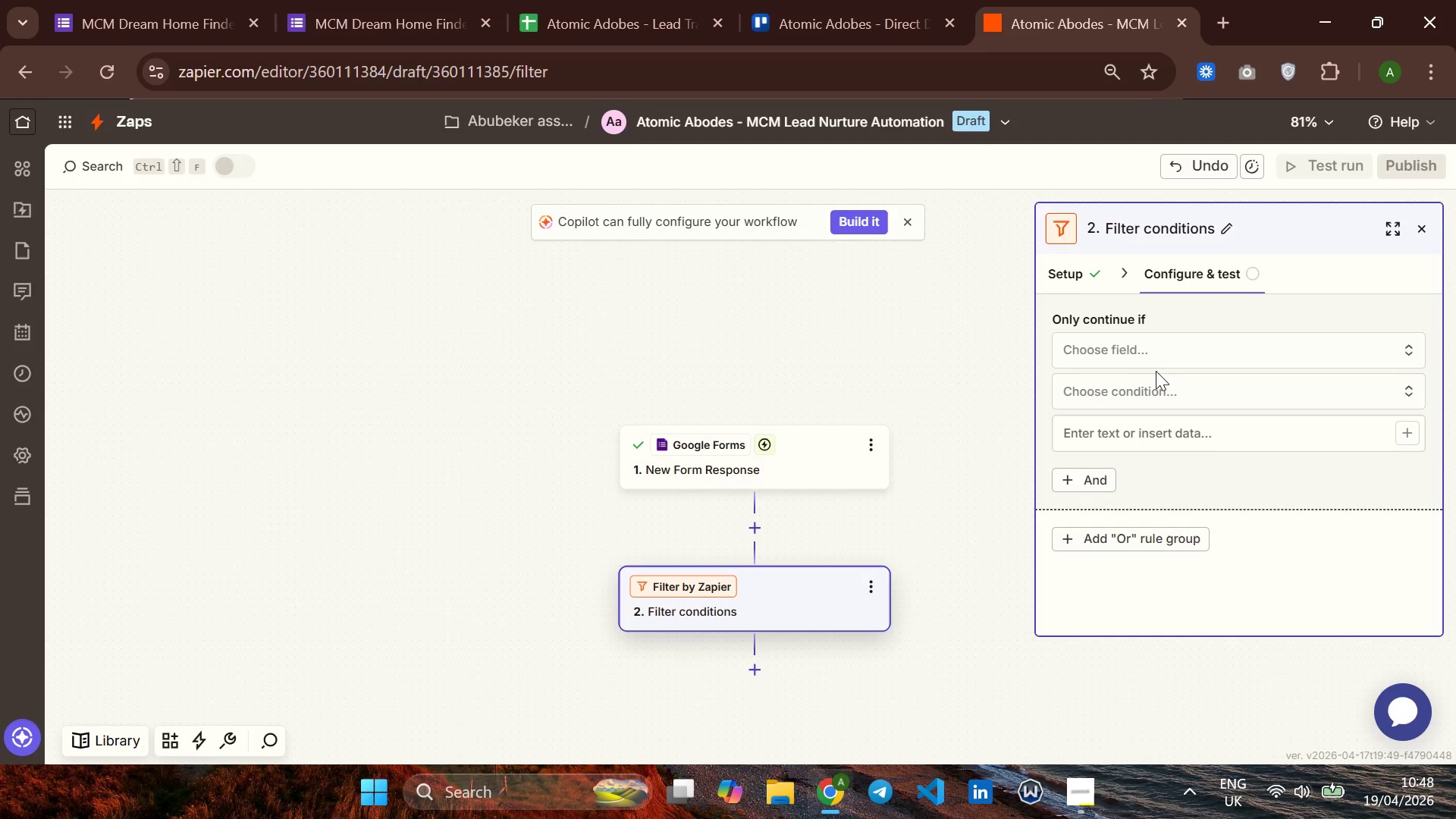 
left_click([1271, 356])
 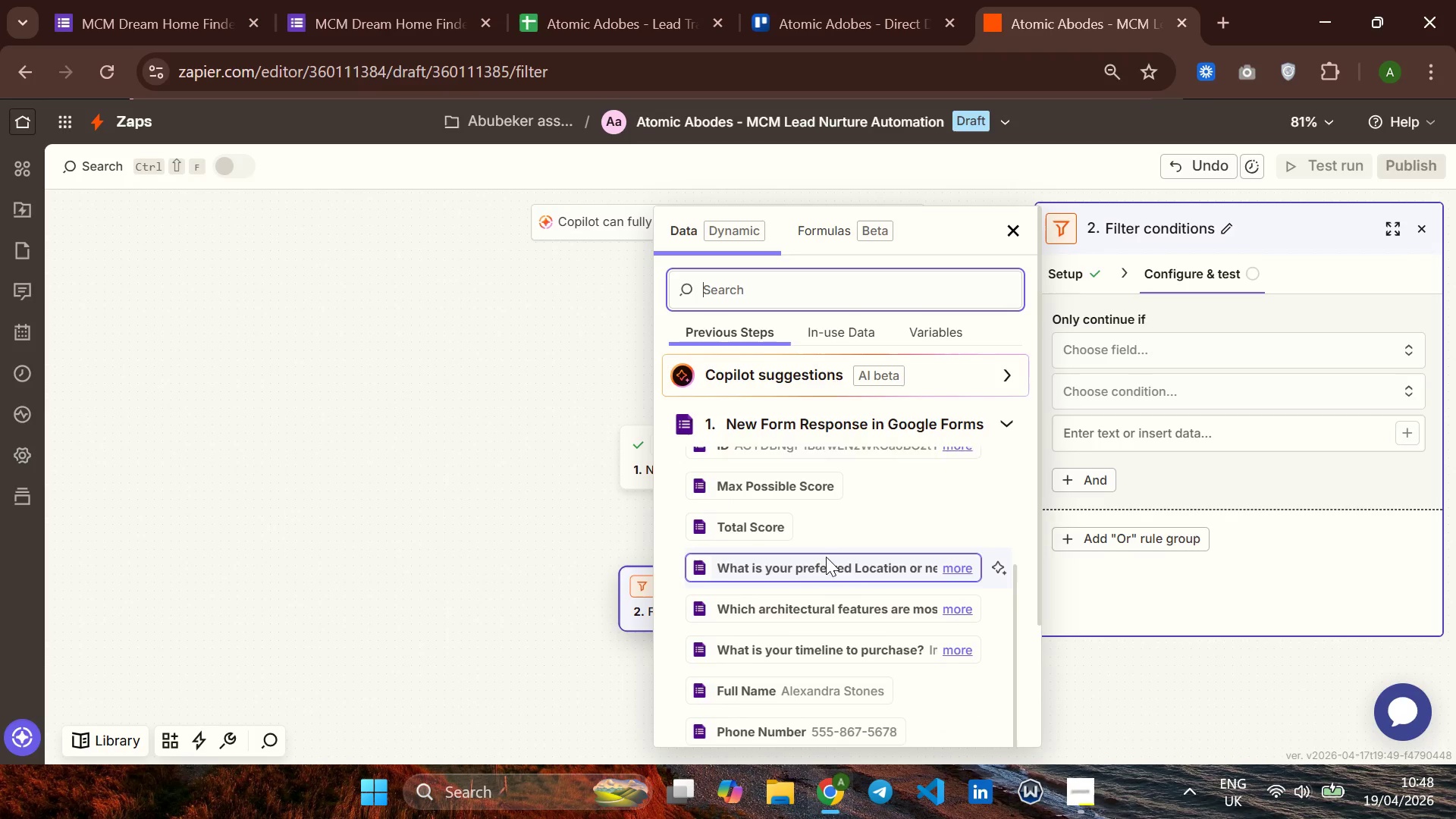 
wait(8.61)
 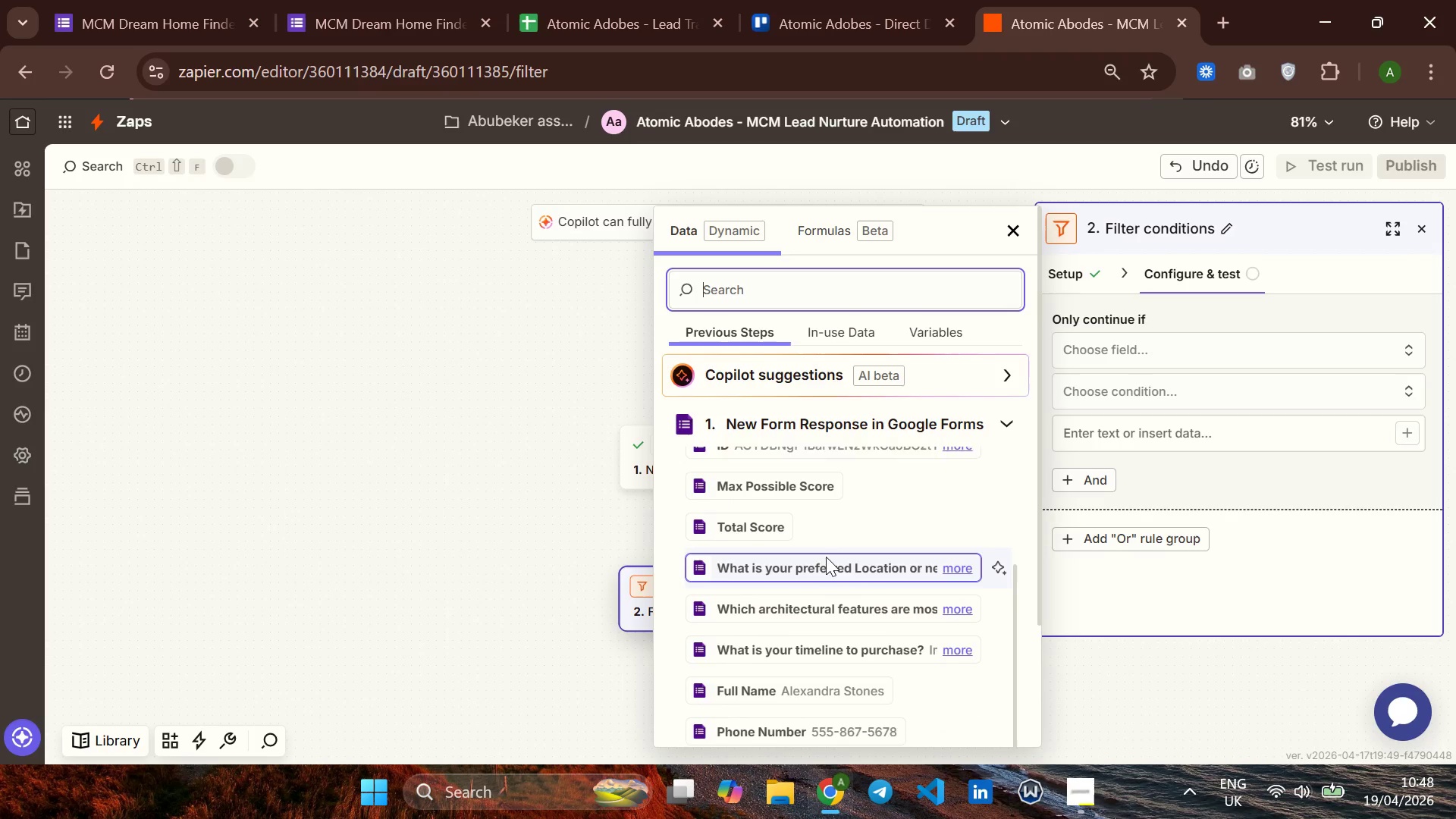 
left_click([875, 682])
 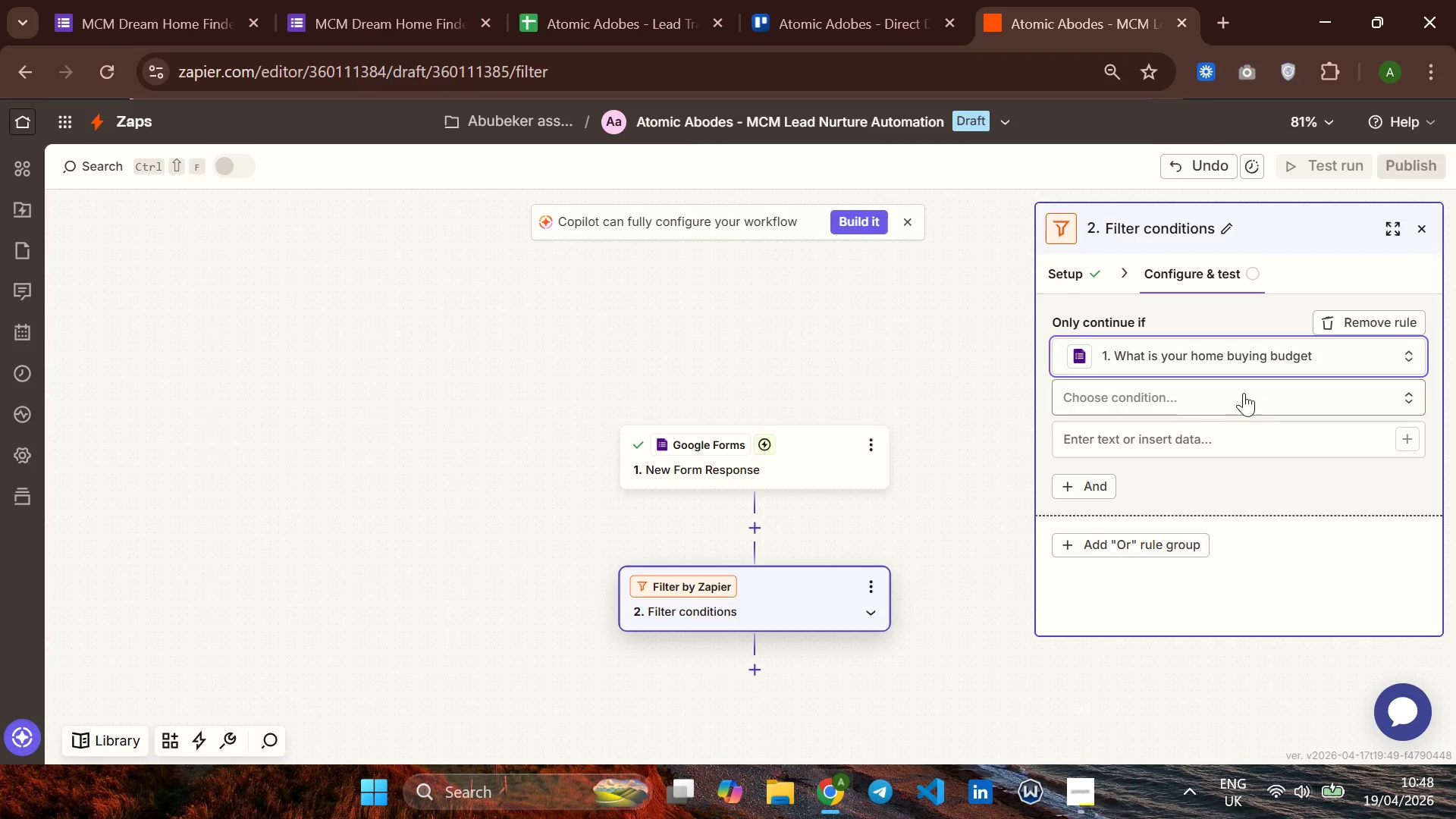 
left_click([1231, 394])
 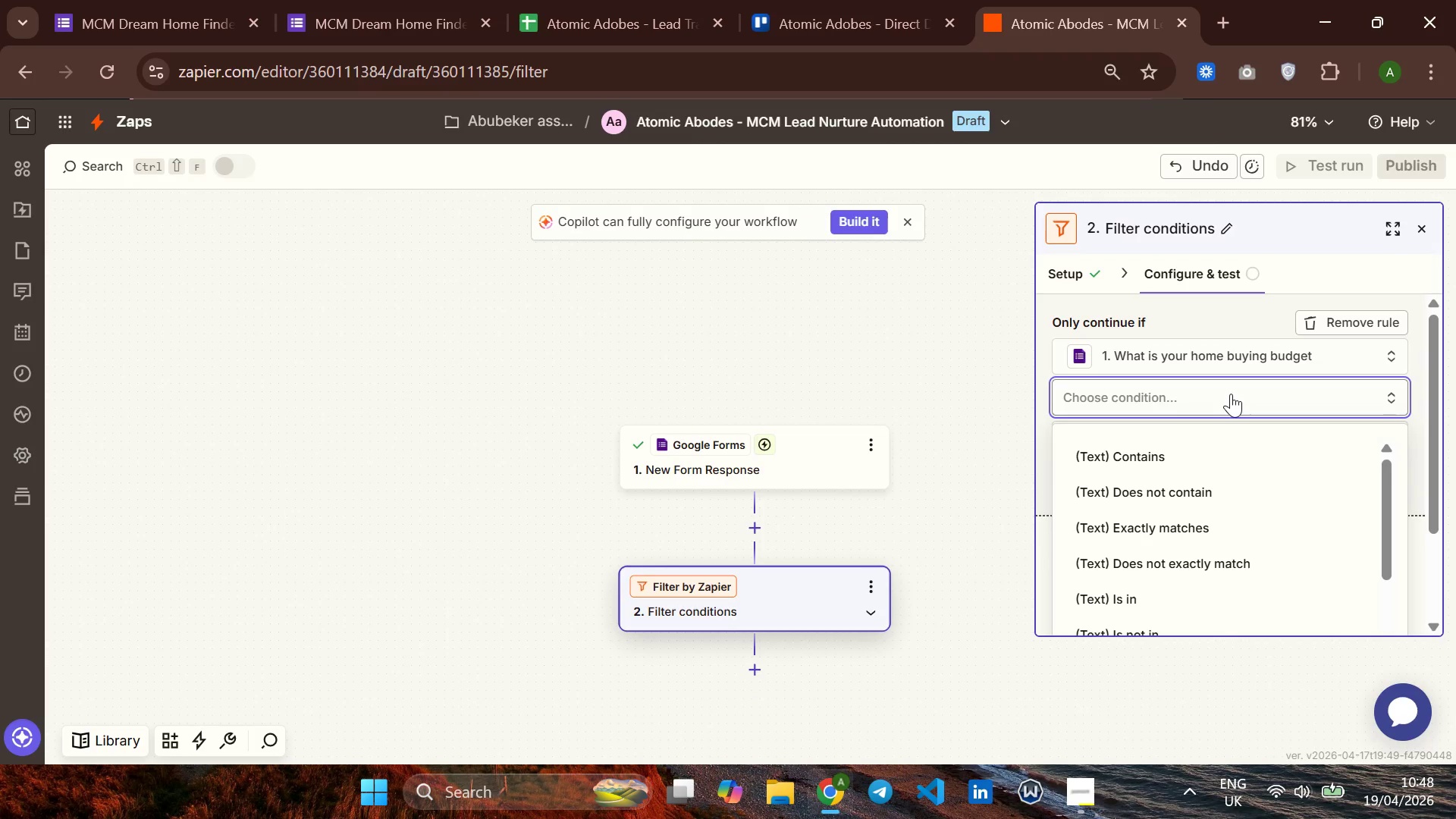 
wait(5.91)
 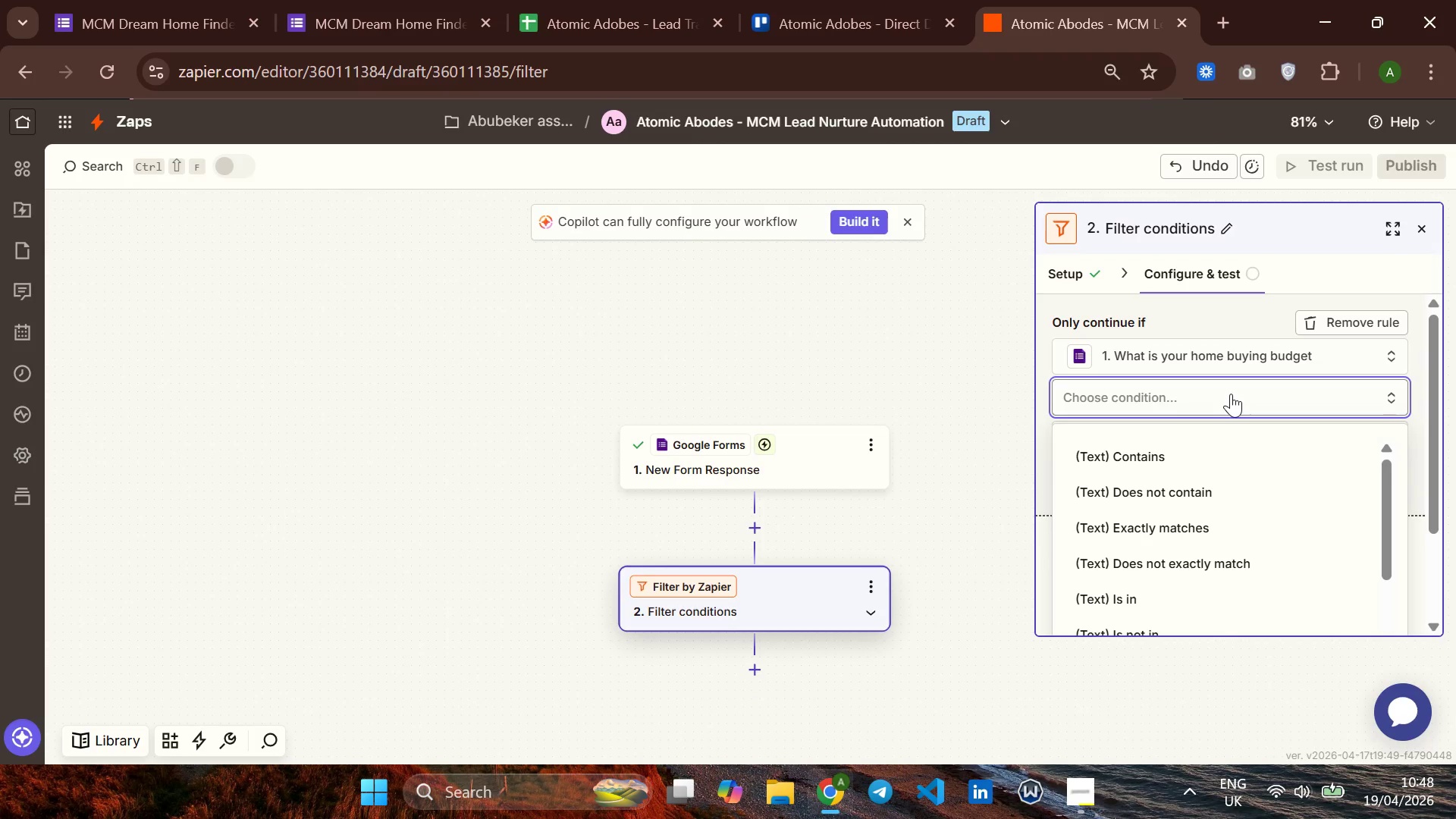 
left_click([1214, 486])
 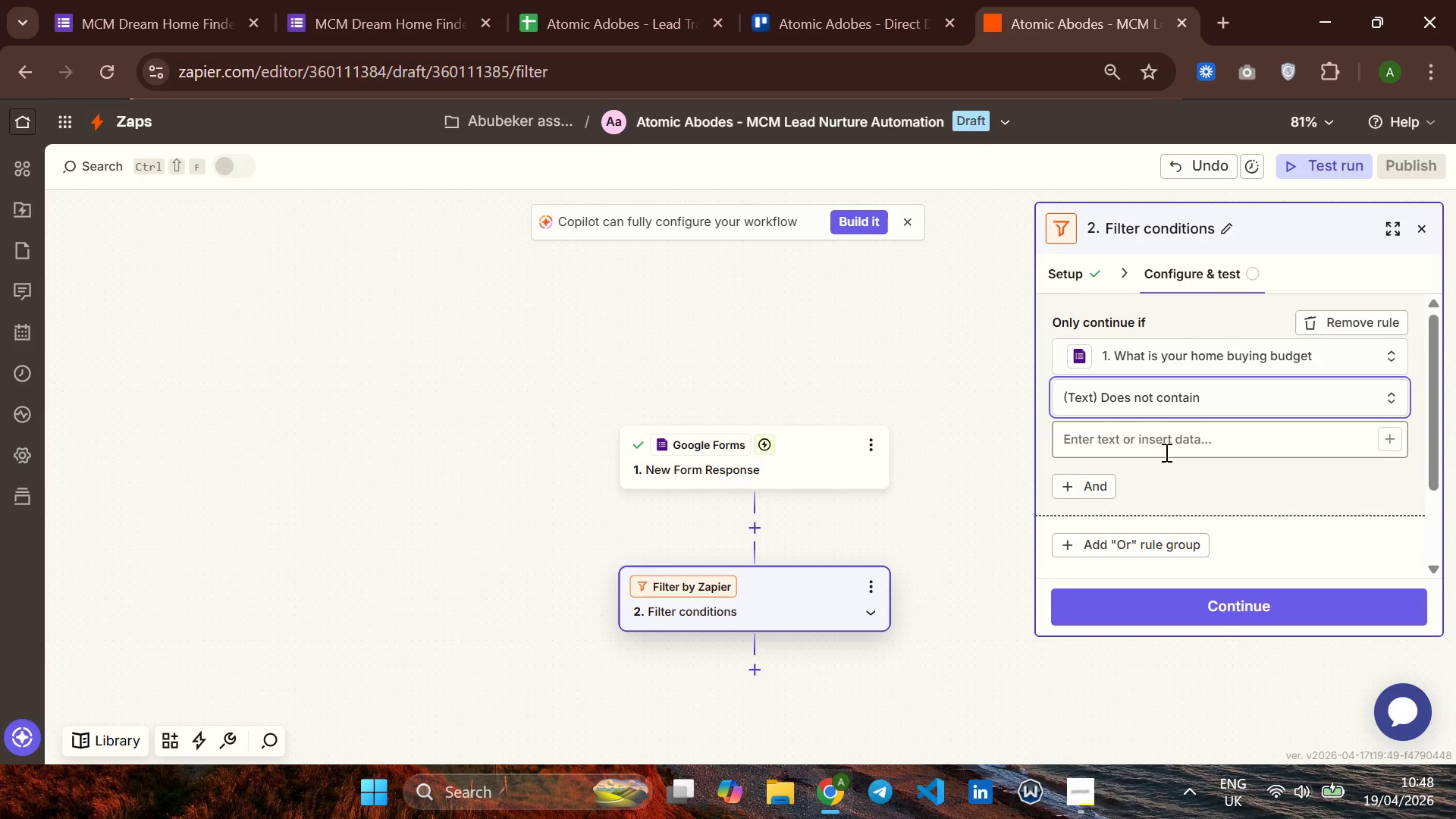 
left_click([1166, 446])
 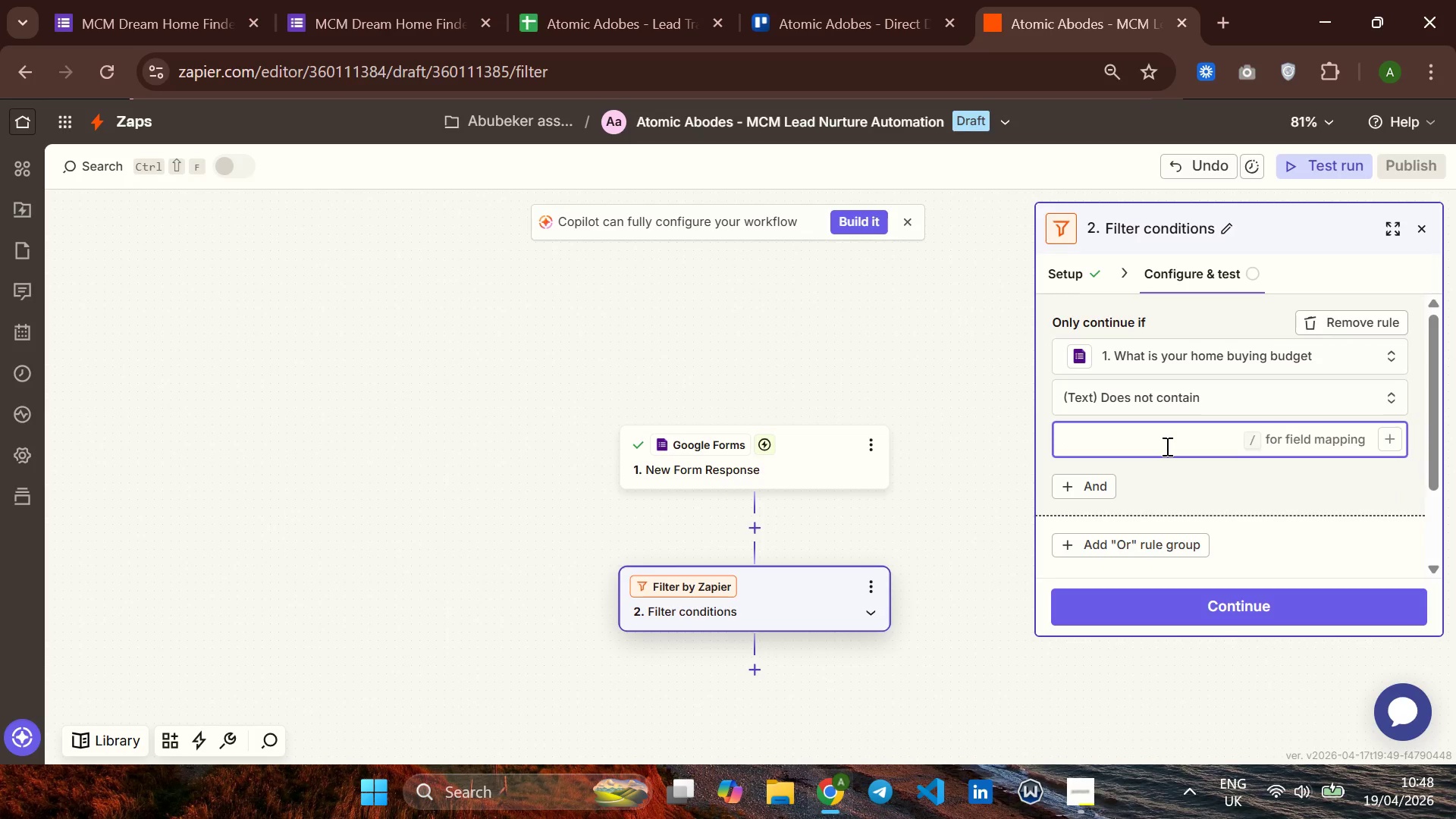 
wait(7.97)
 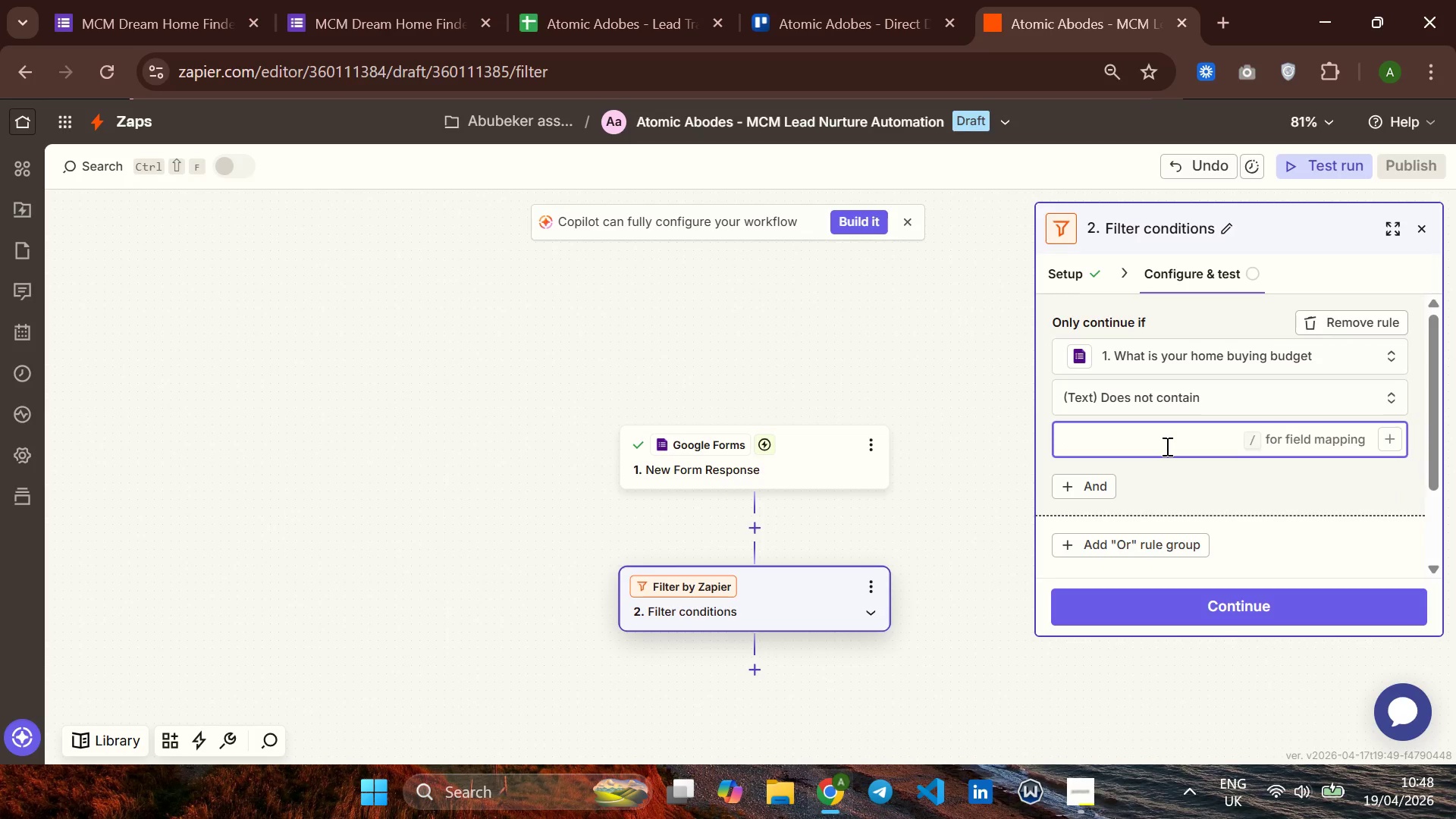 
type(Under 4)
key(Backspace)
type(4)
key(Backspace)
type($500,000)
 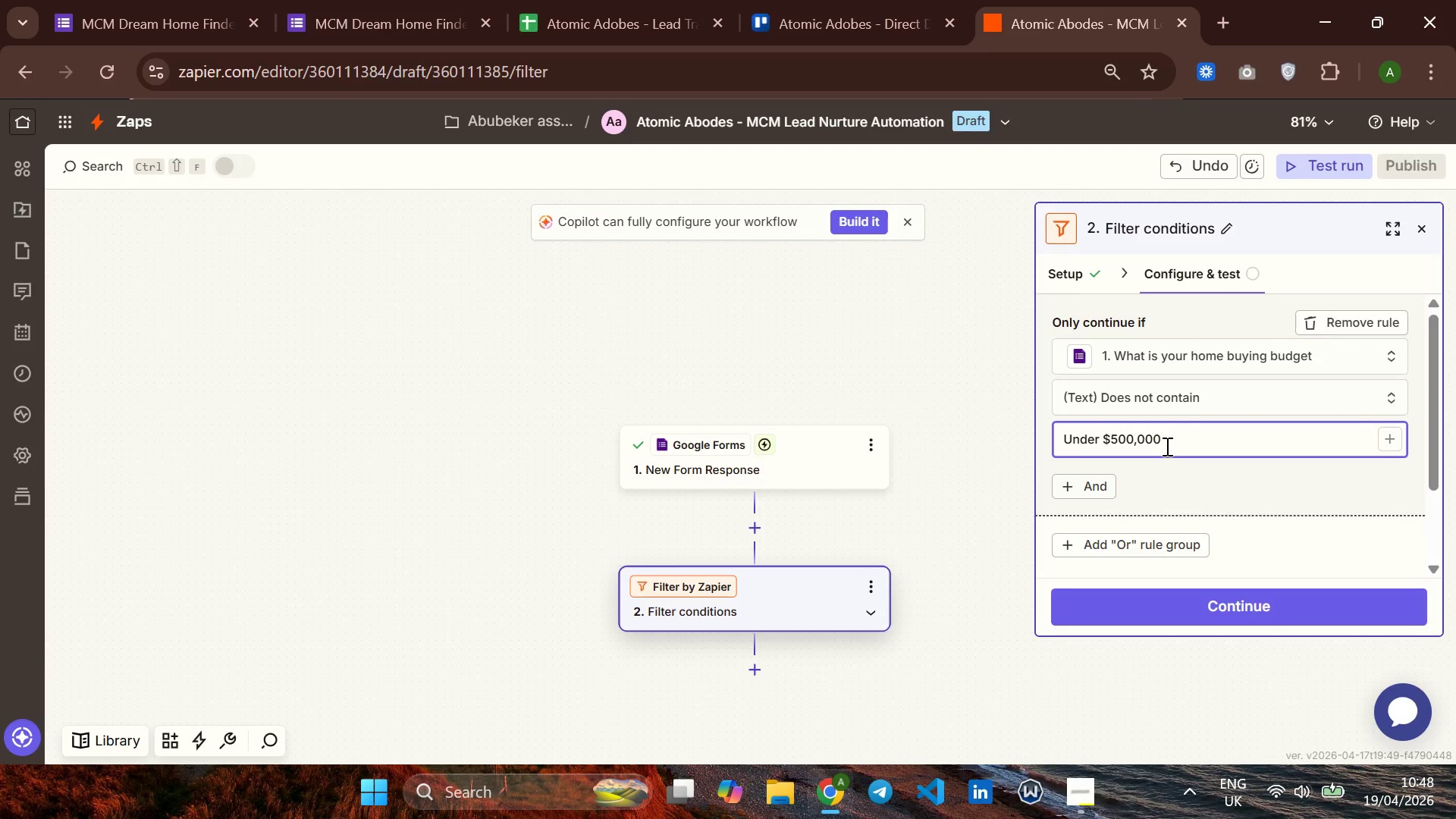 
hold_key(key=CapsLock, duration=0.66)
 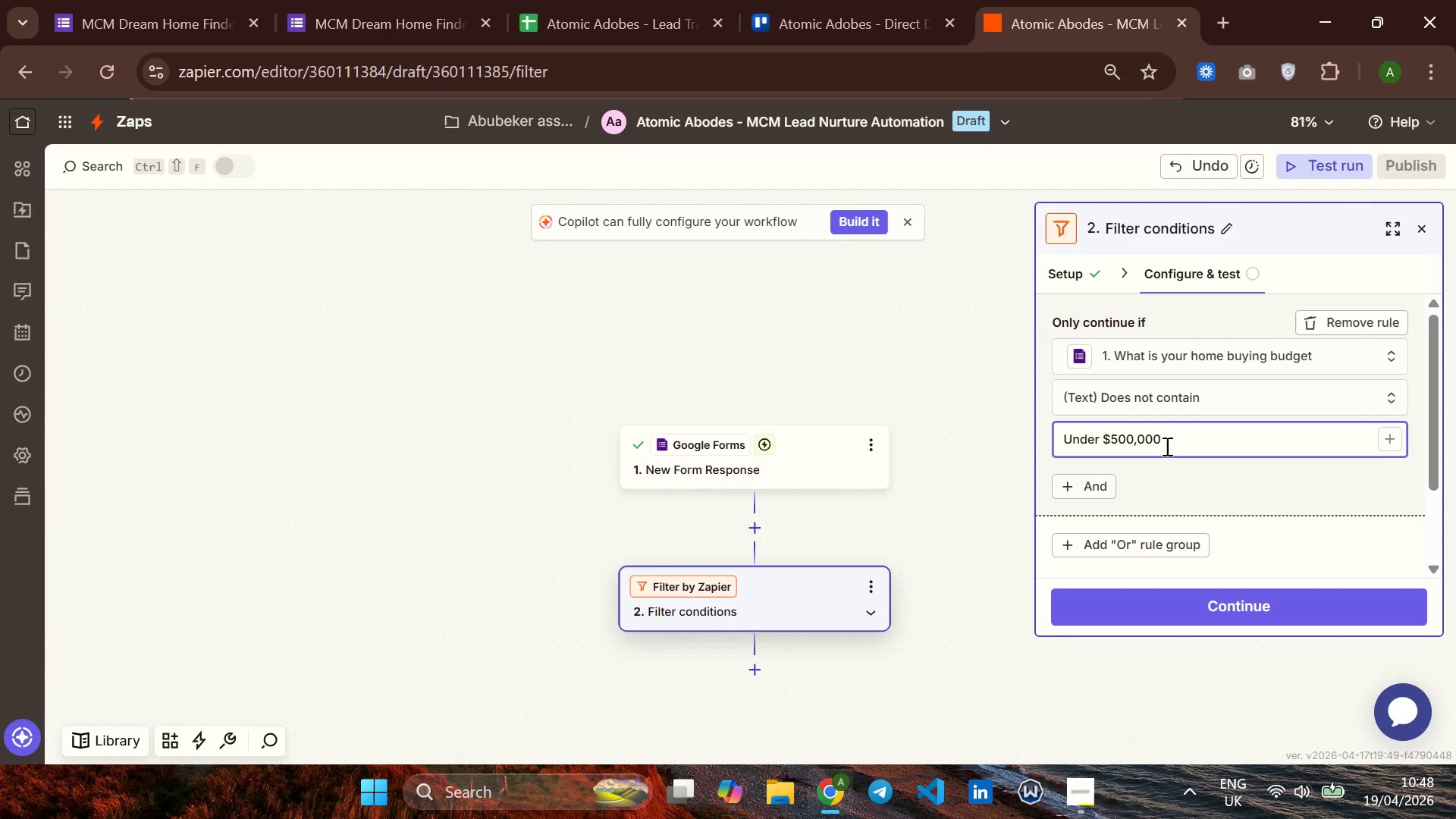 
wait(7.69)
 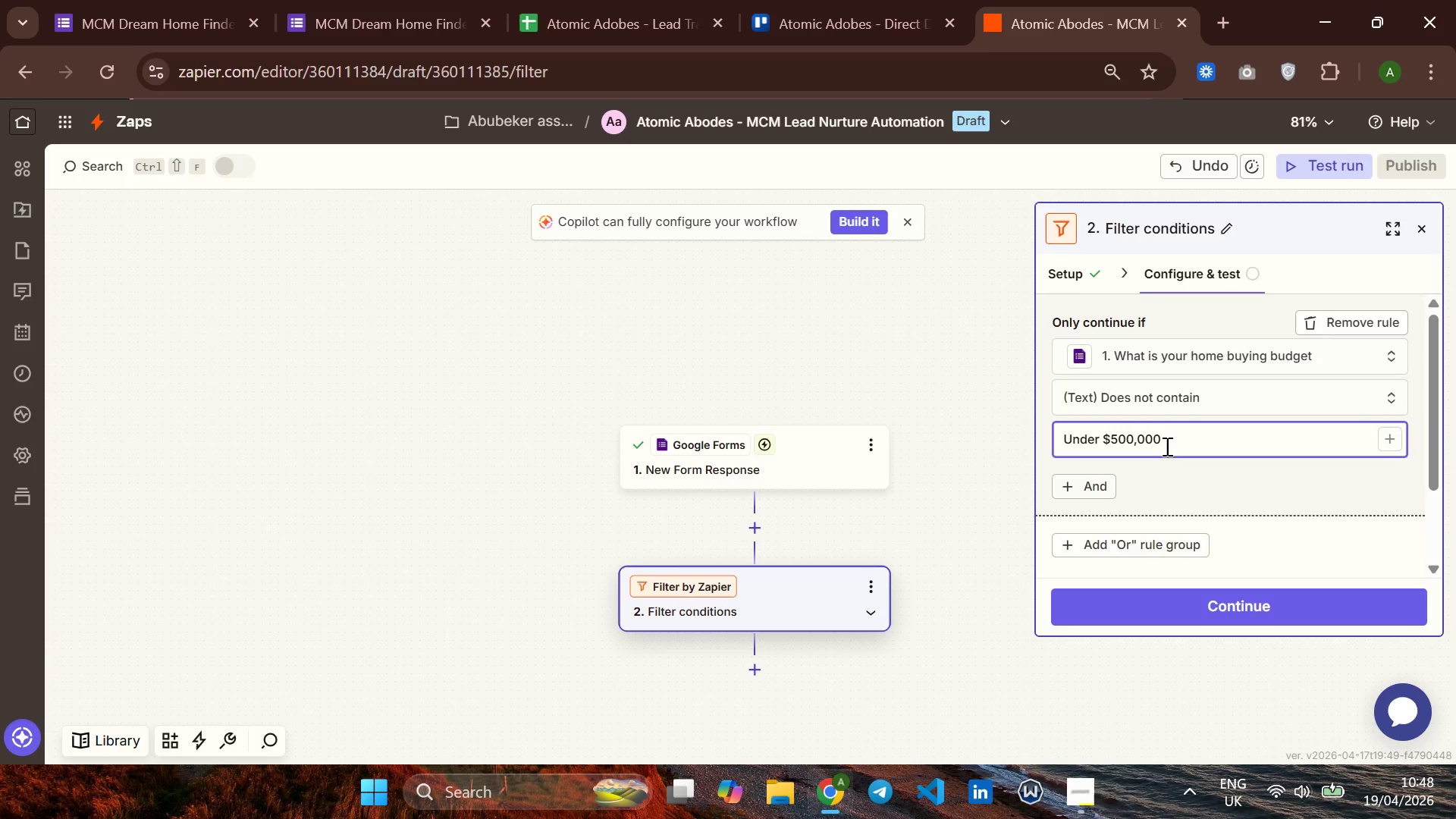 
left_click([1068, 488])
 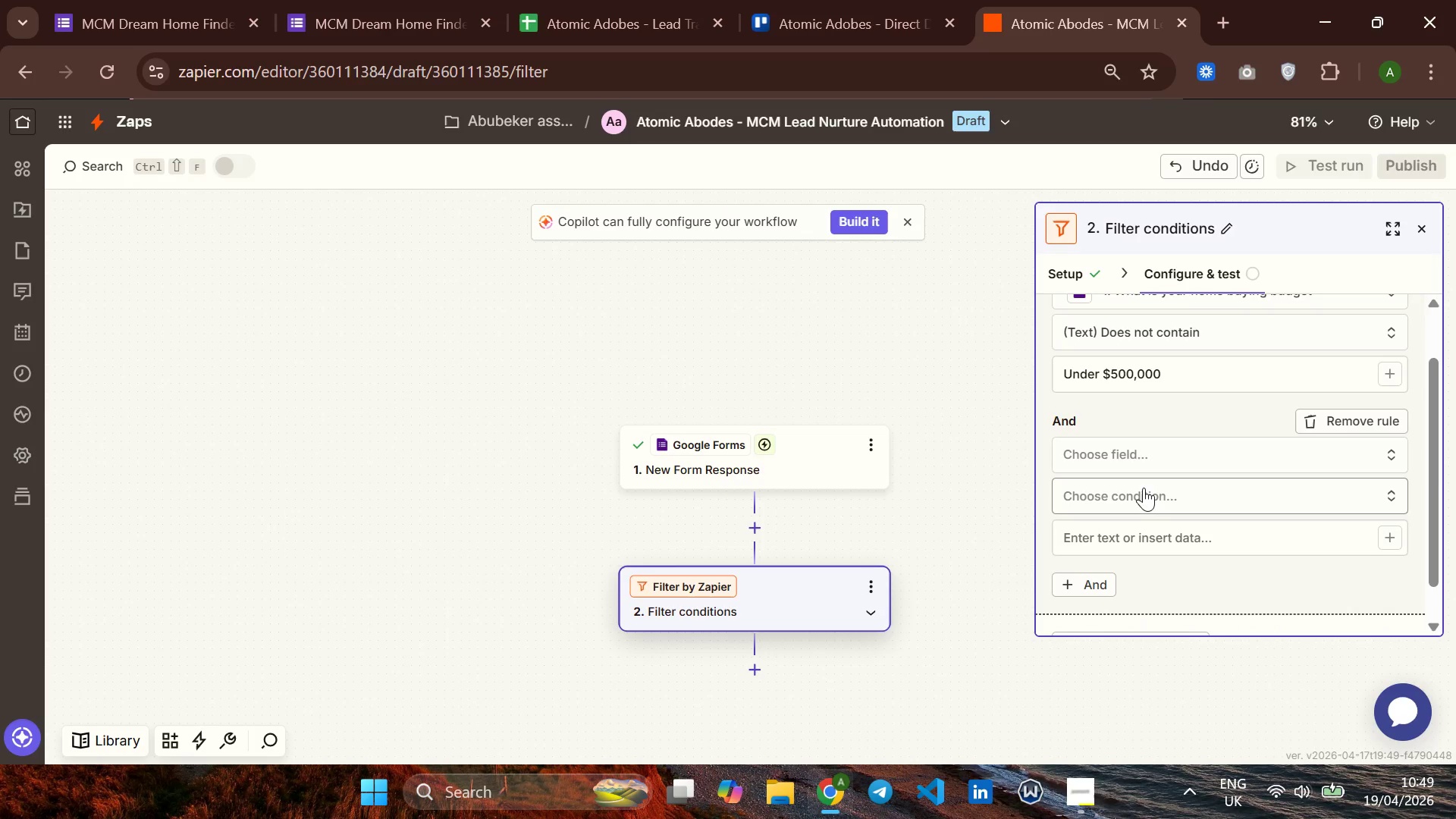 
wait(7.66)
 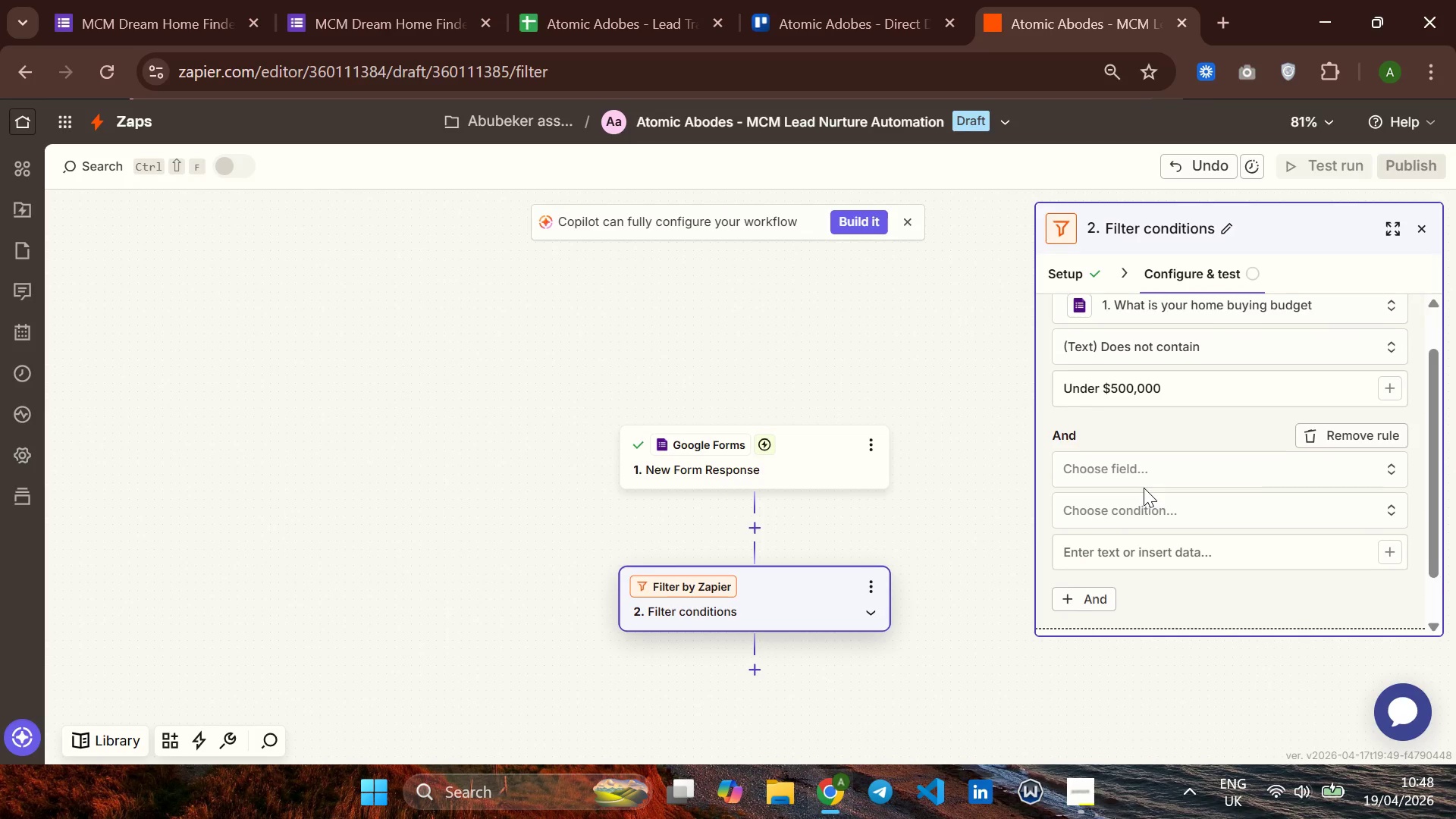 
left_click([1159, 448])
 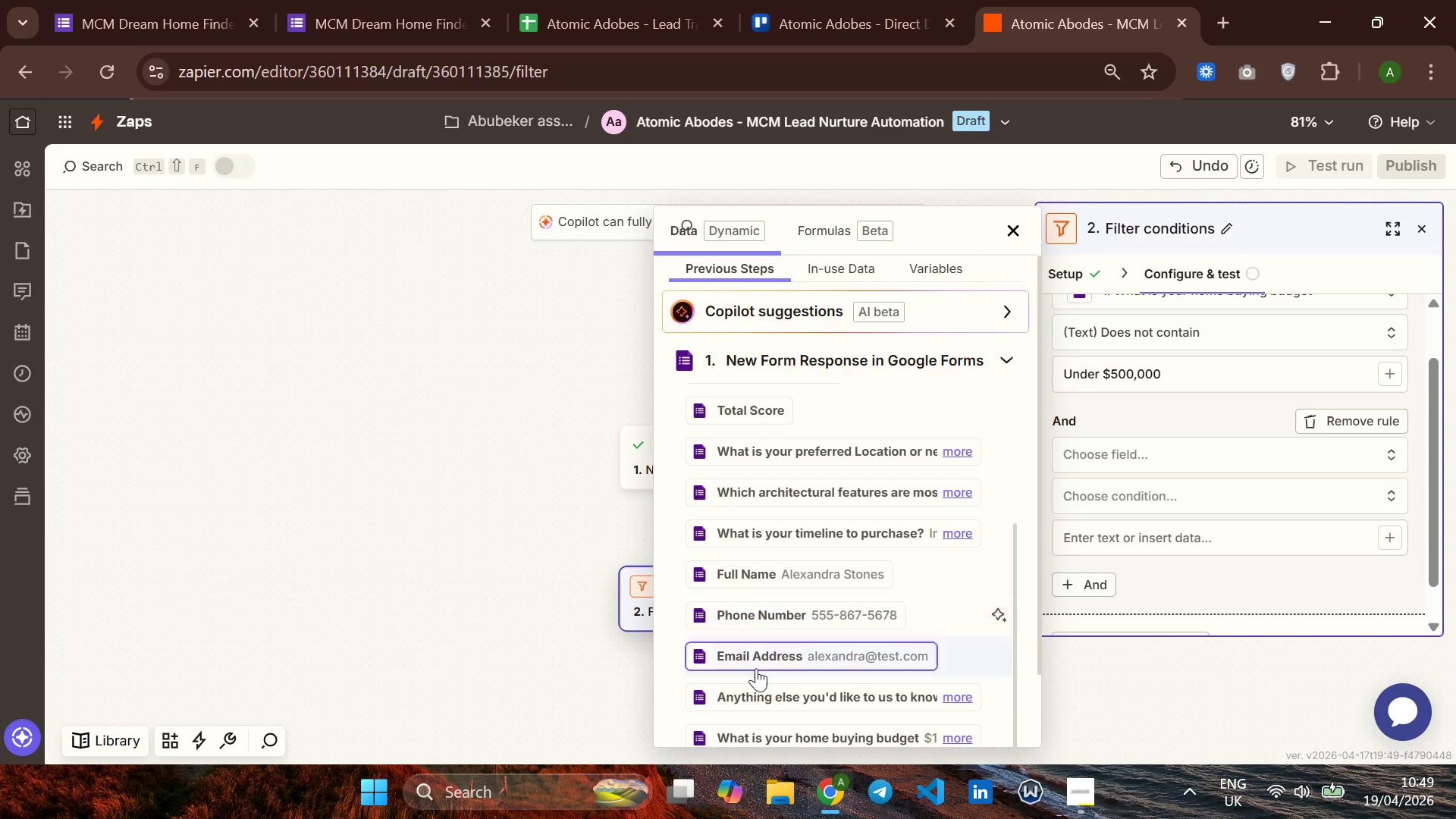 
left_click([801, 731])
 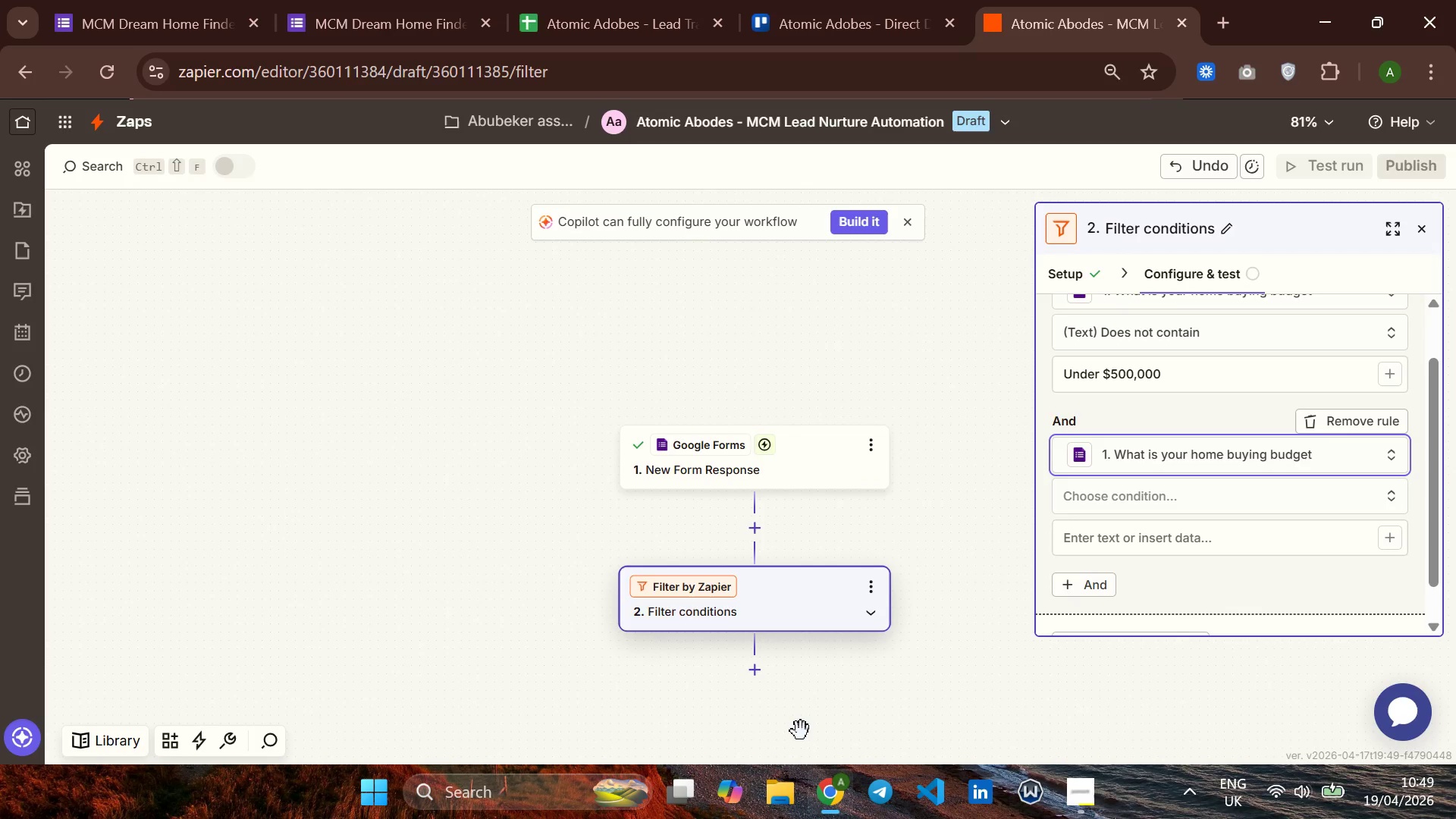 
wait(6.64)
 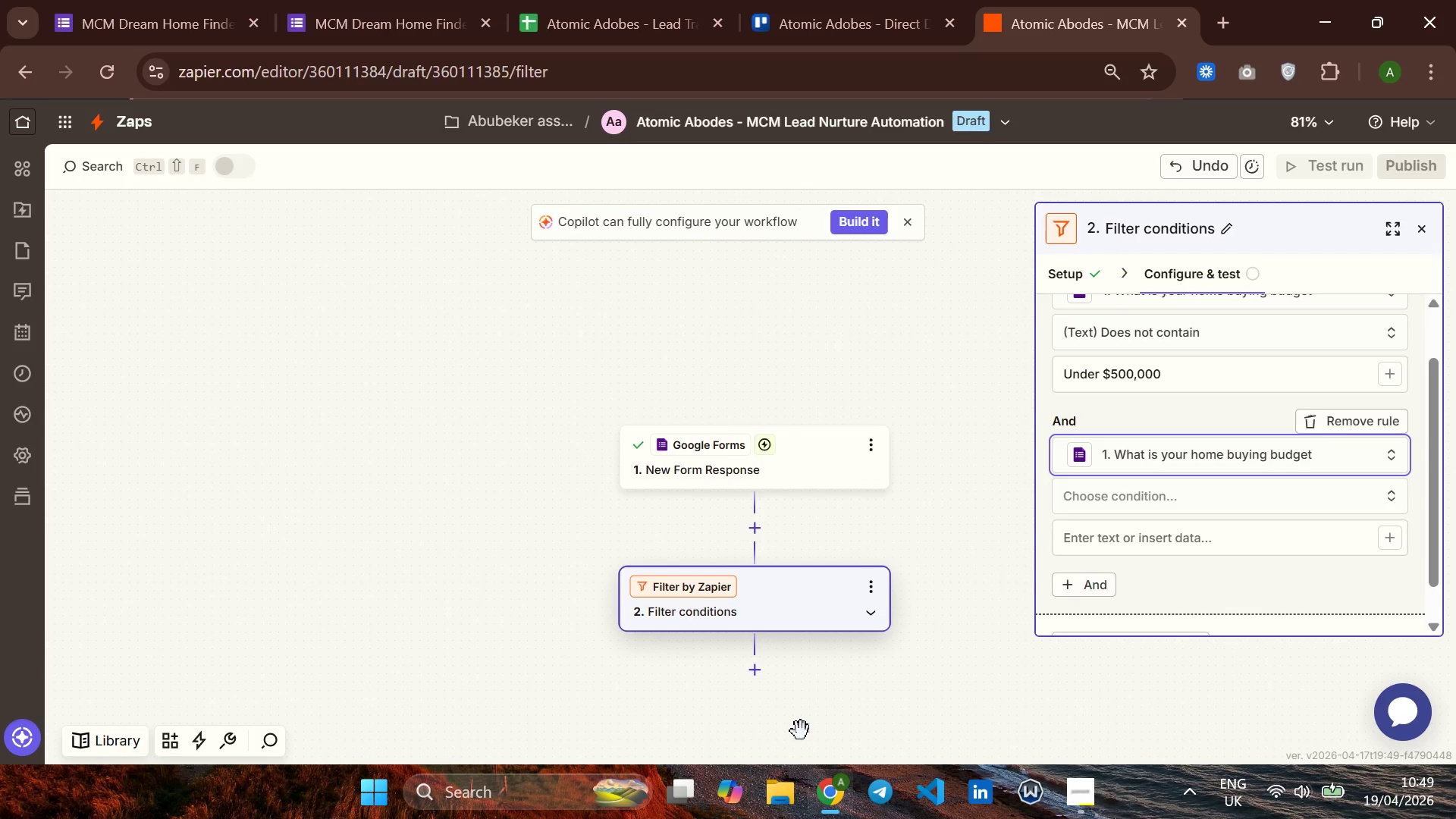 
left_click([1151, 496])
 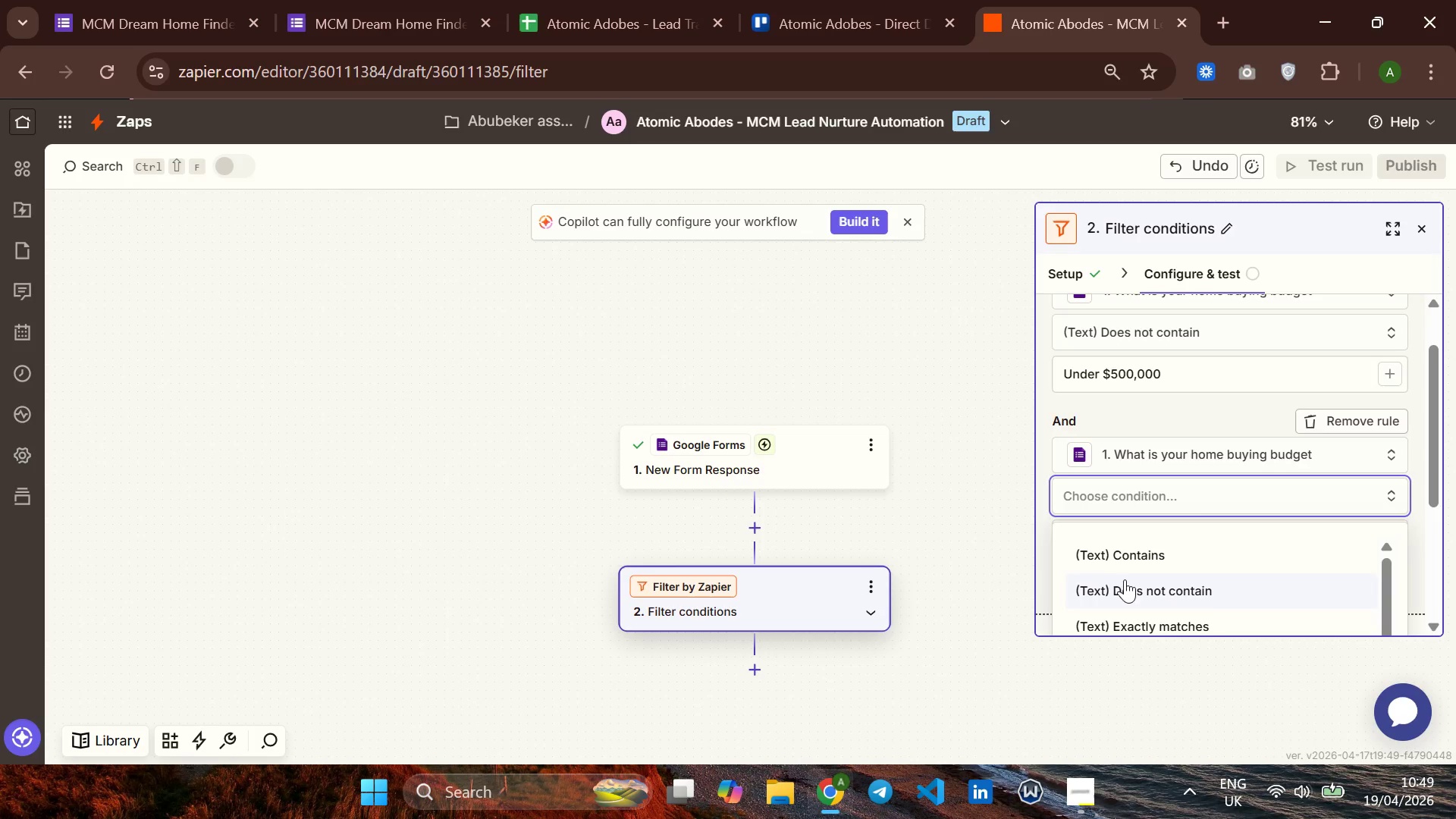 
left_click([1129, 579])
 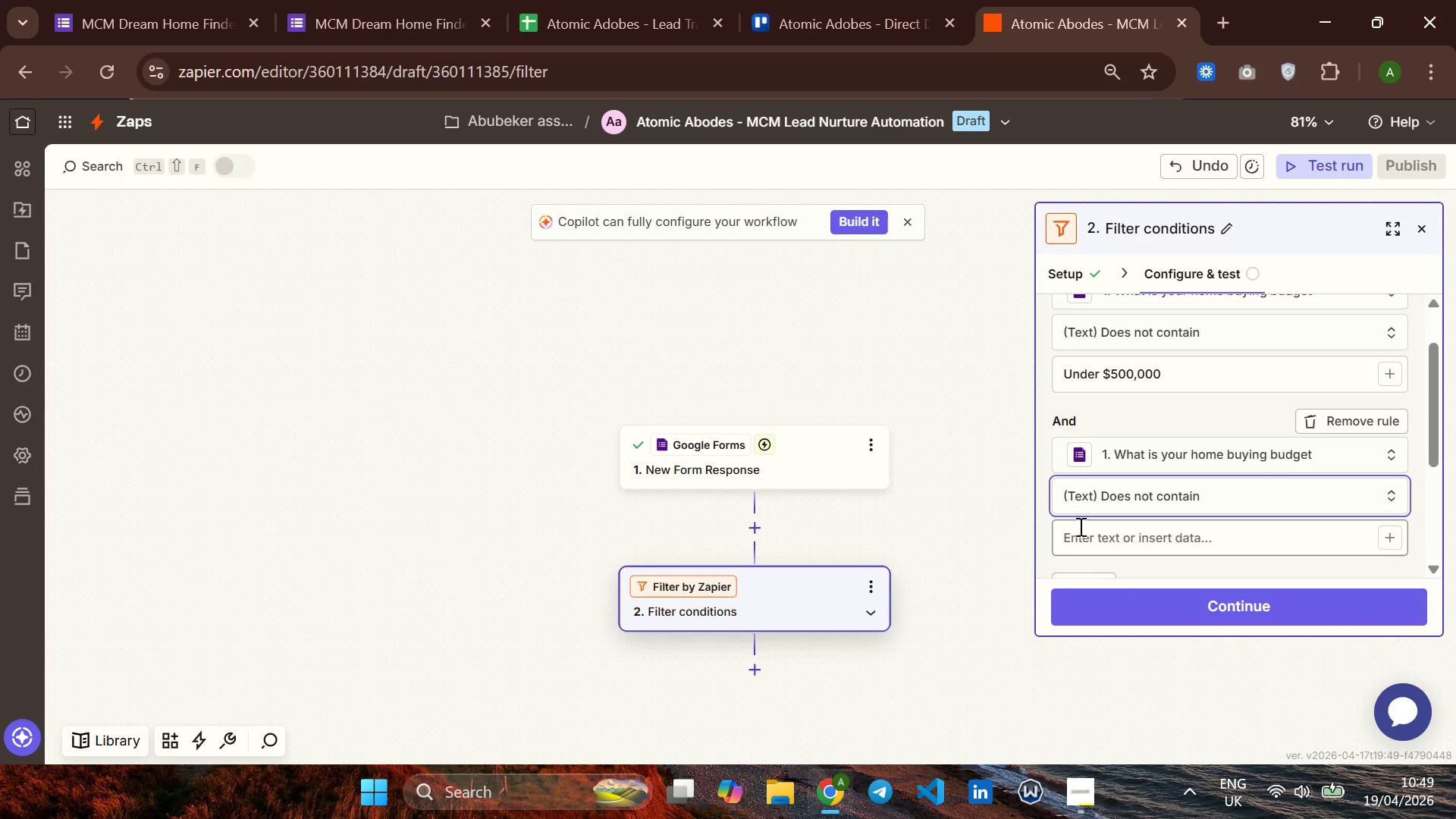 
left_click([1074, 535])
 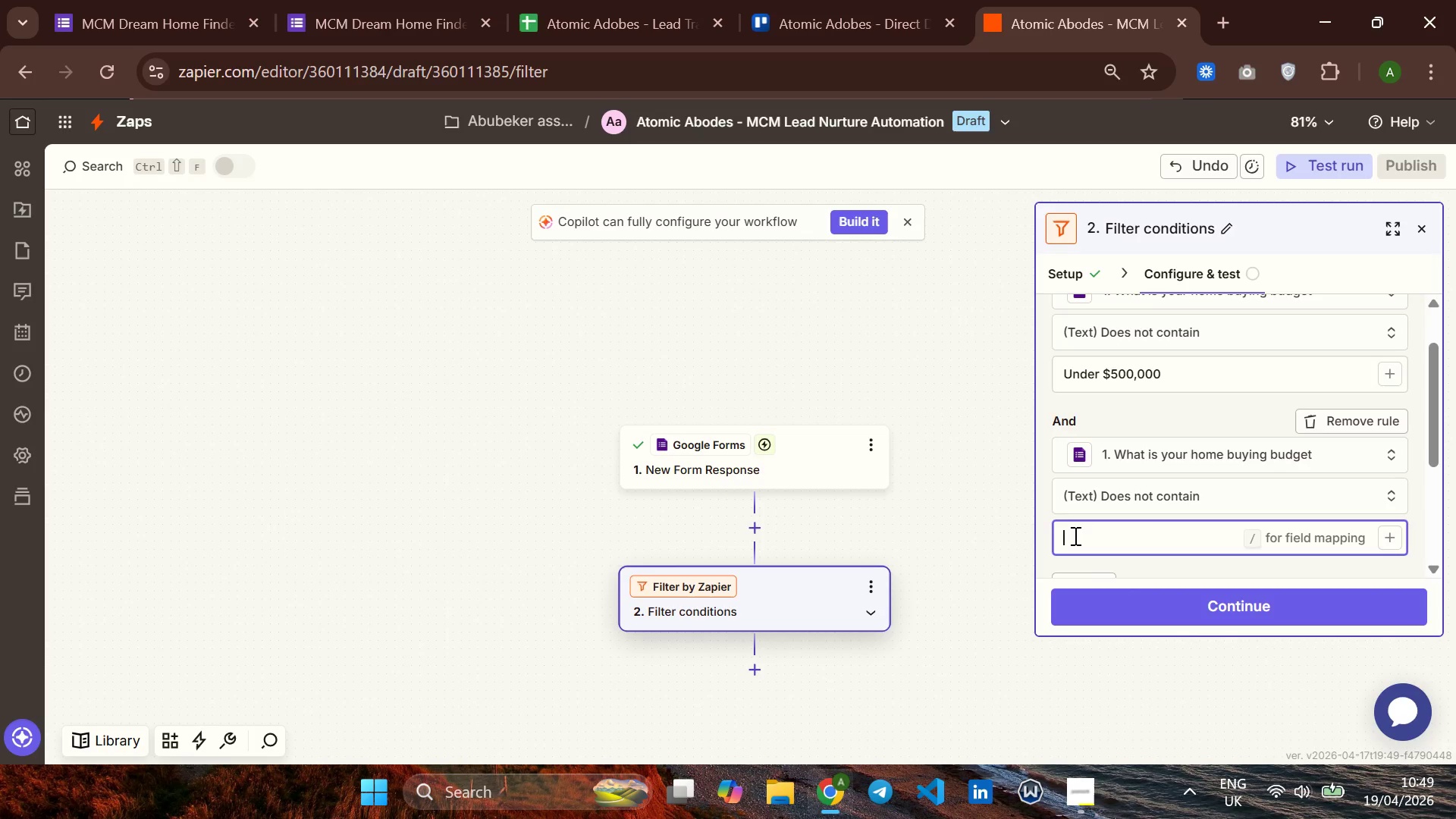 
type($500,00 - $750,000)
 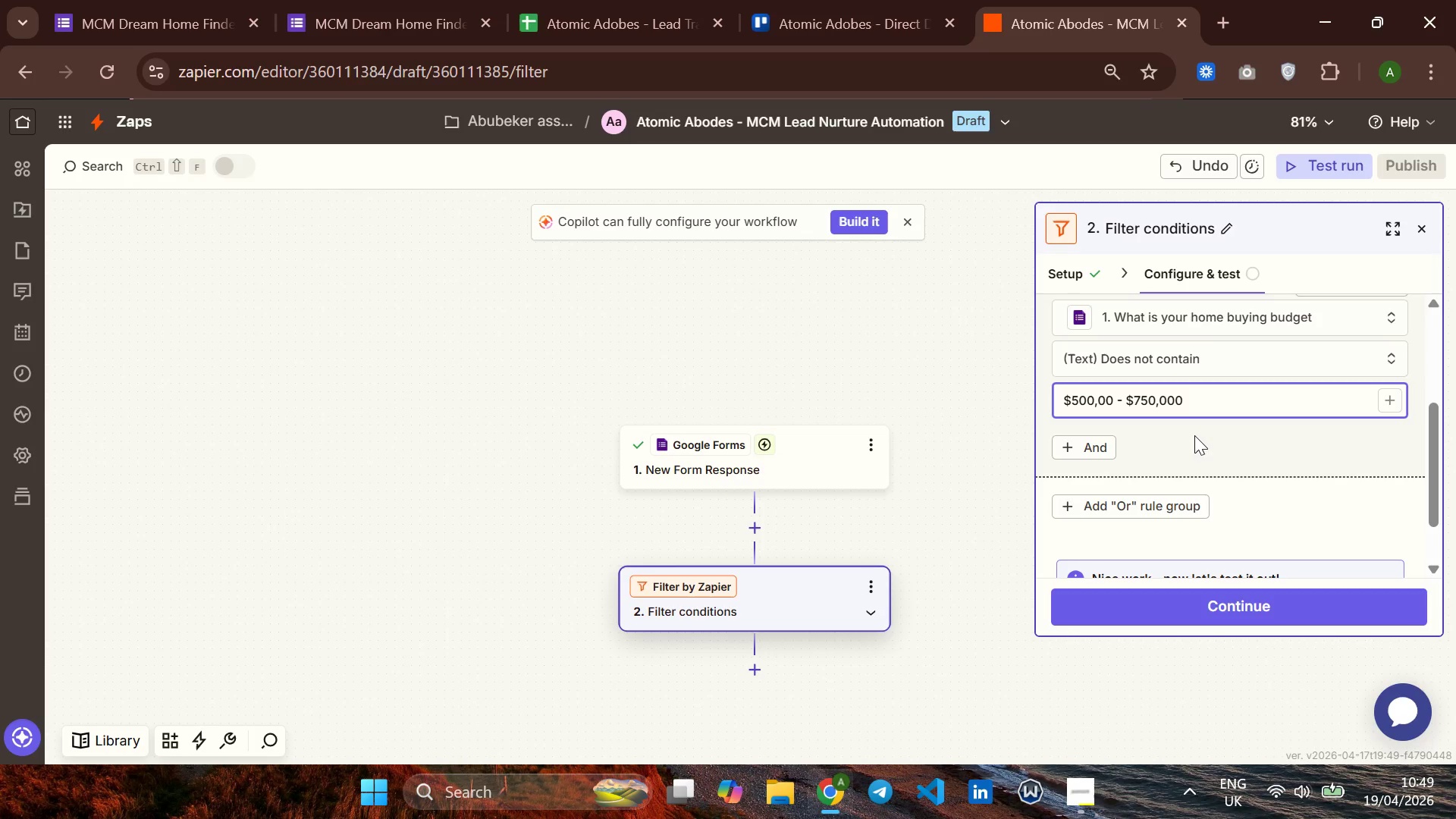 
wait(13.05)
 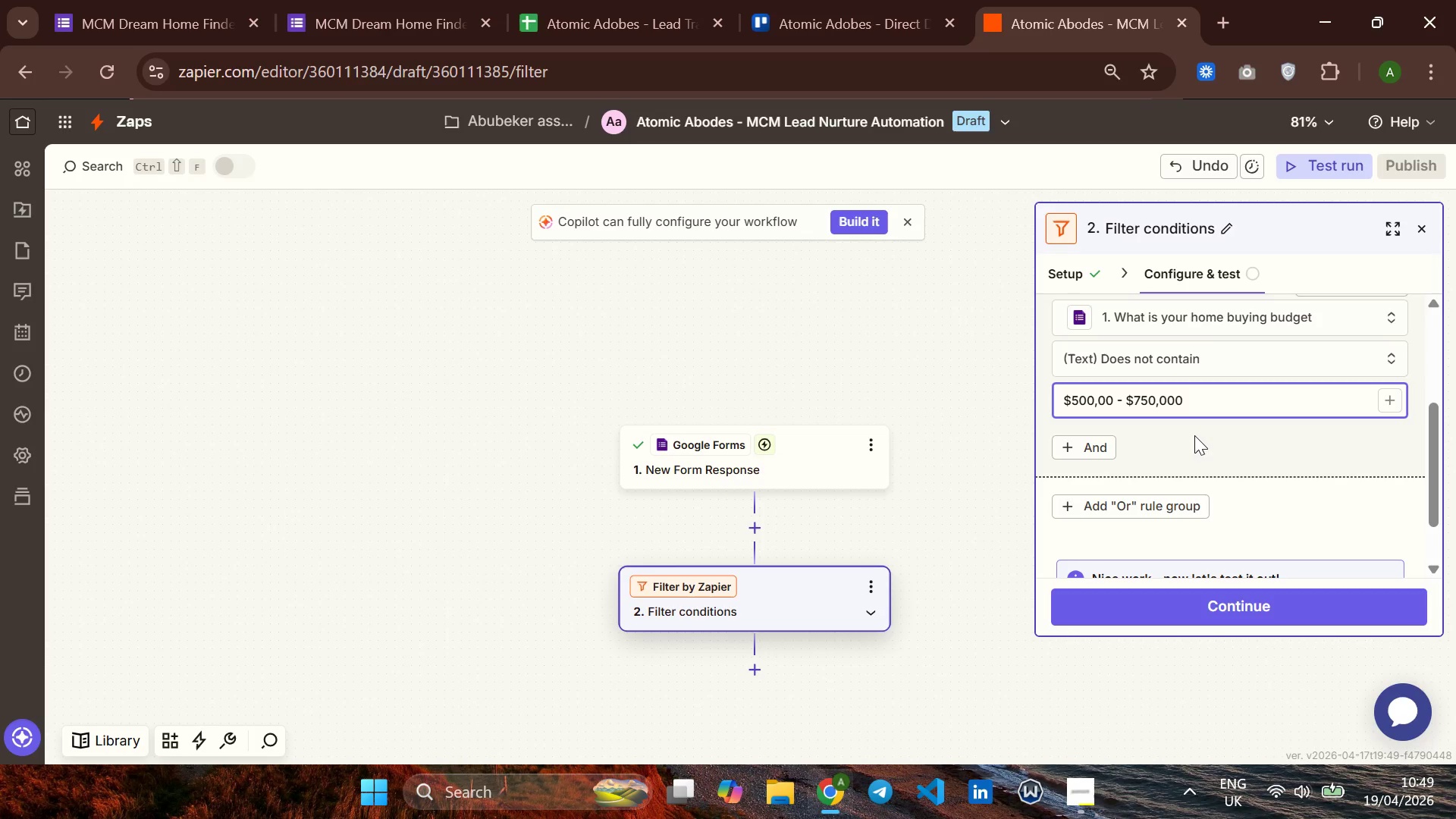 
mouse_move([1266, 427])
 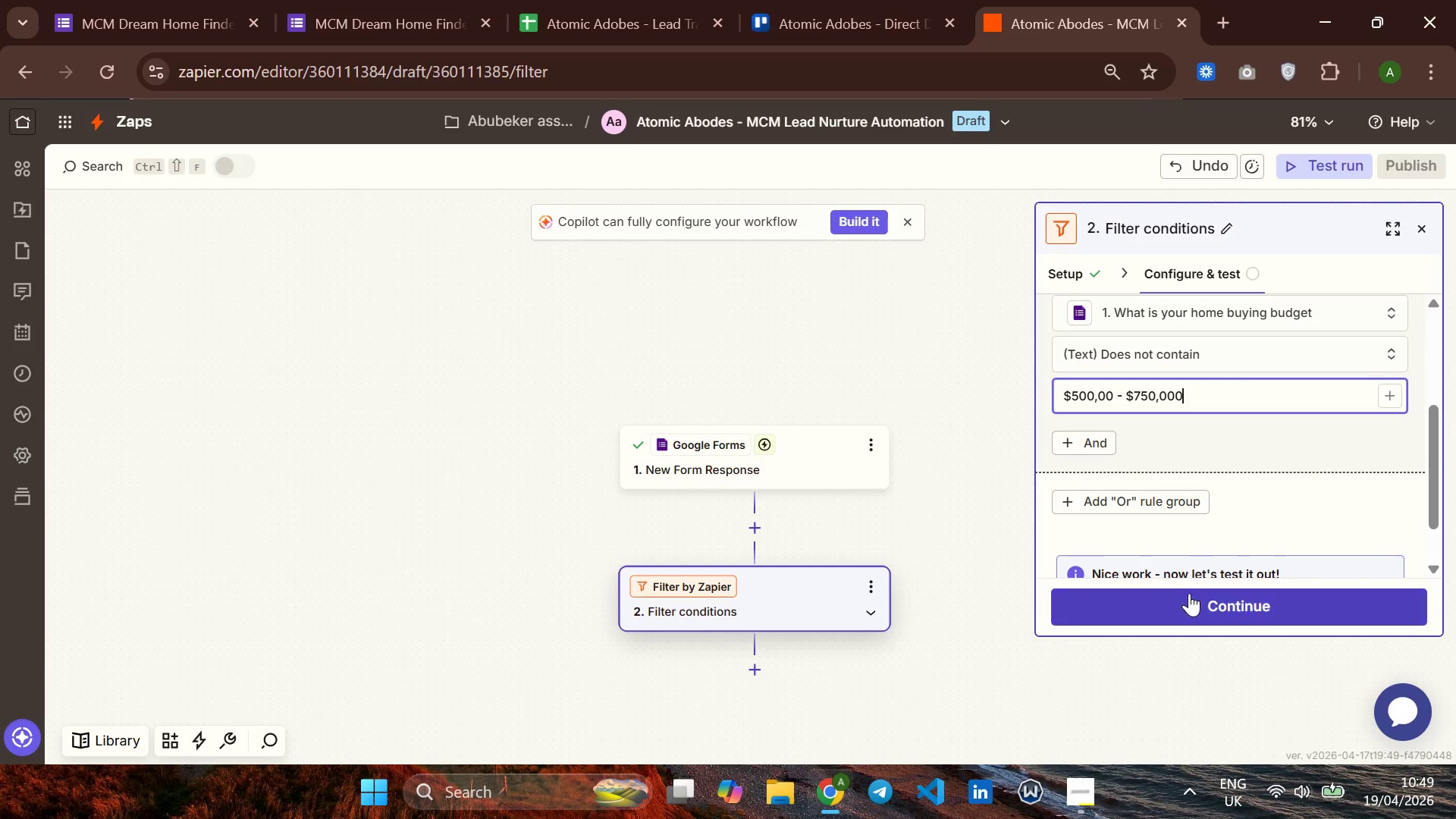 
left_click([1188, 597])
 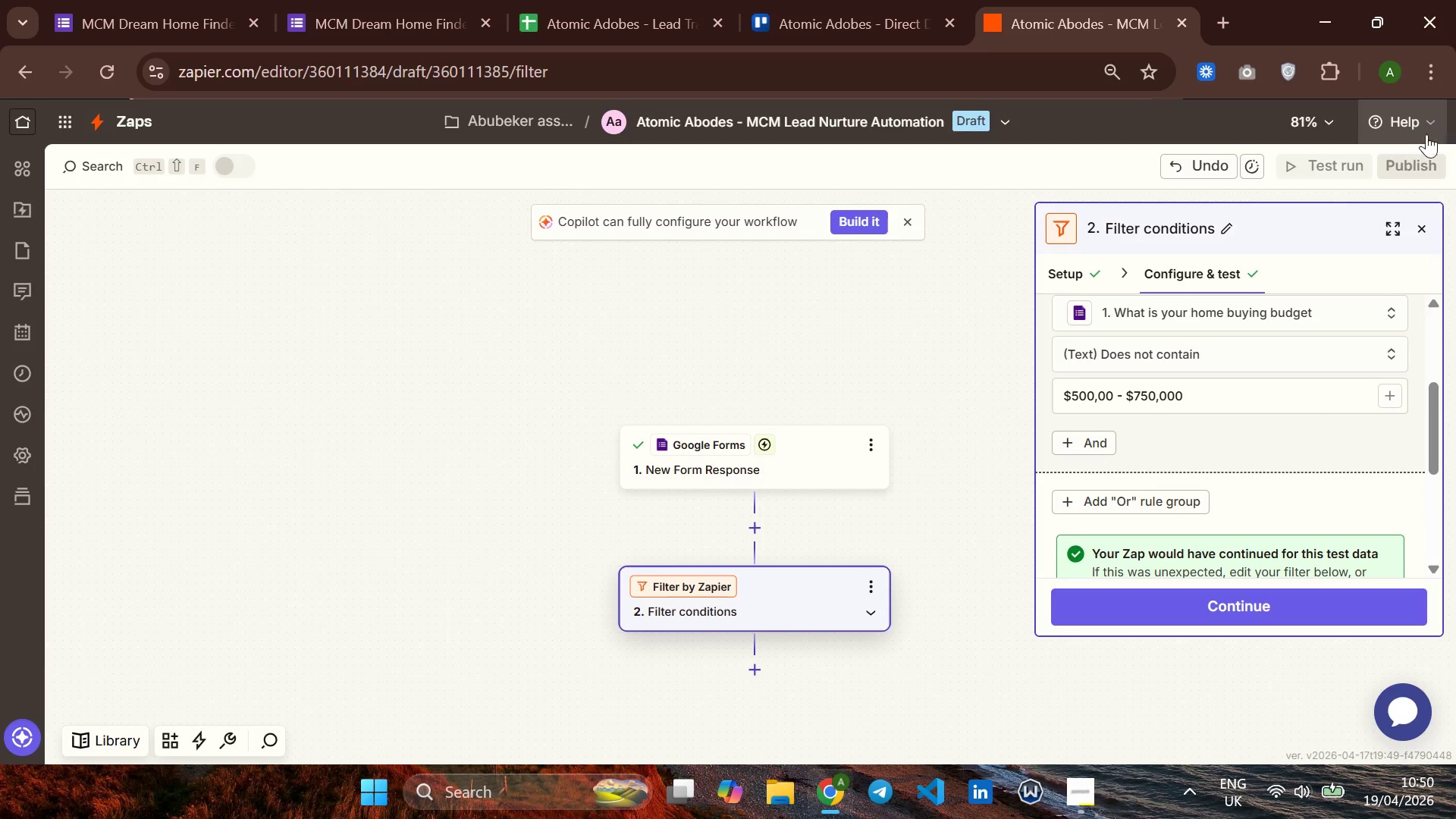 
left_click([1390, 222])
 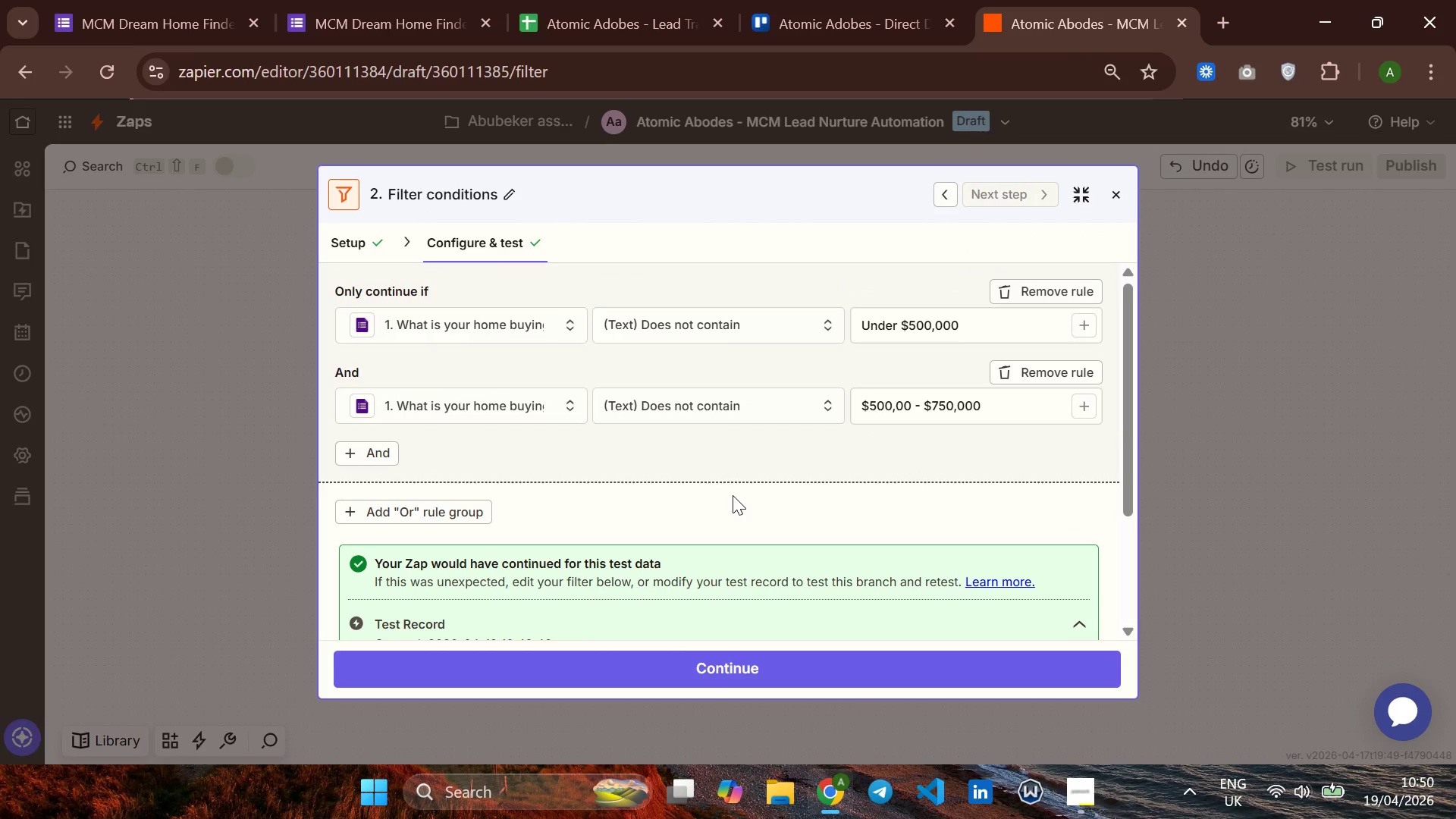 
wait(5.64)
 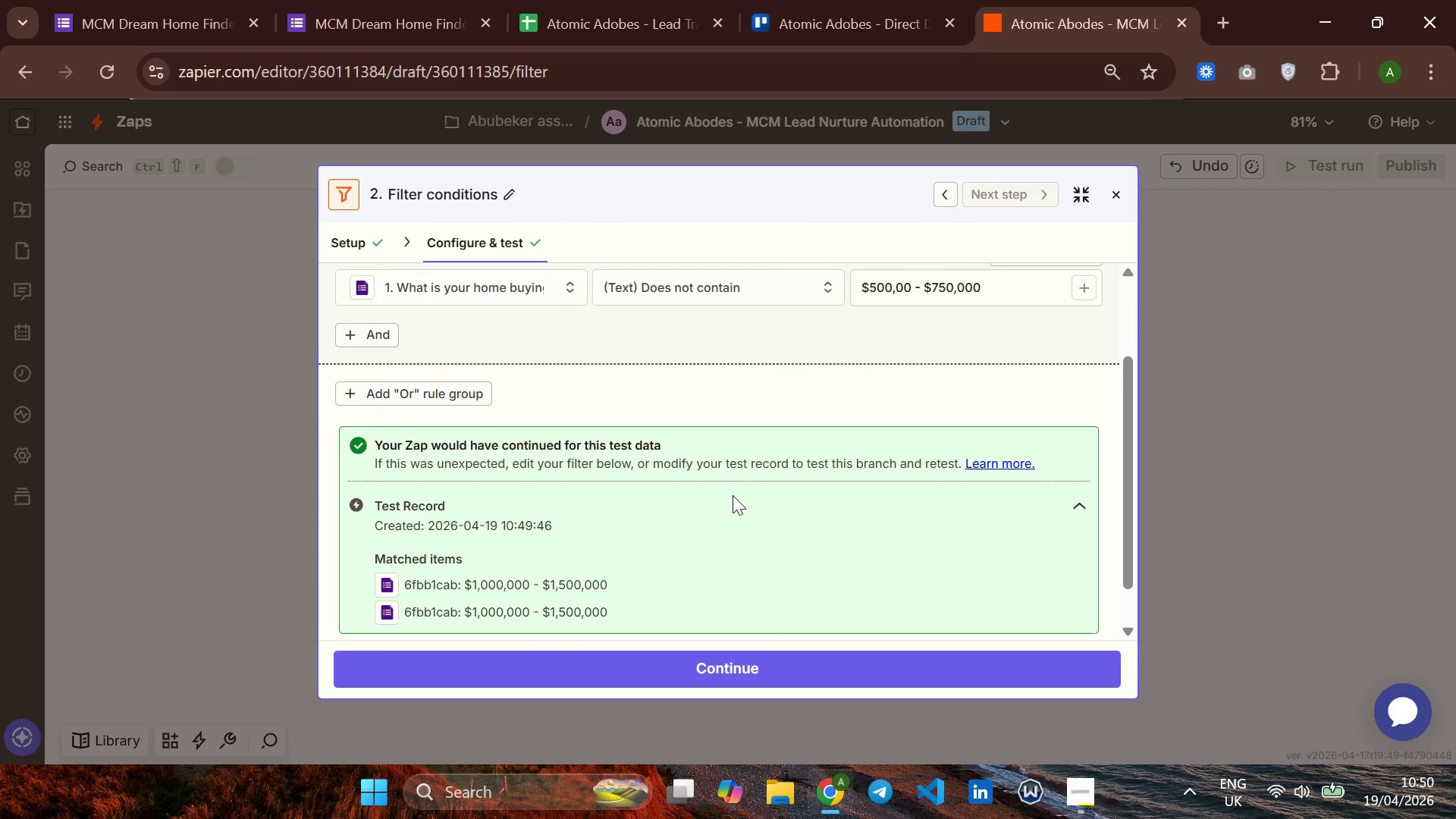 
left_click([1251, 338])
 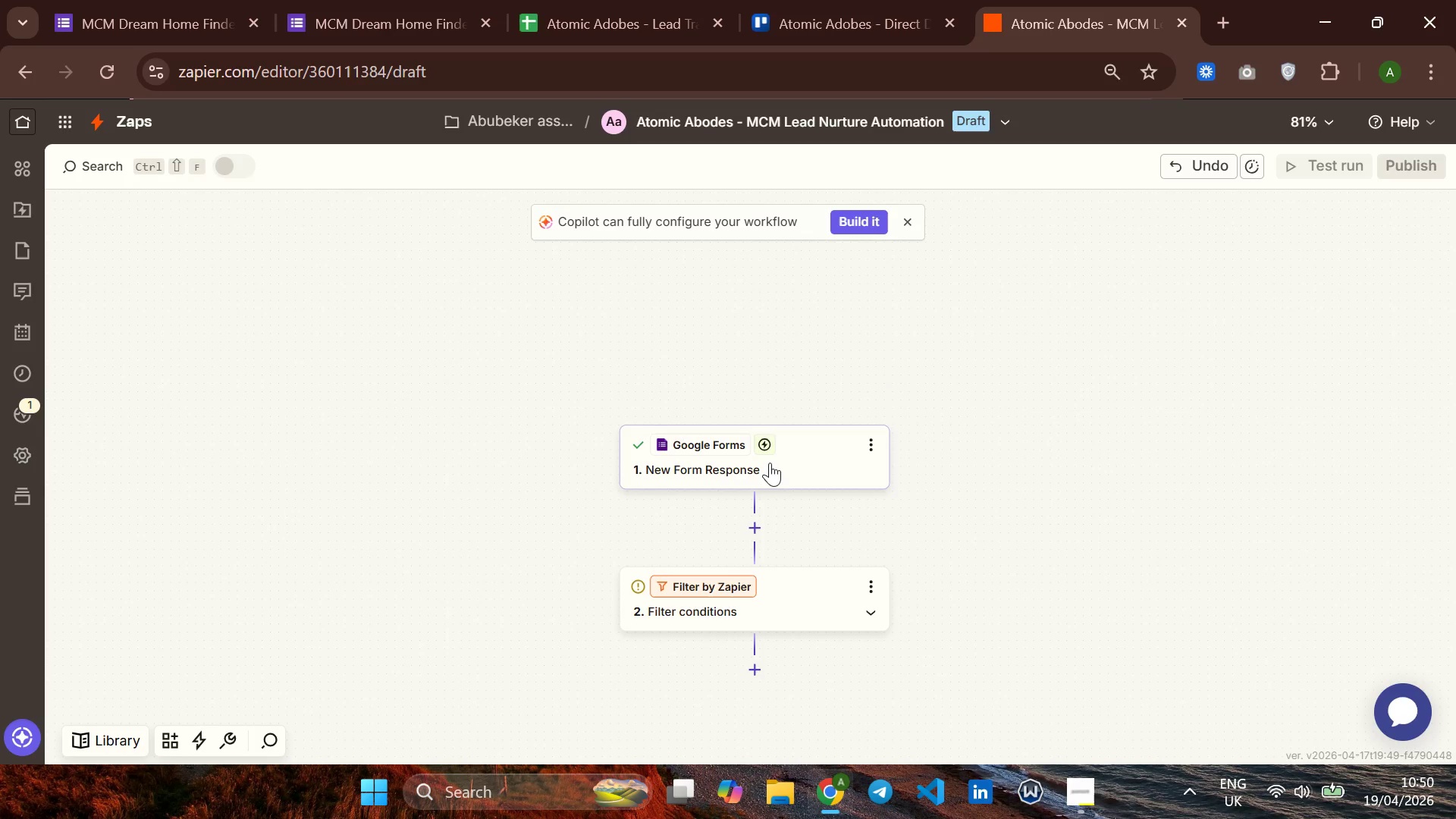 
left_click([766, 466])
 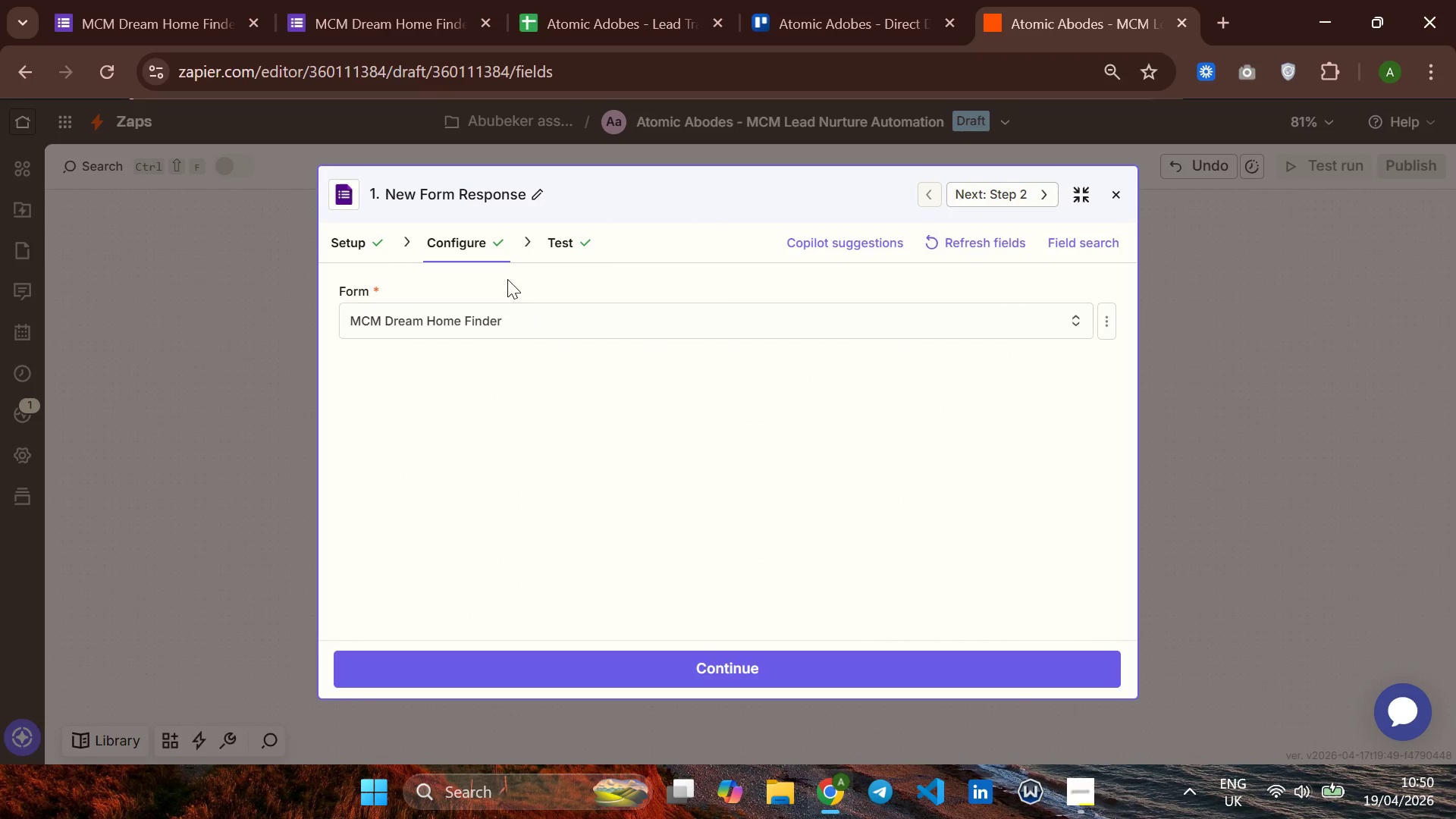 
left_click([573, 242])
 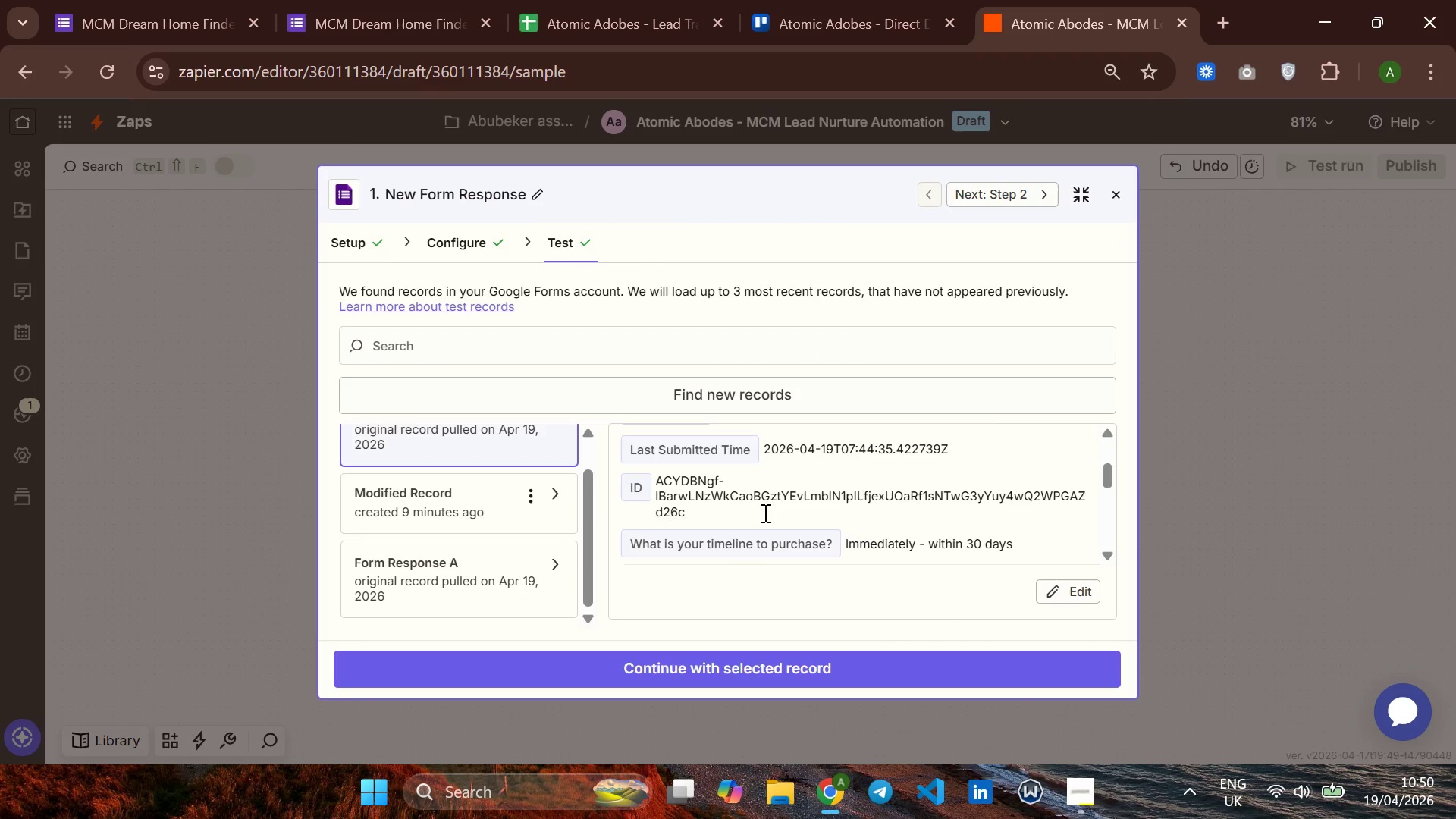 
wait(8.31)
 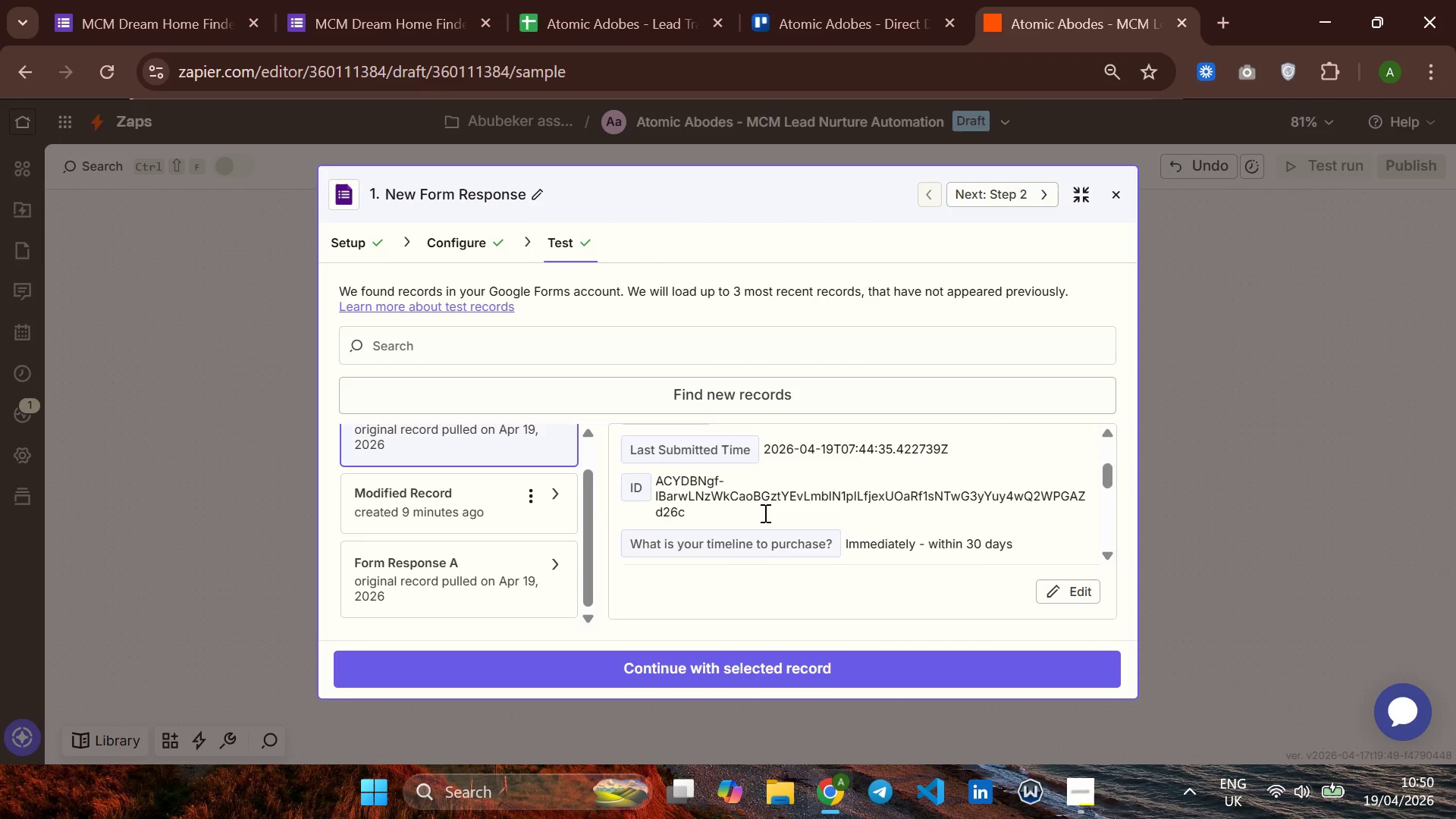 
left_click([500, 475])
 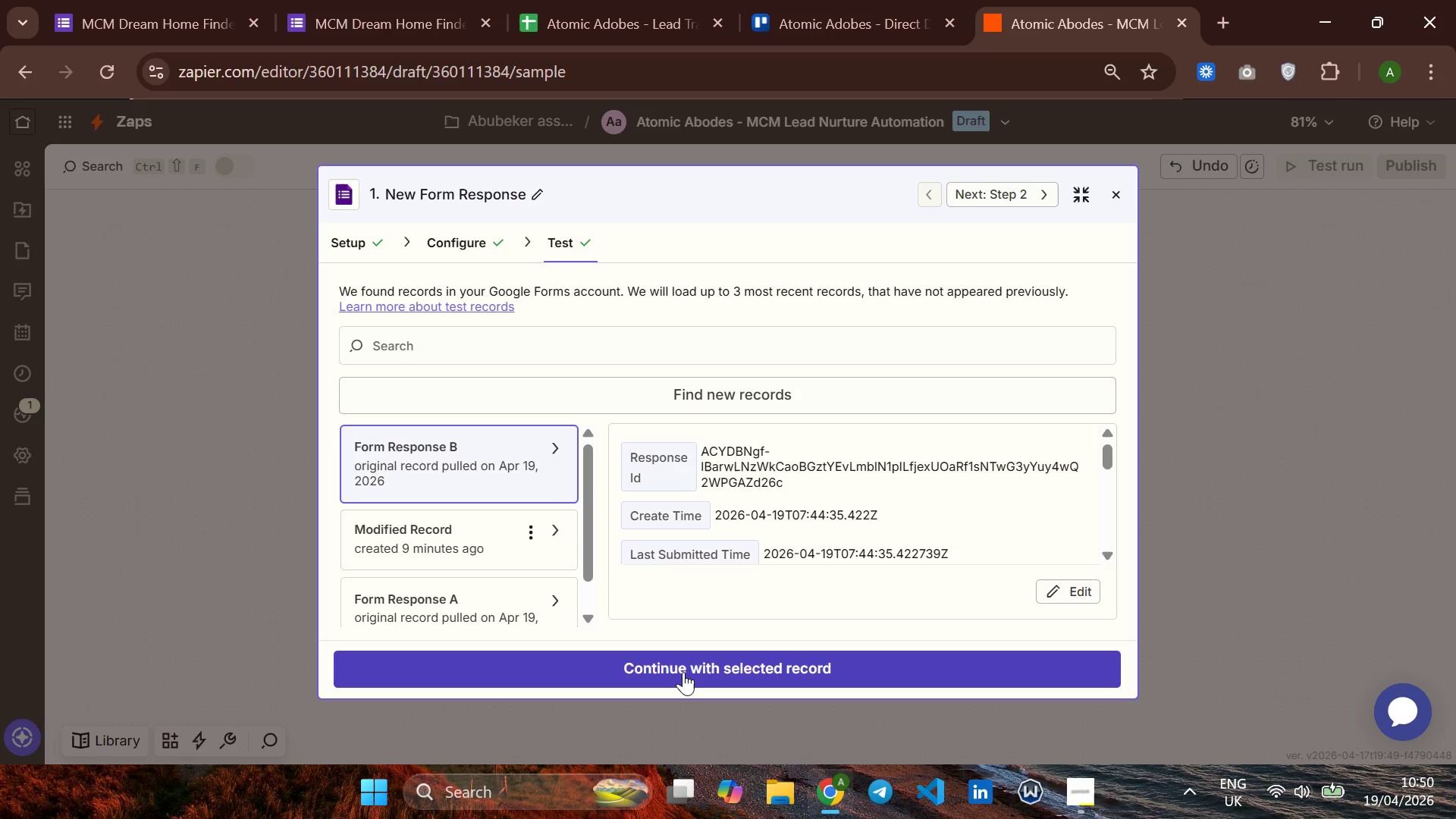 
left_click([683, 672])
 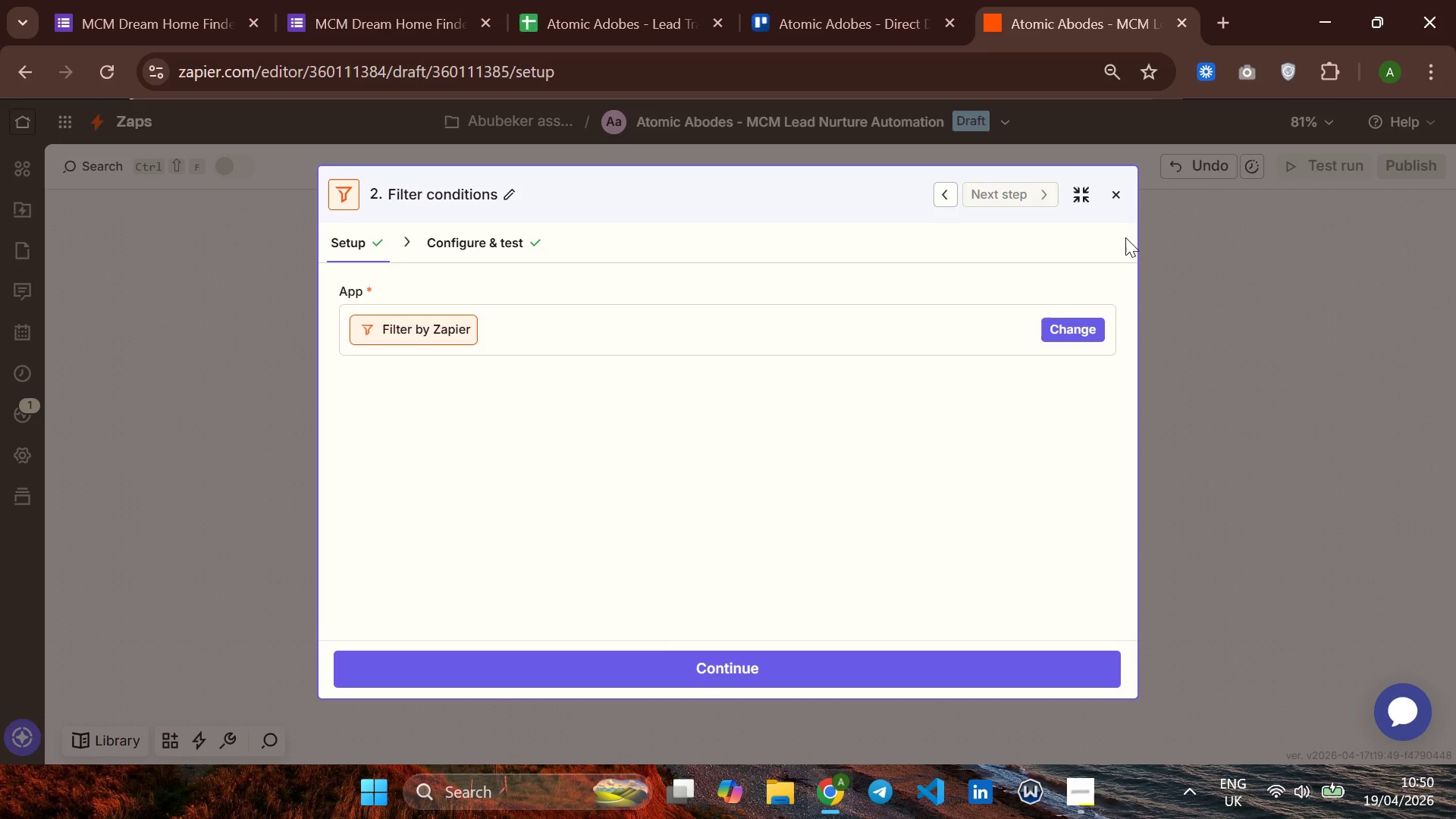 
left_click([1109, 201])
 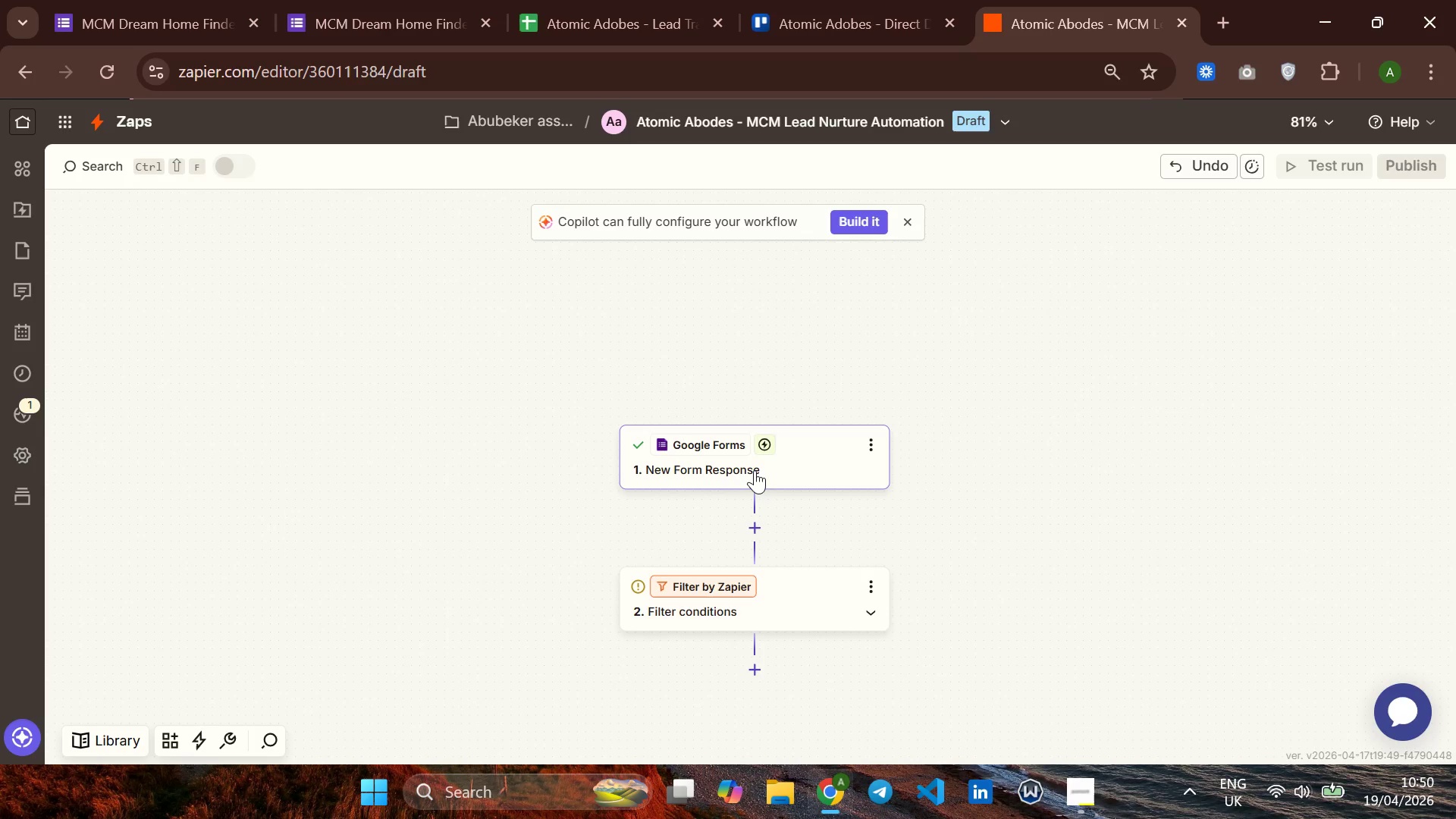 
left_click([758, 468])
 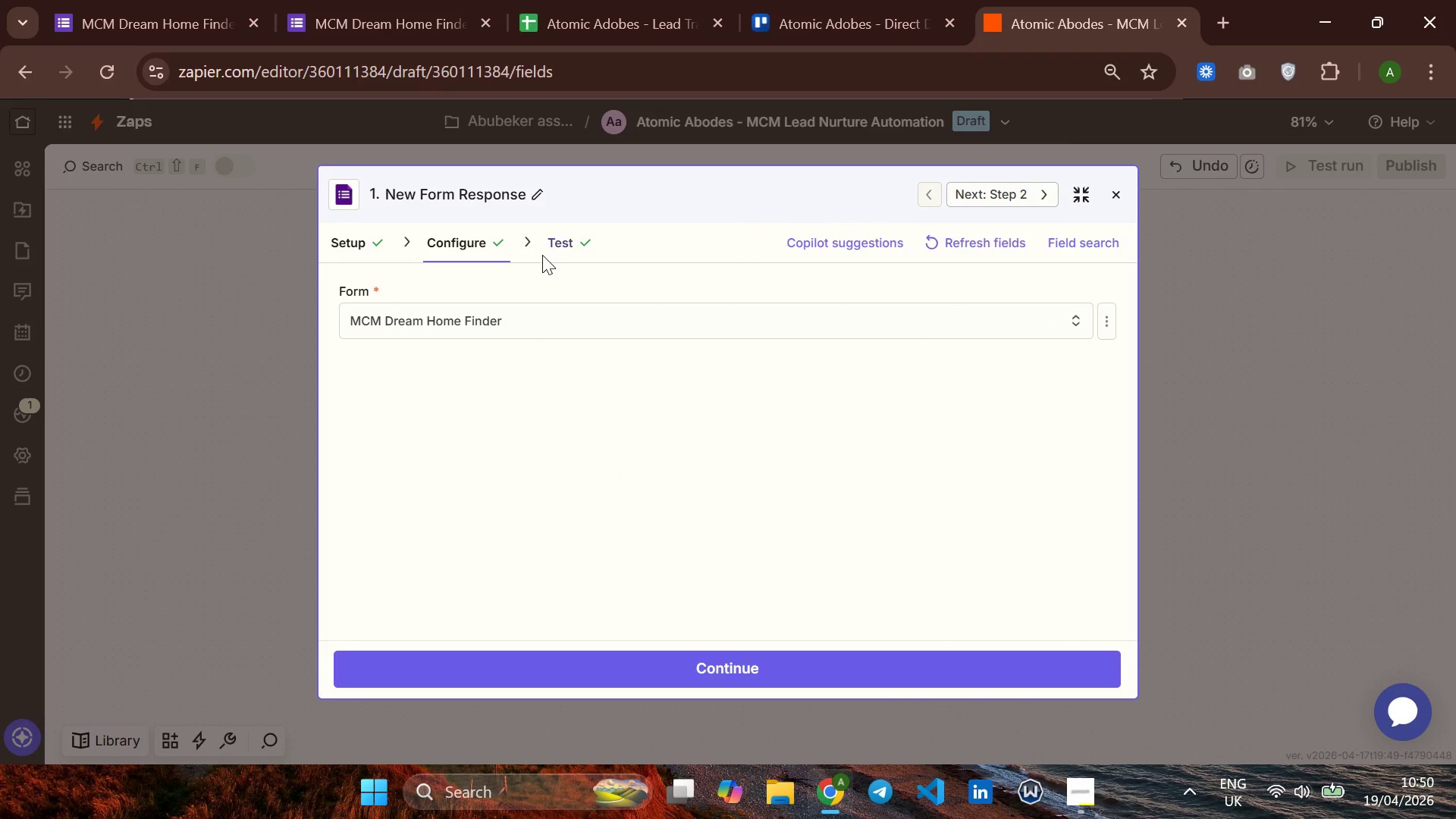 
left_click([543, 245])
 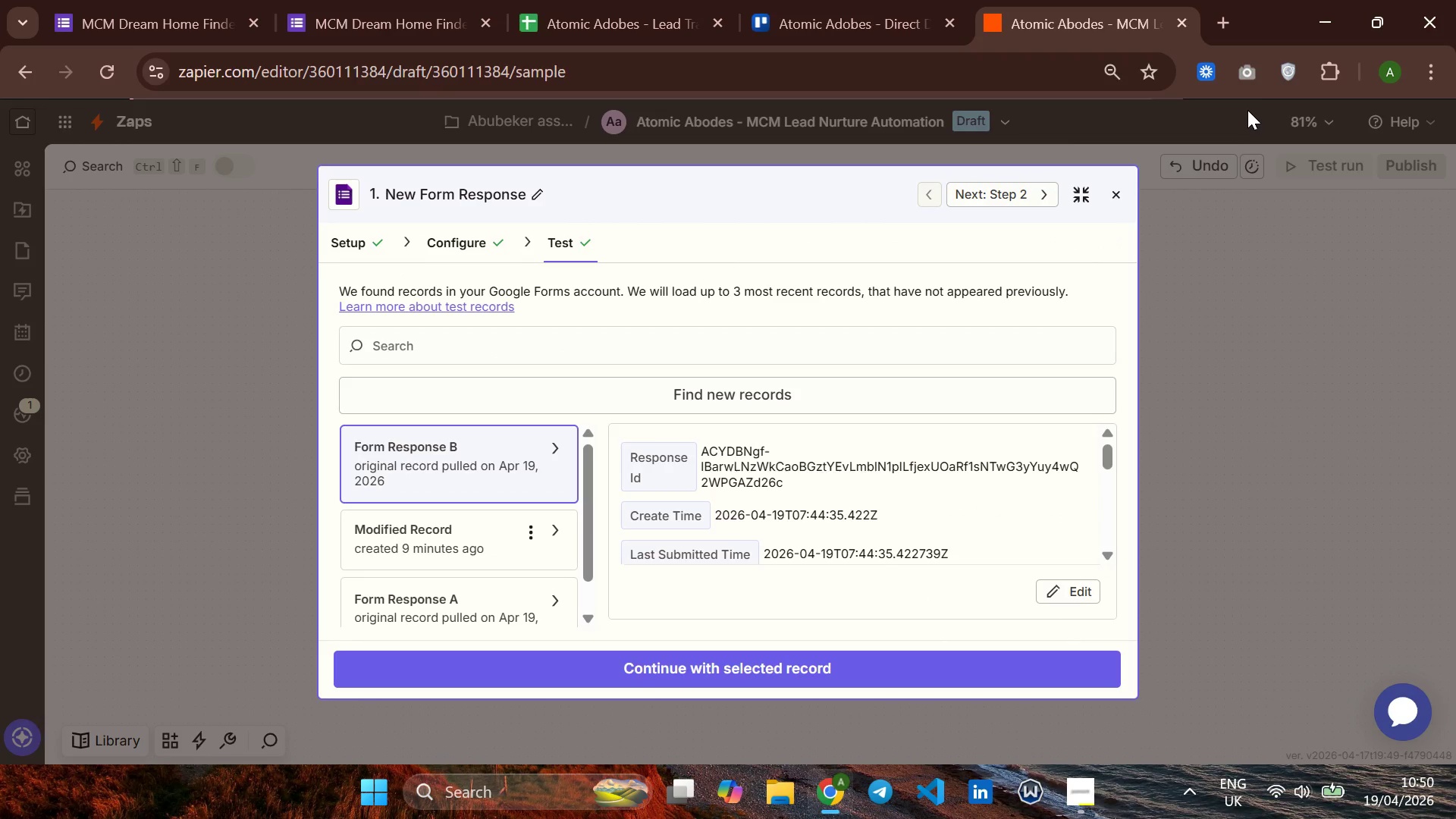 
left_click([1247, 83])
 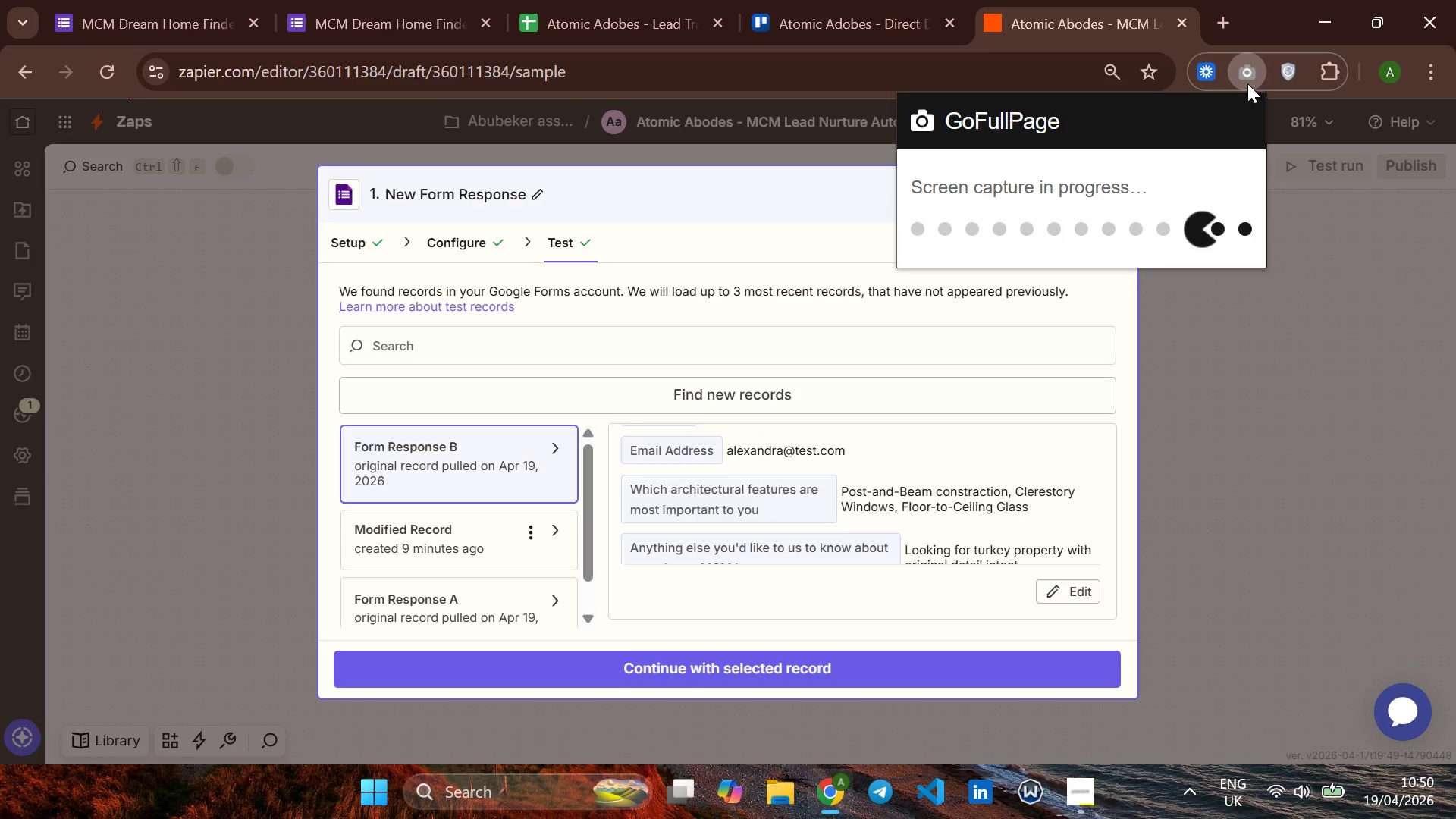 
wait(17.03)
 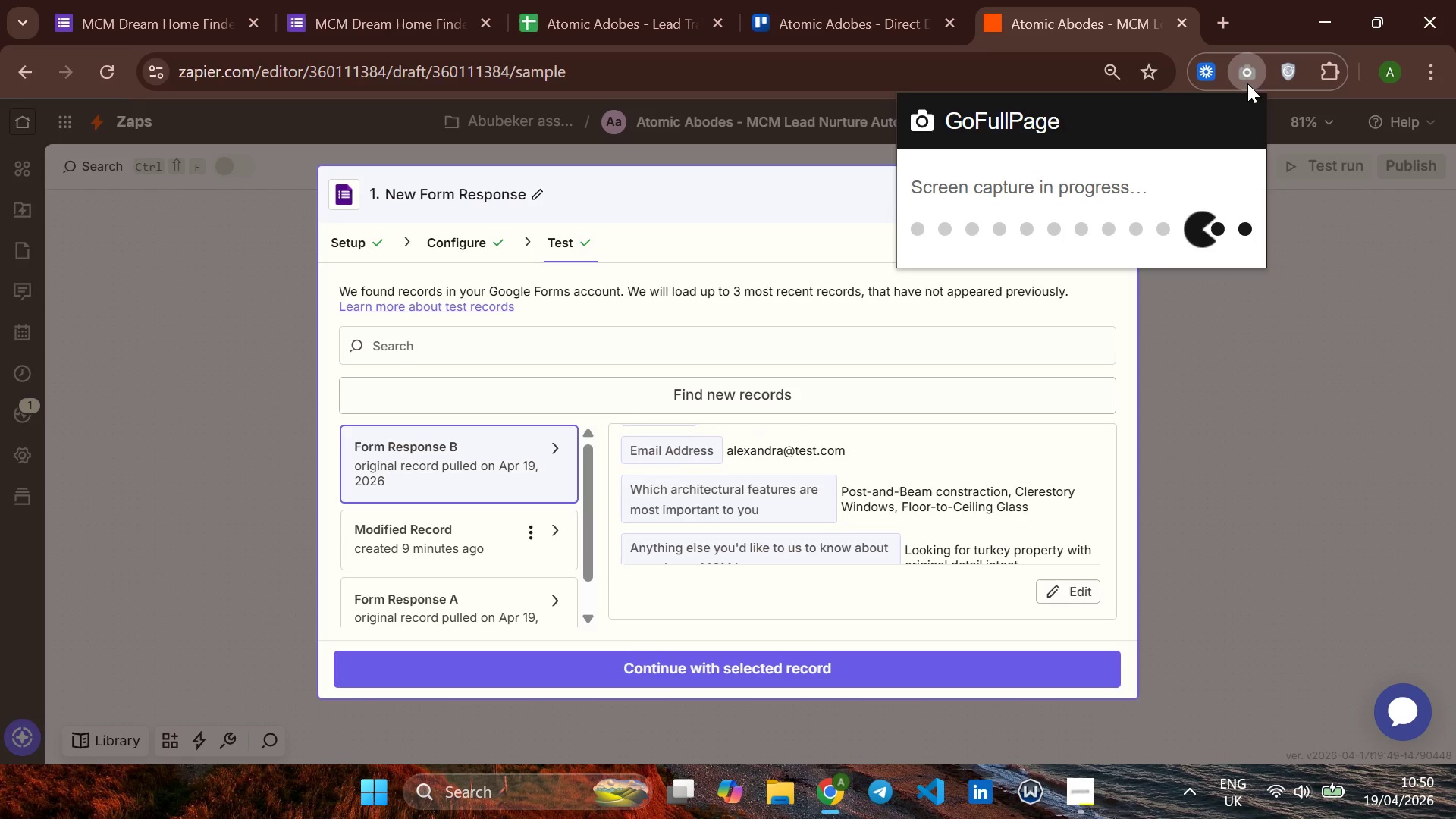 
left_click([1251, 125])
 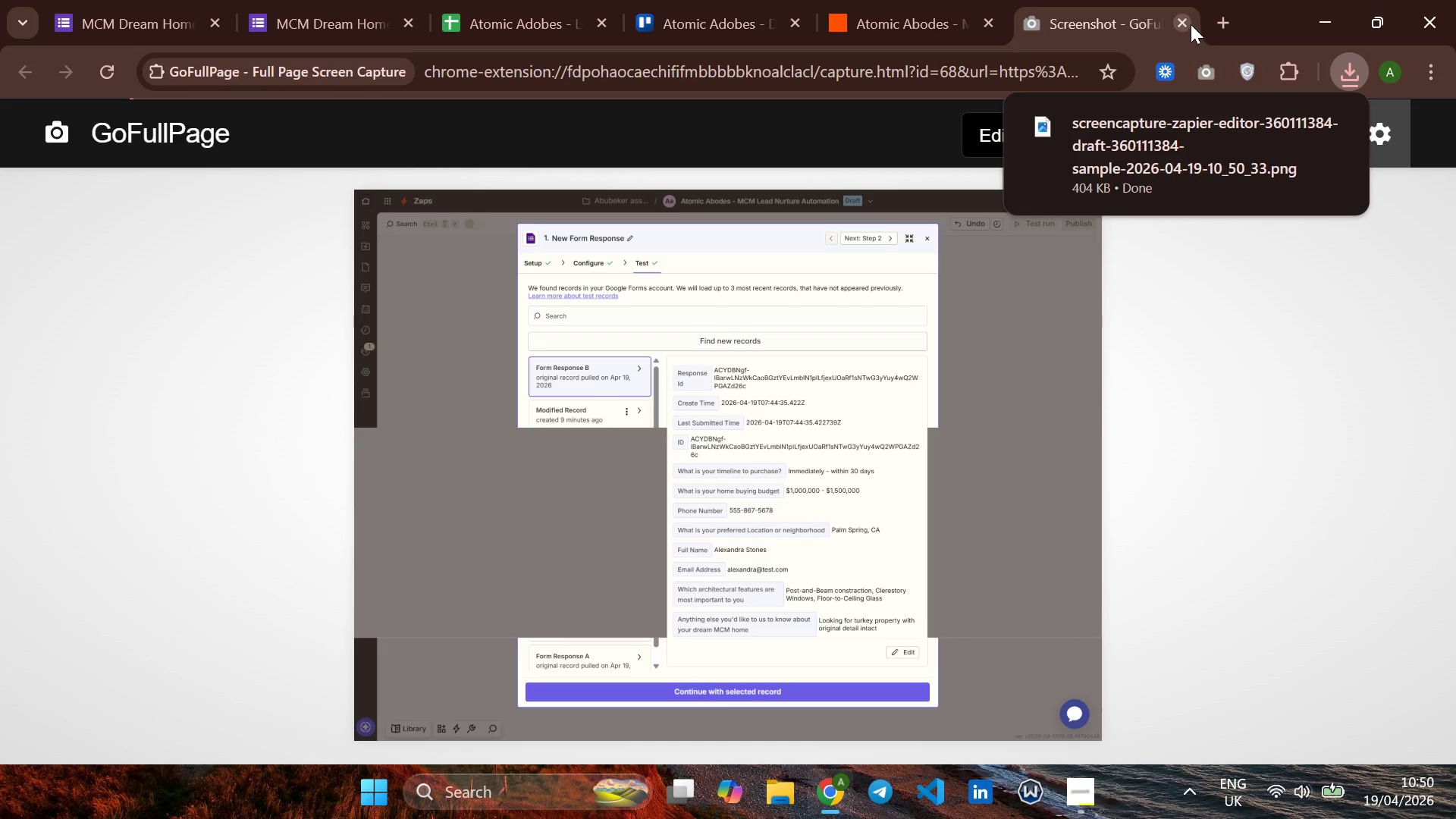 
left_click([1182, 22])
 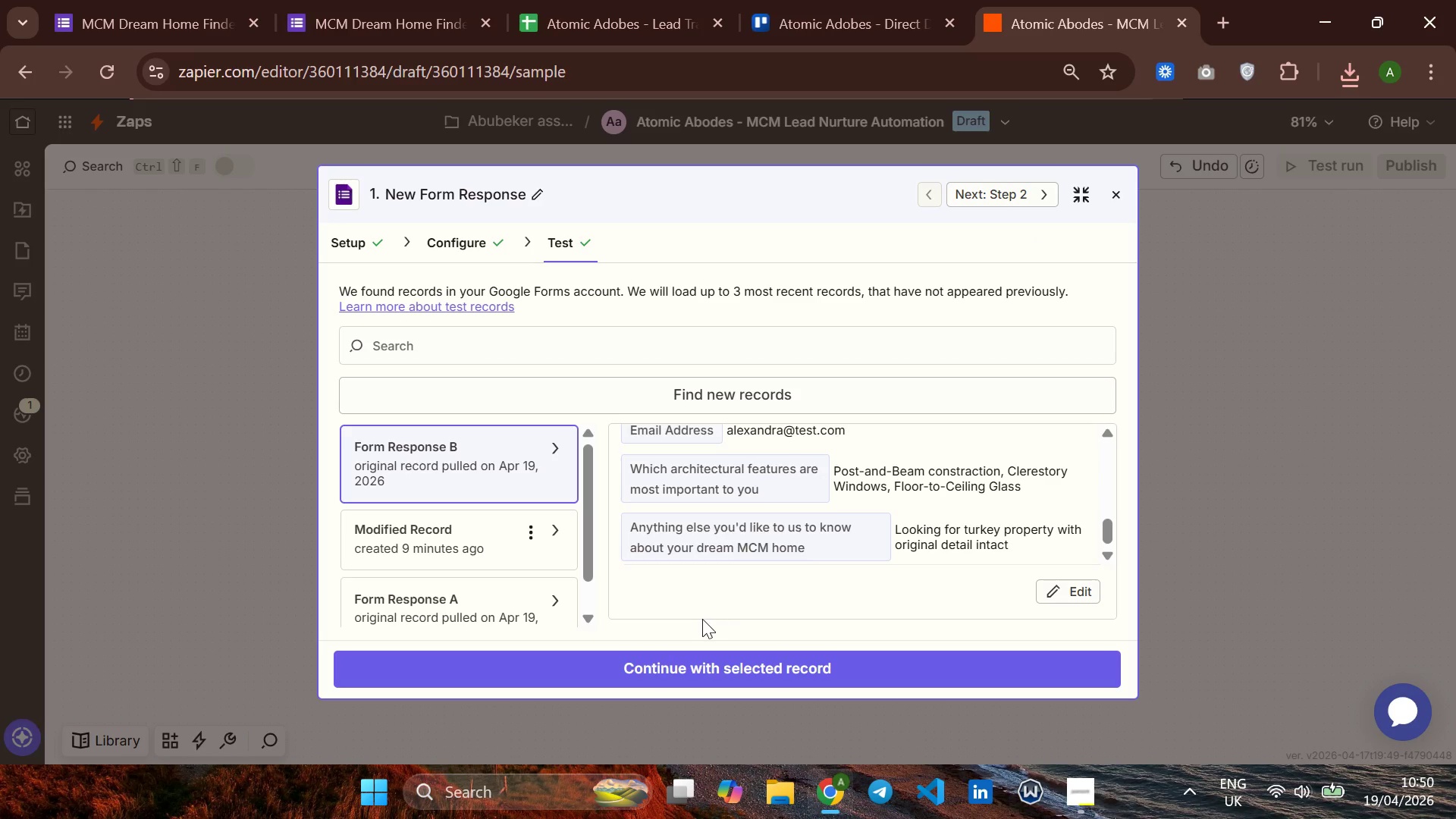 
left_click([659, 675])
 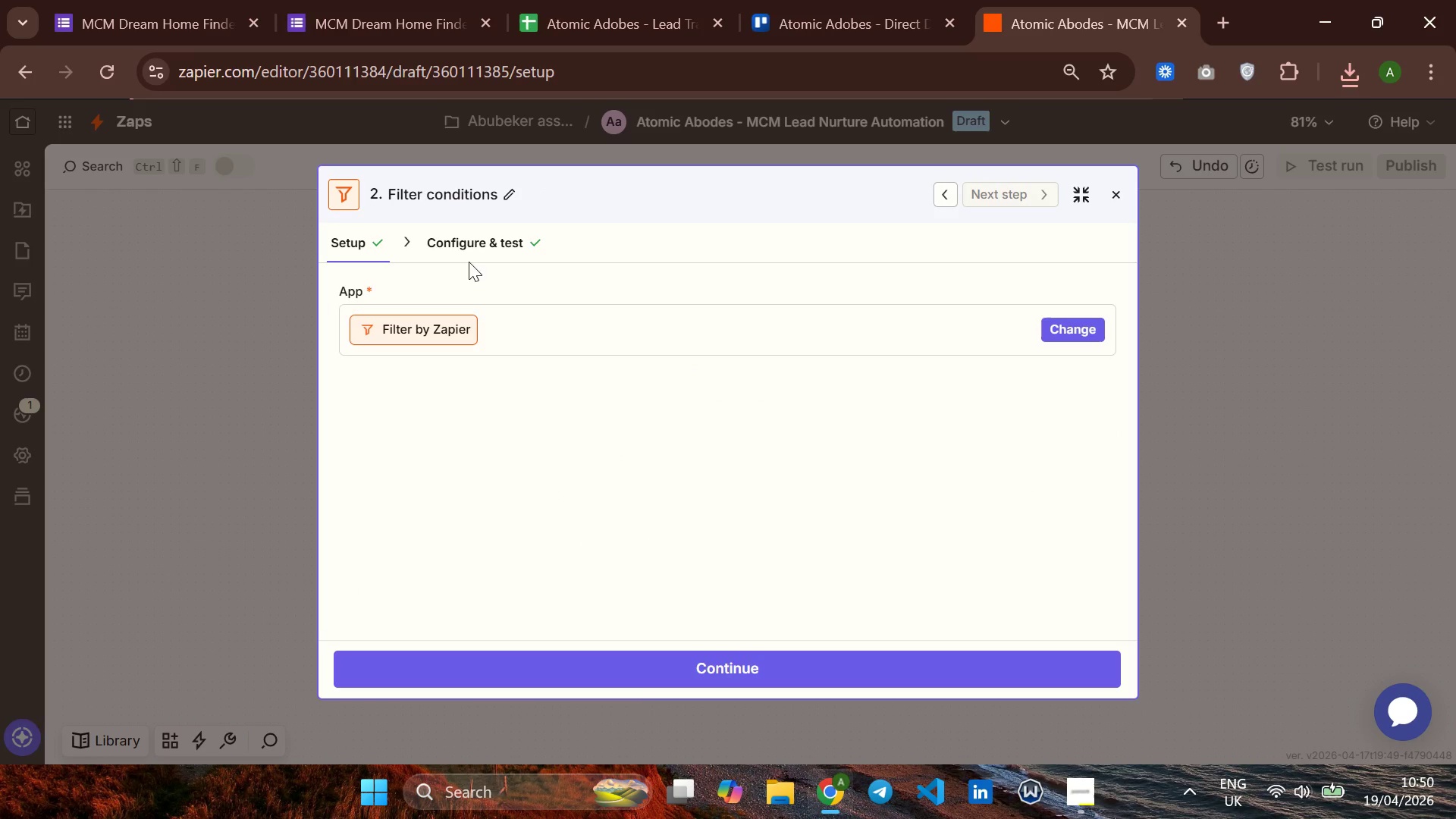 
left_click([469, 242])
 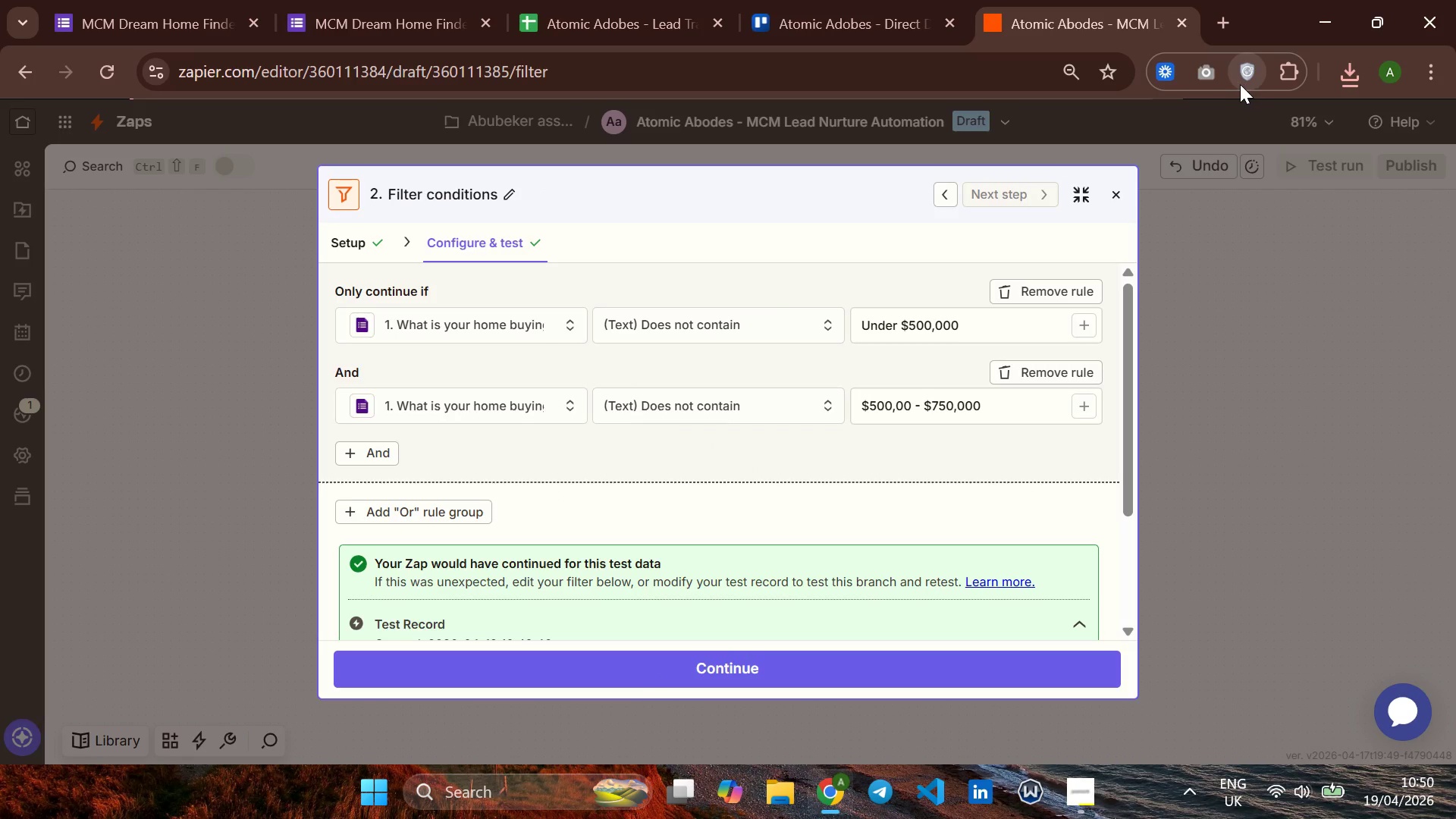 
left_click([1206, 76])
 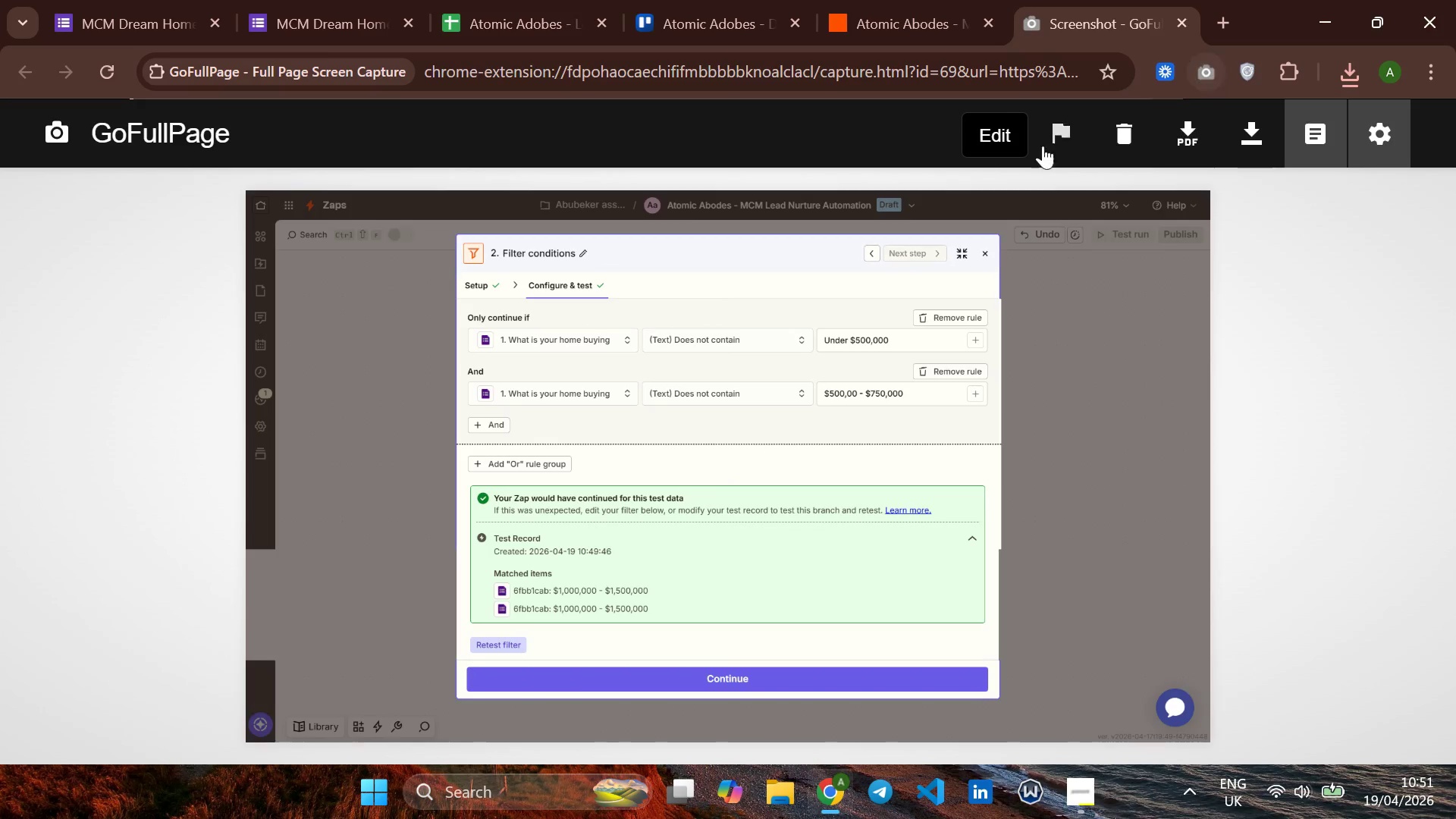 
left_click([1247, 134])
 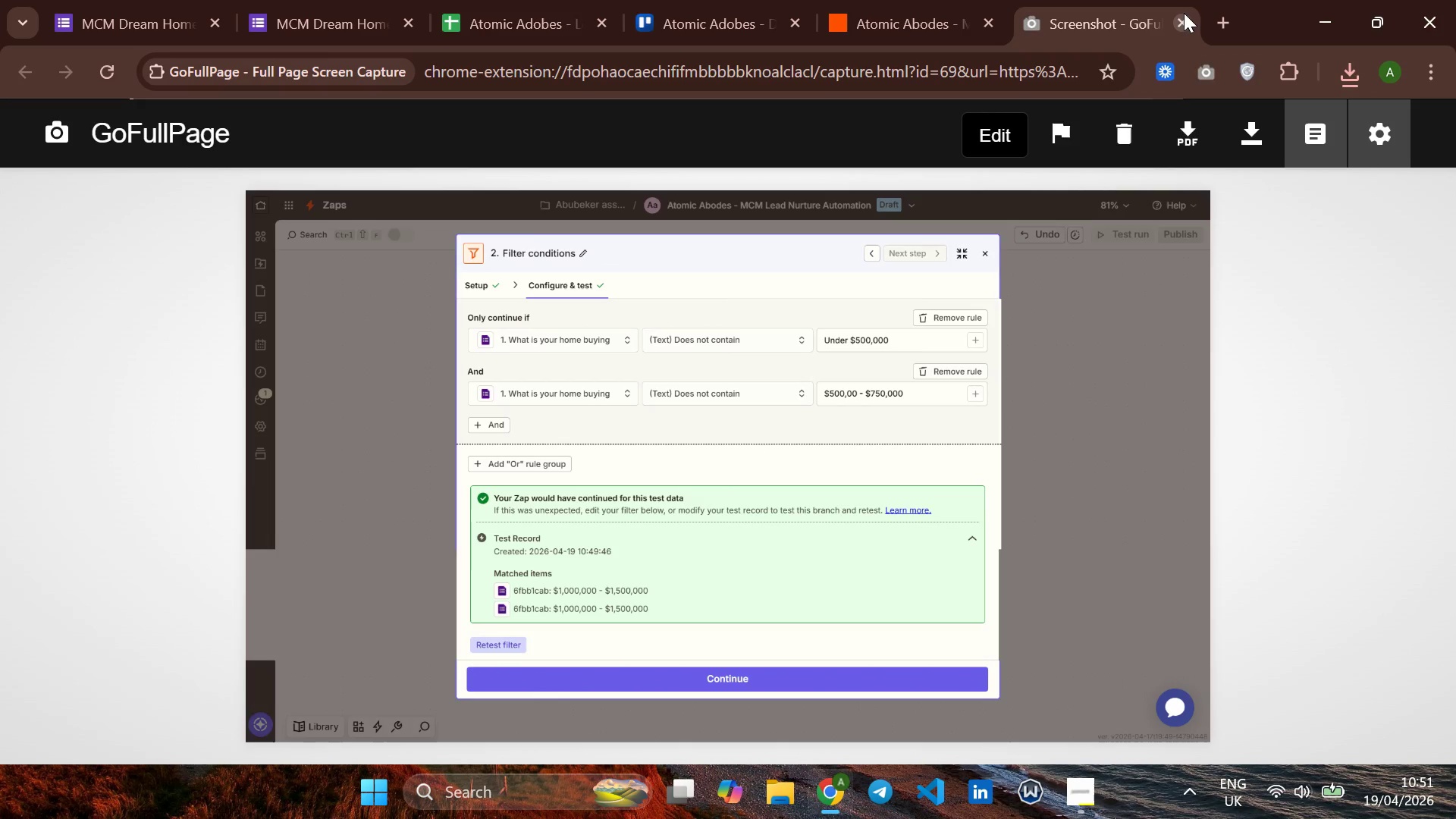 
left_click([1181, 13])
 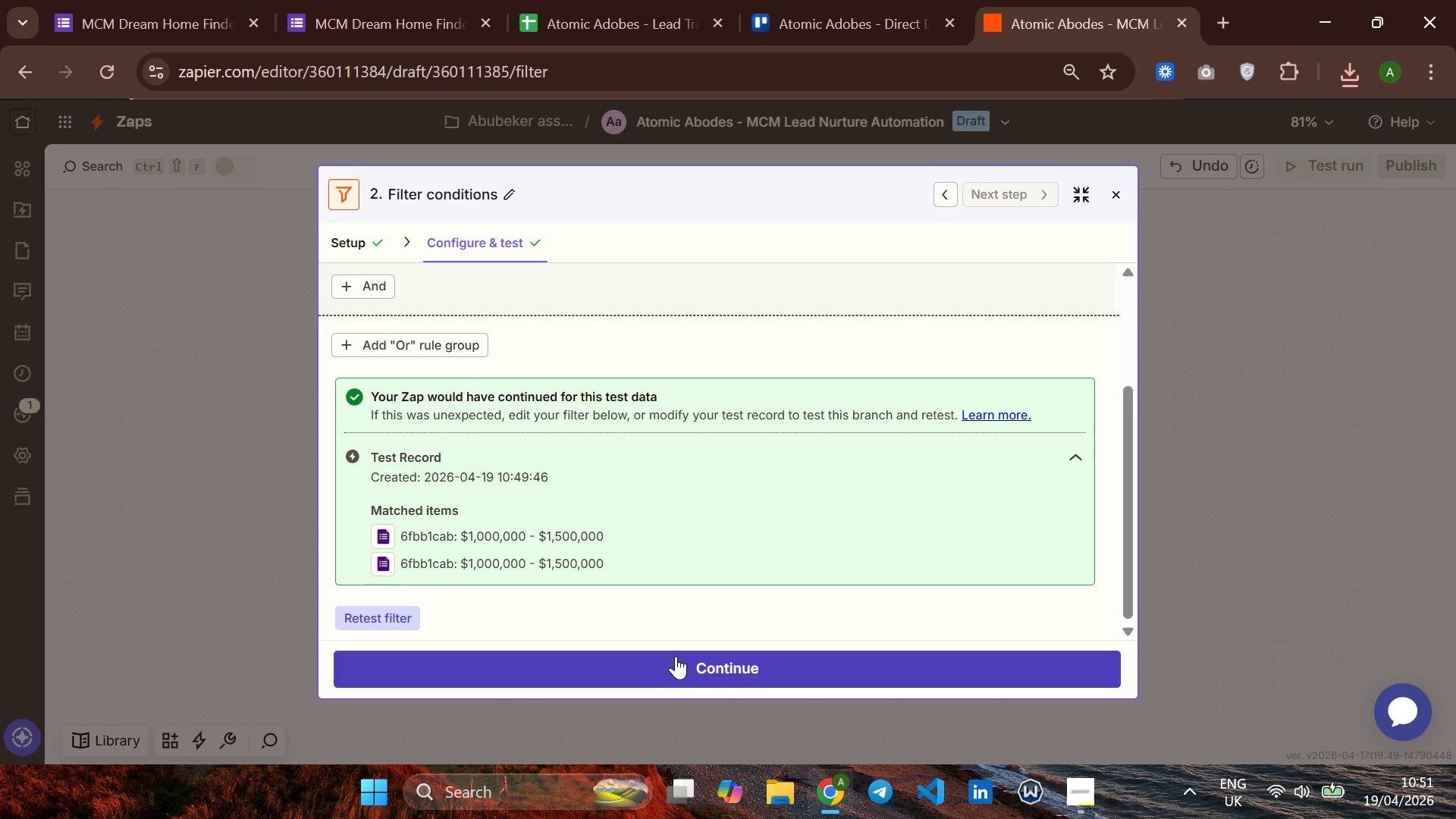 
left_click([676, 656])
 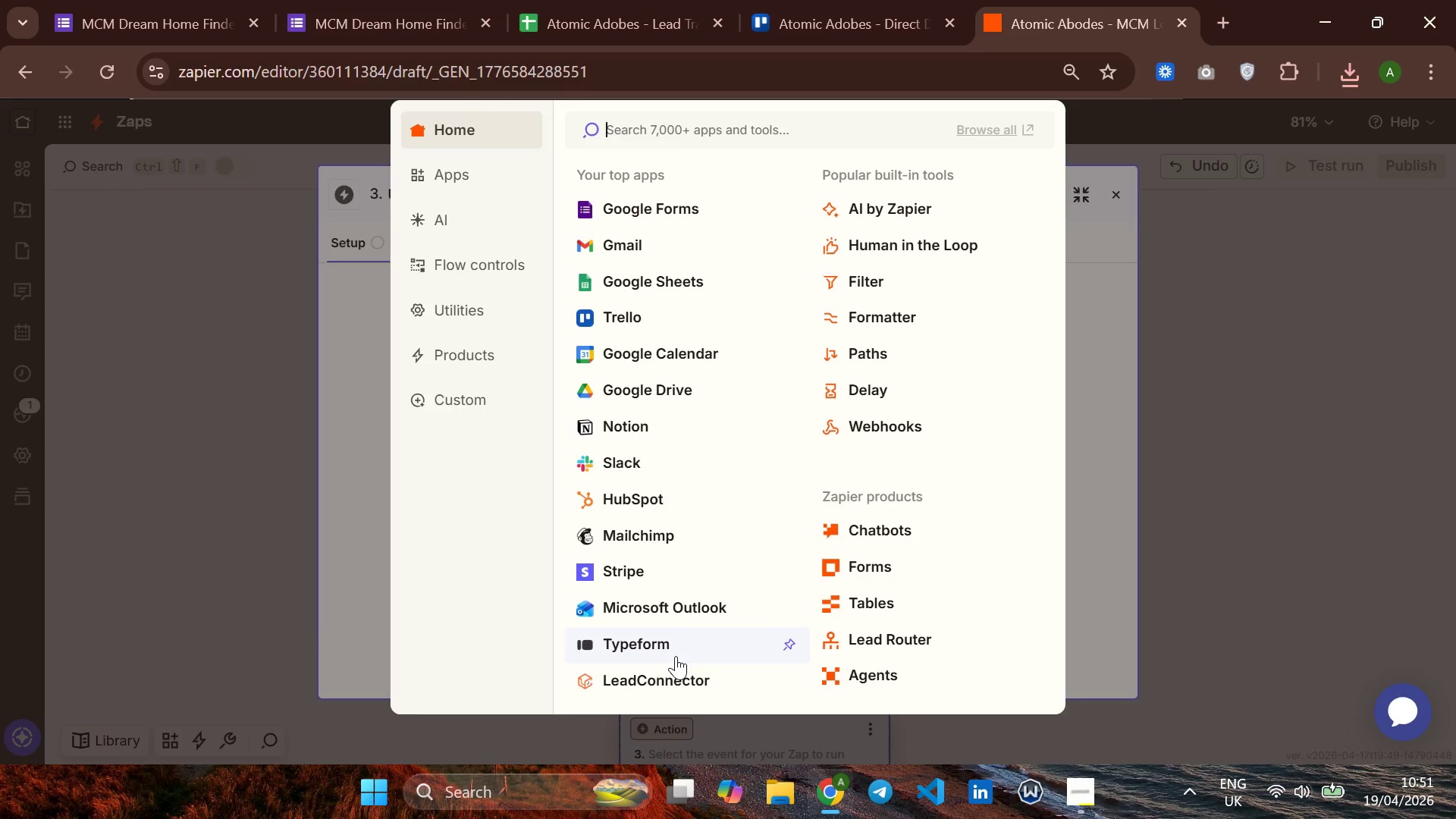 
wait(7.58)
 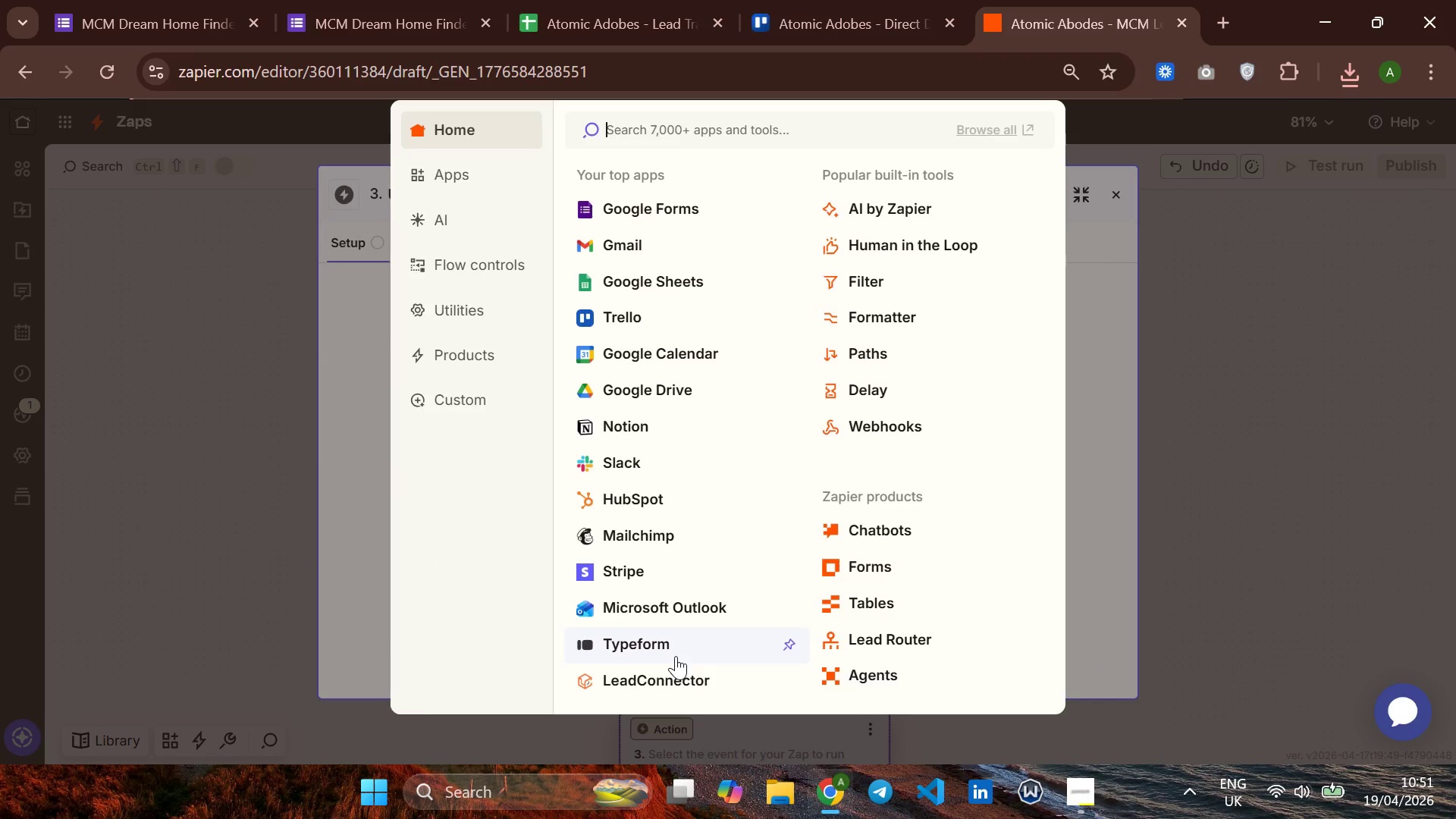 
left_click([888, 347])
 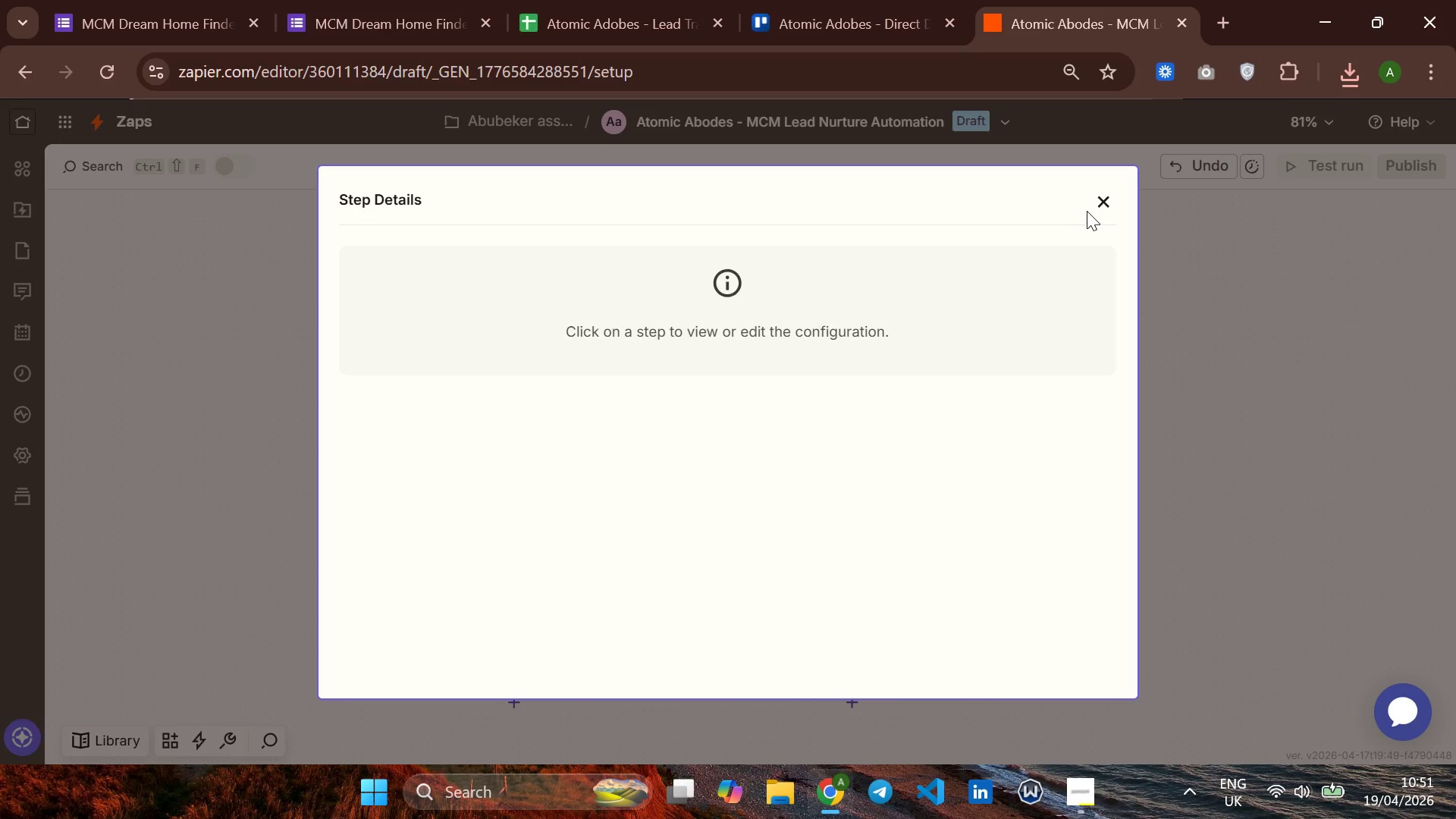 
left_click([1101, 198])
 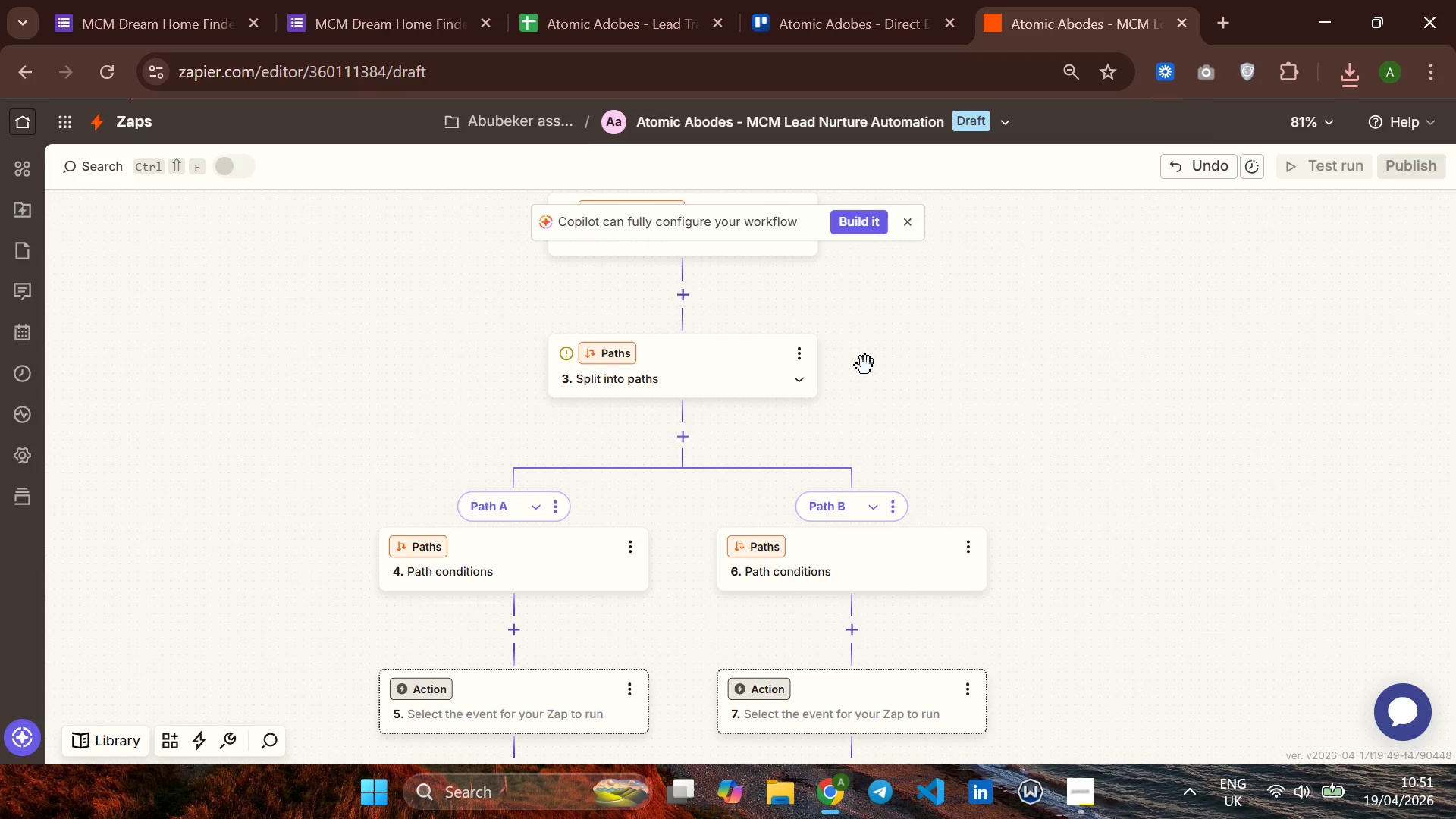 
wait(19.61)
 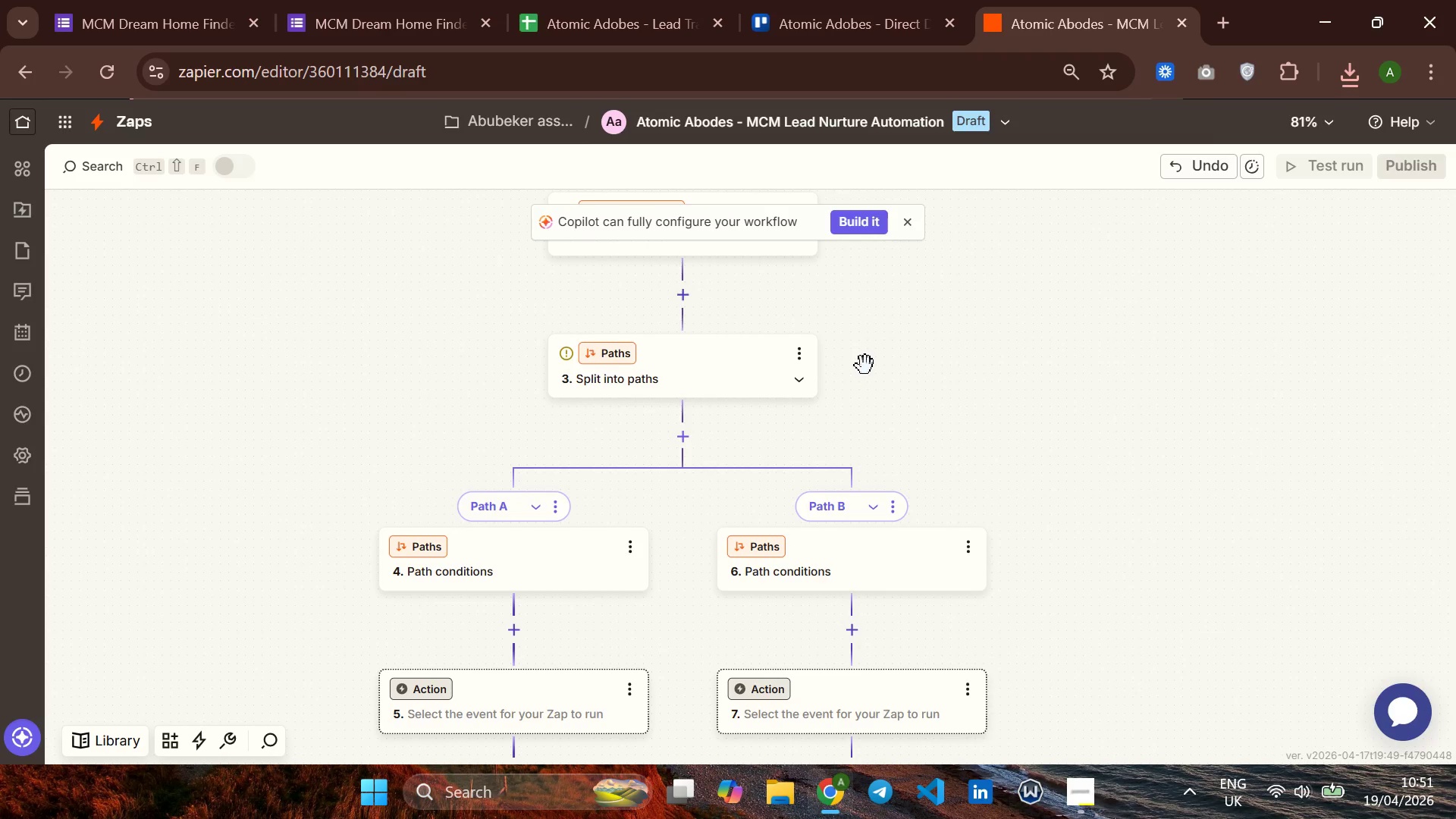 
left_click([560, 514])
 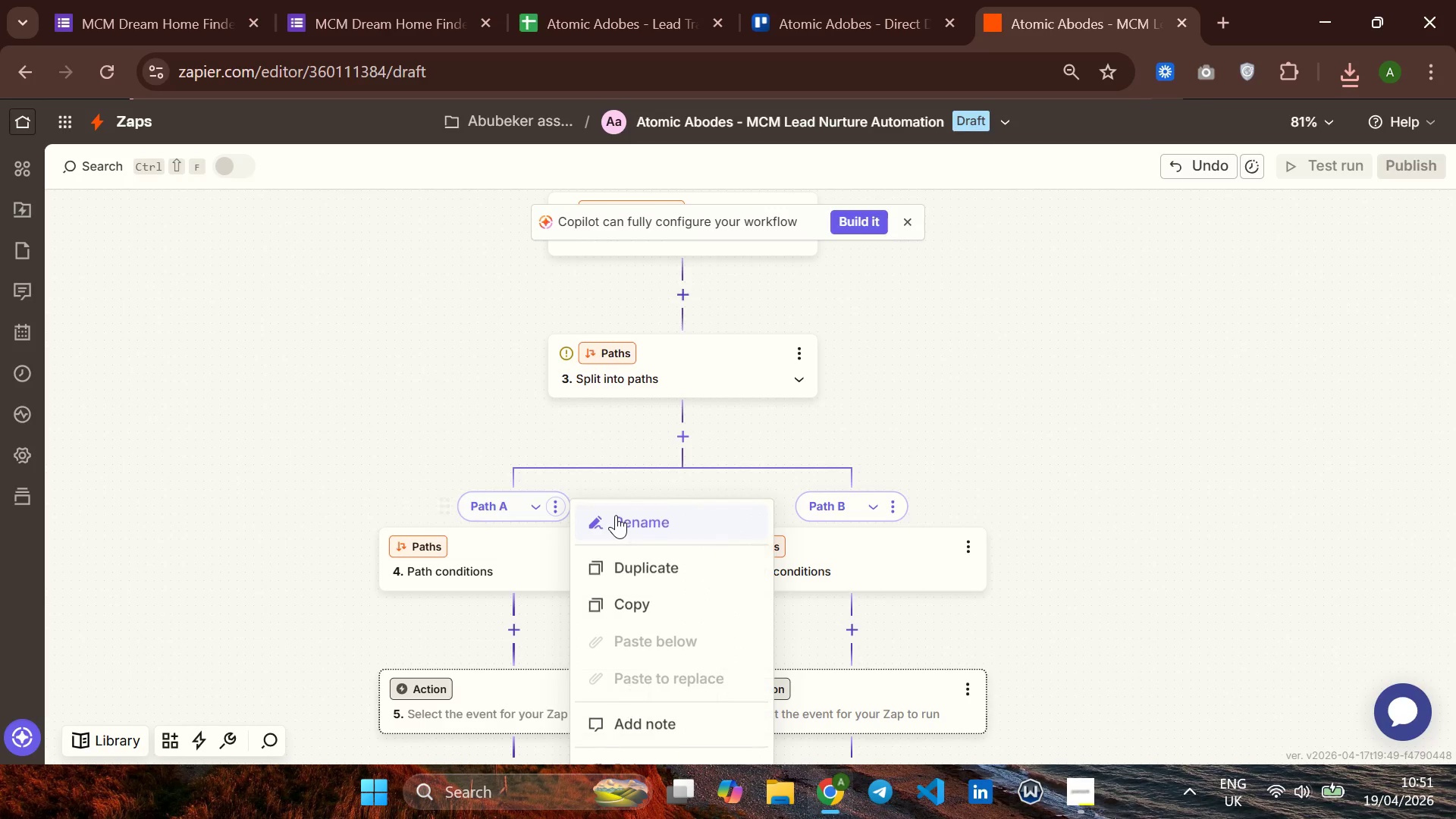 
left_click([616, 515])
 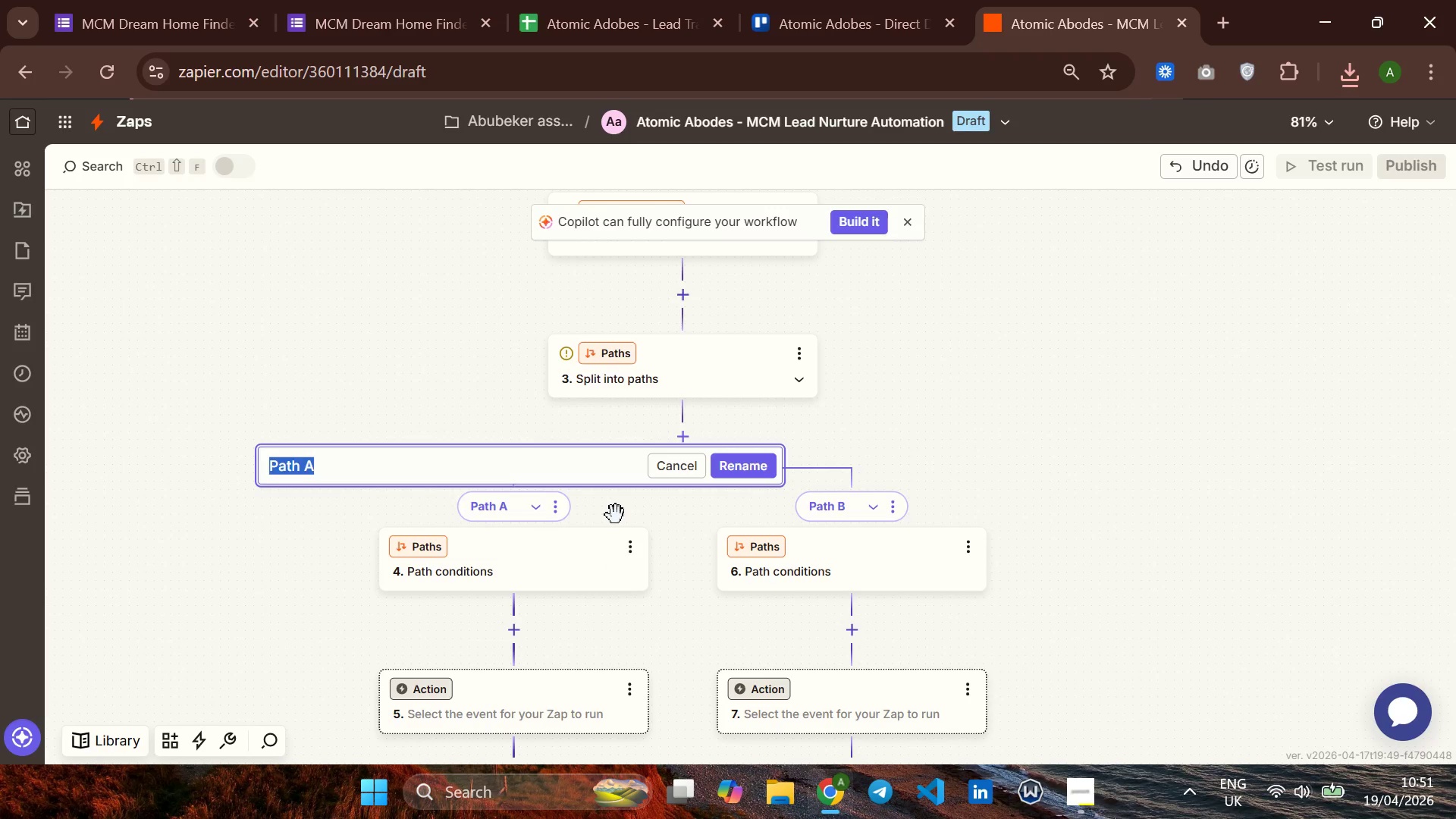 
type(Hot Lead)
 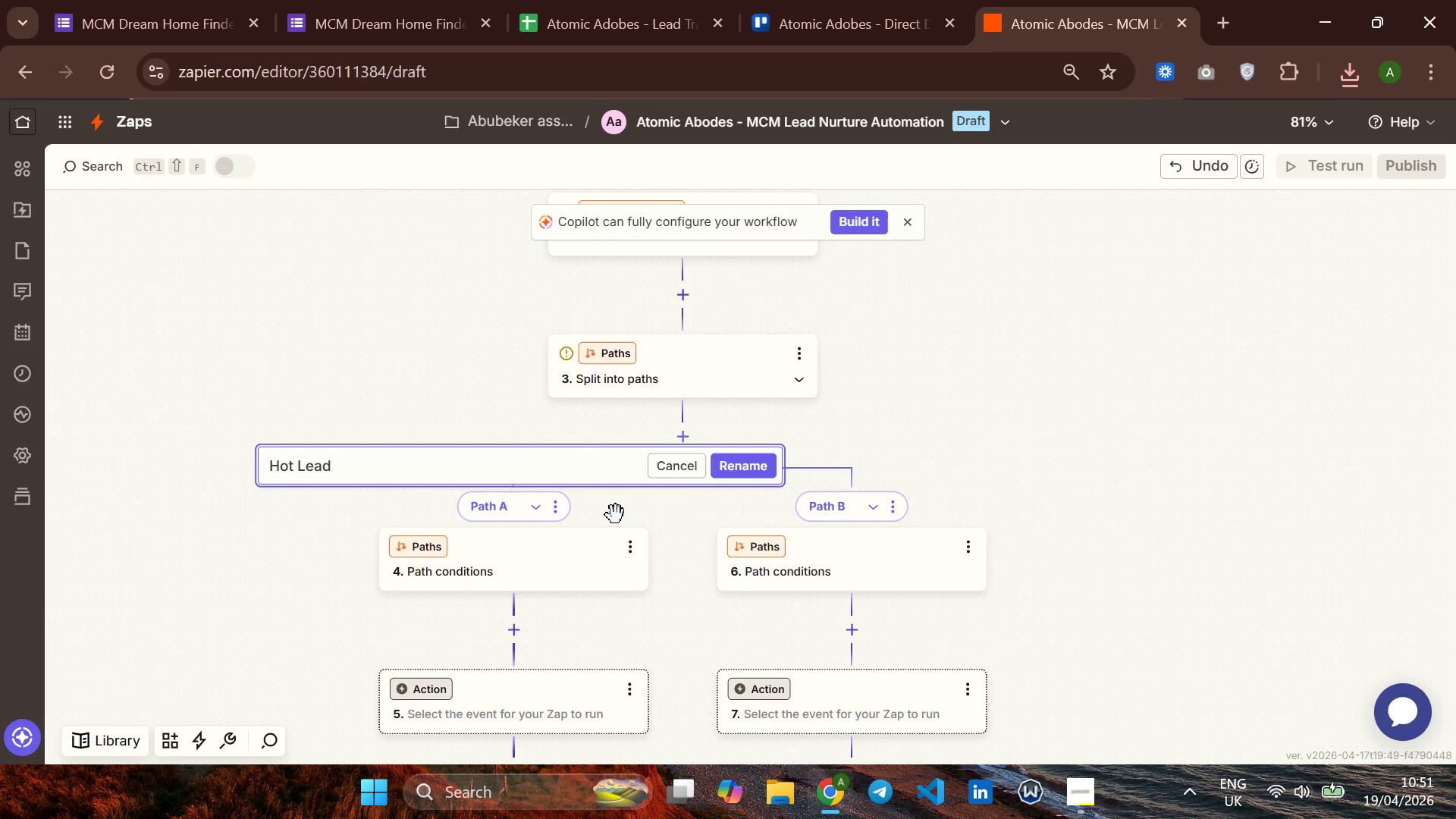 
key(Enter)
 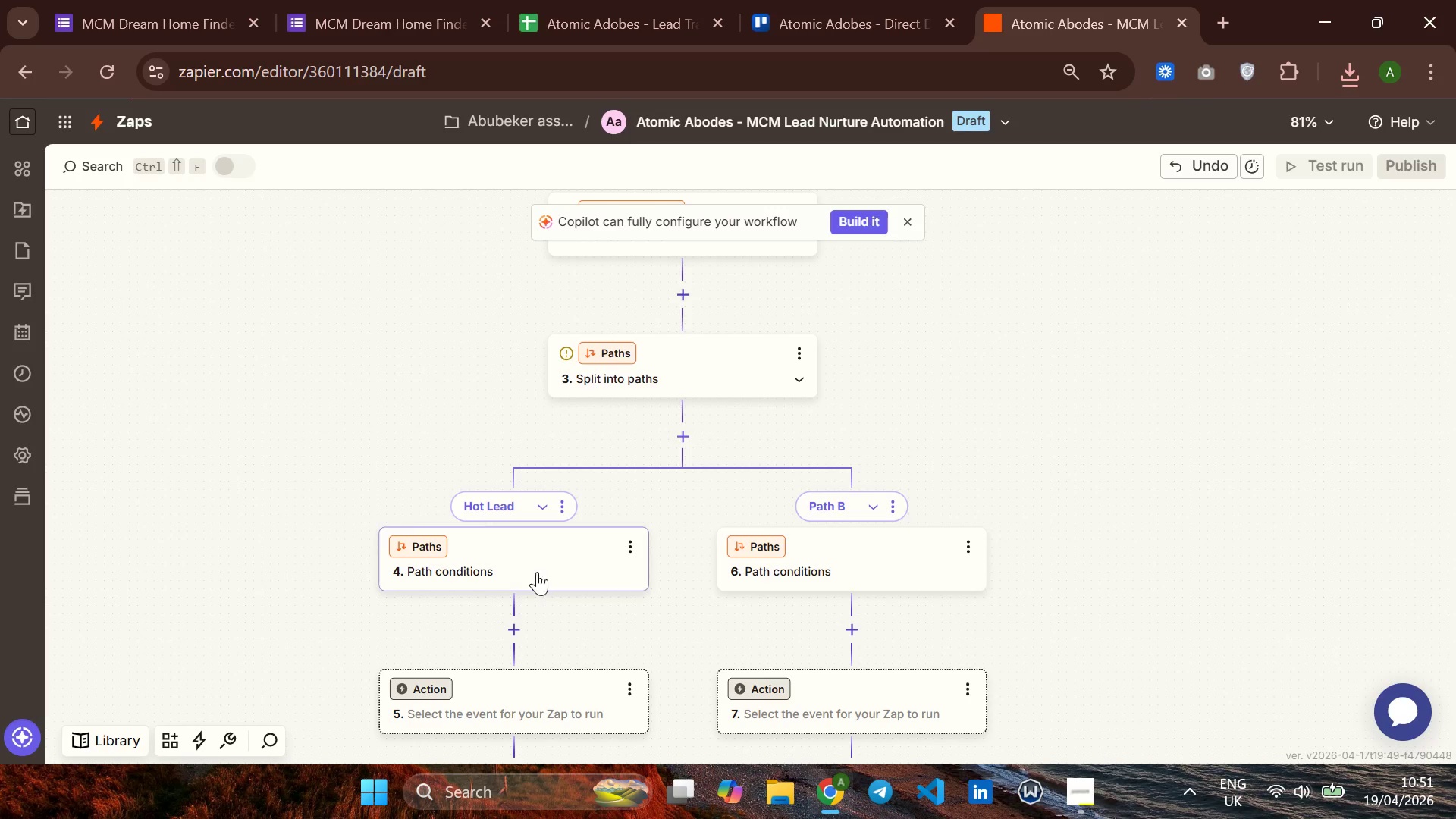 
left_click([528, 571])
 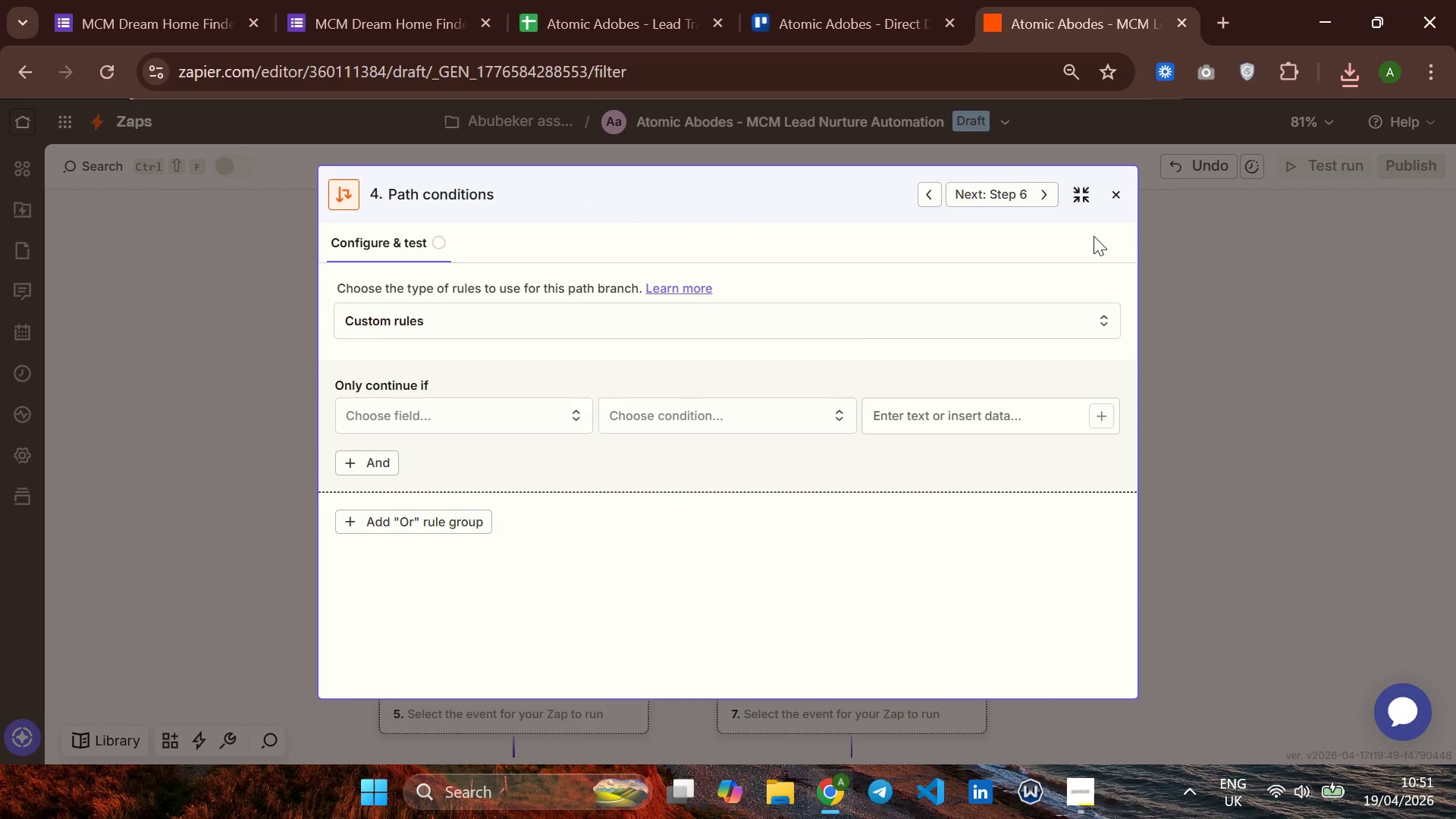 
left_click([1087, 199])
 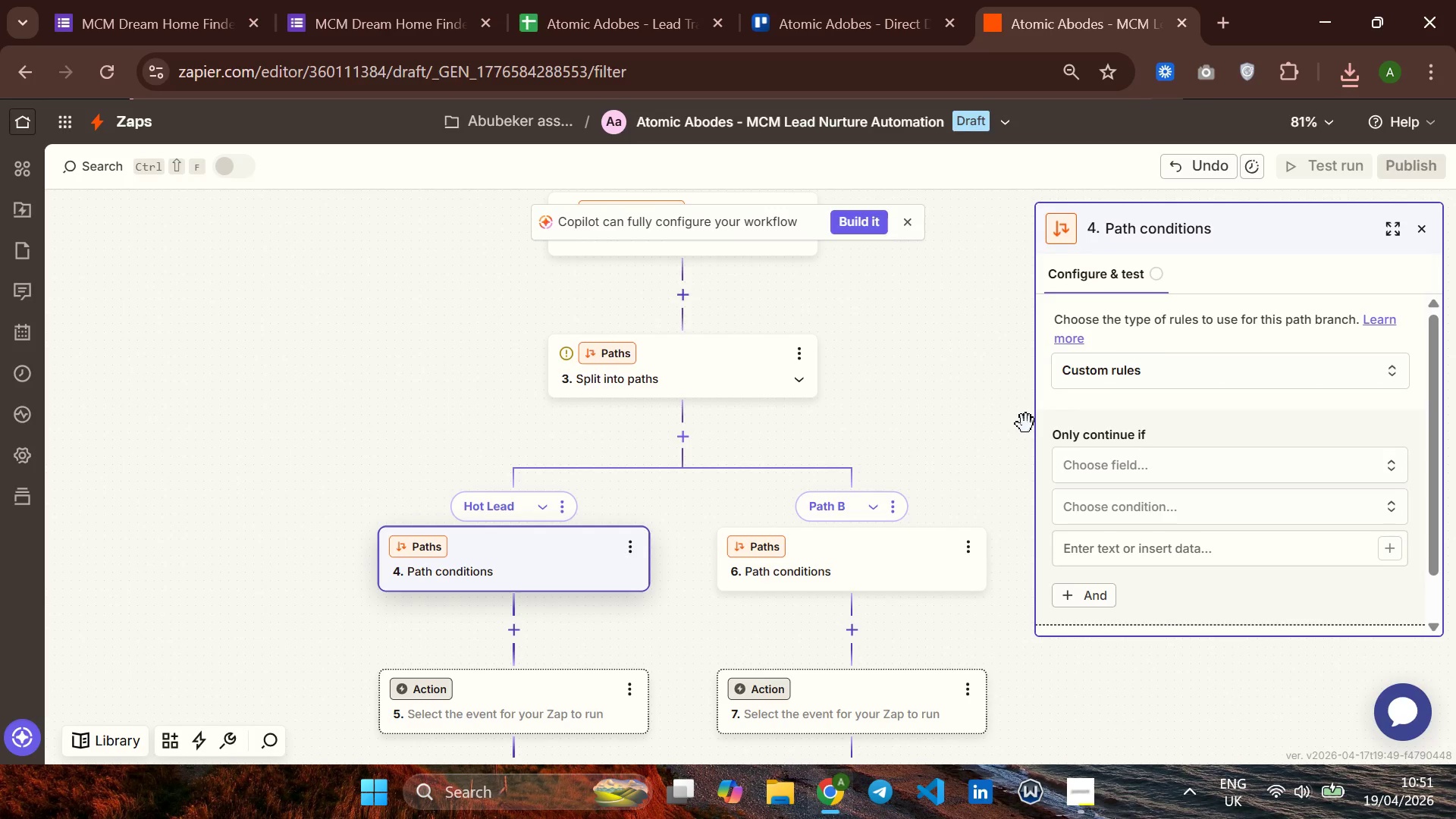 
wait(9.05)
 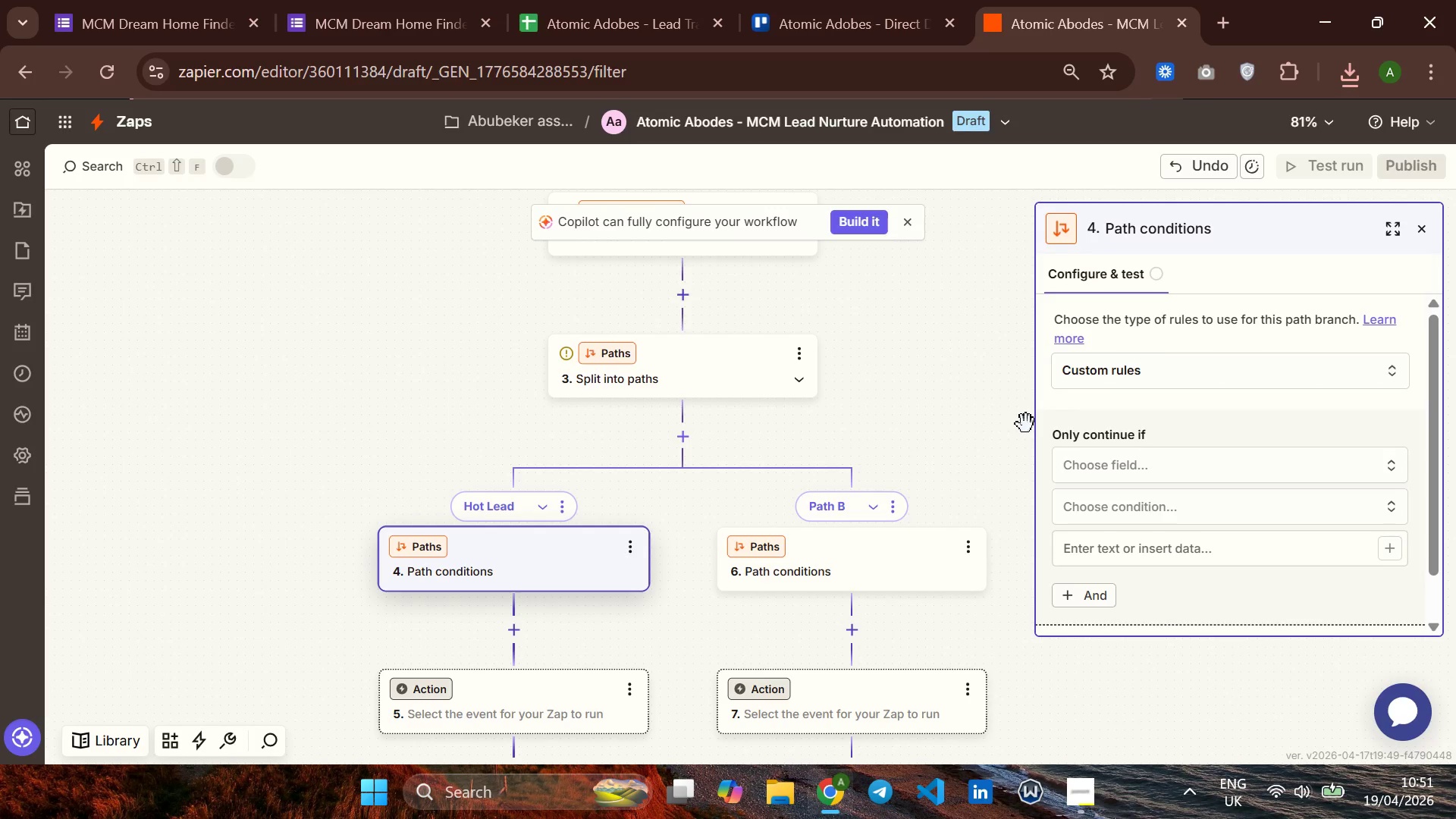 
left_click([1126, 460])
 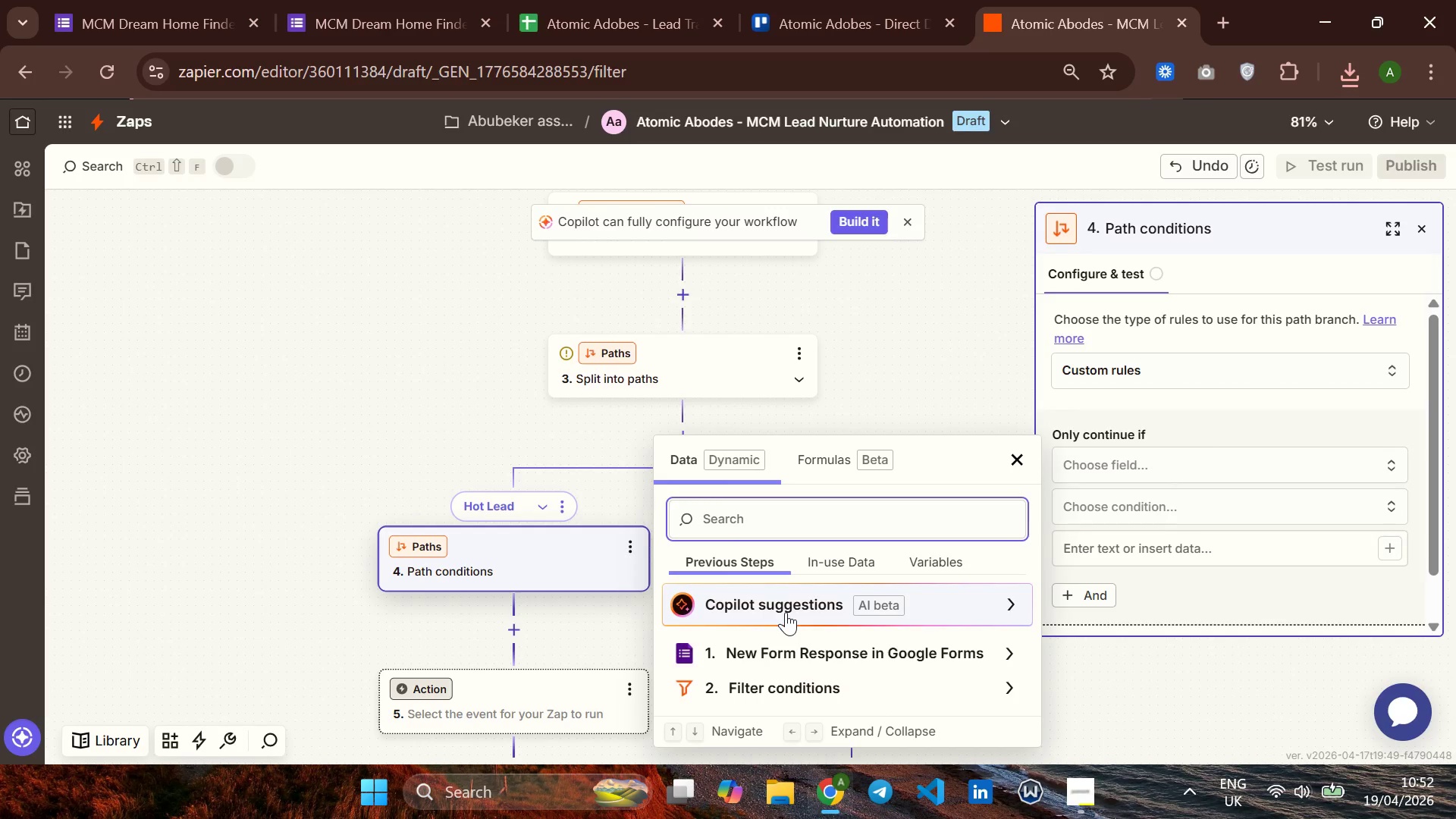 
left_click([861, 663])
 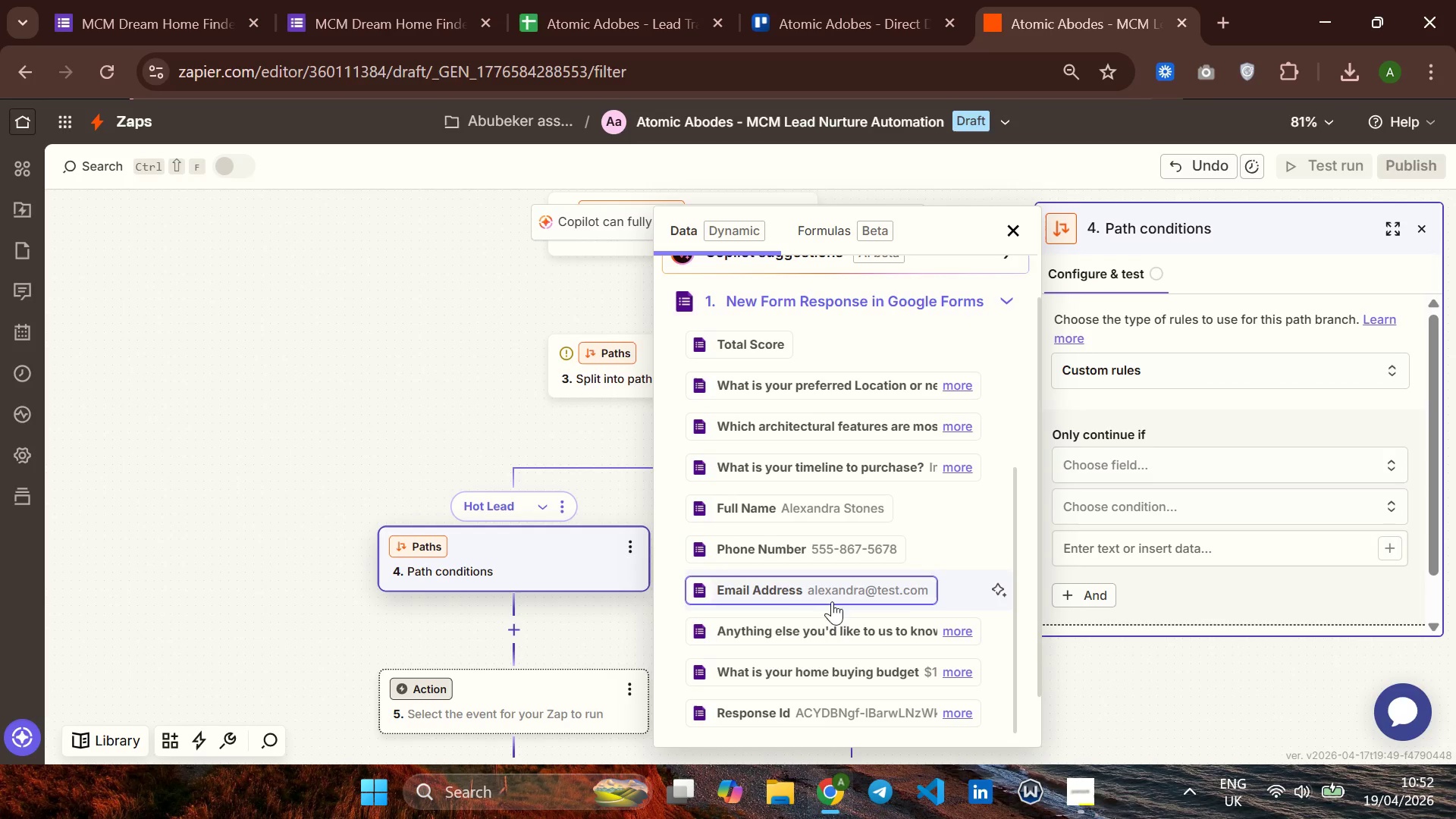 
left_click([839, 663])
 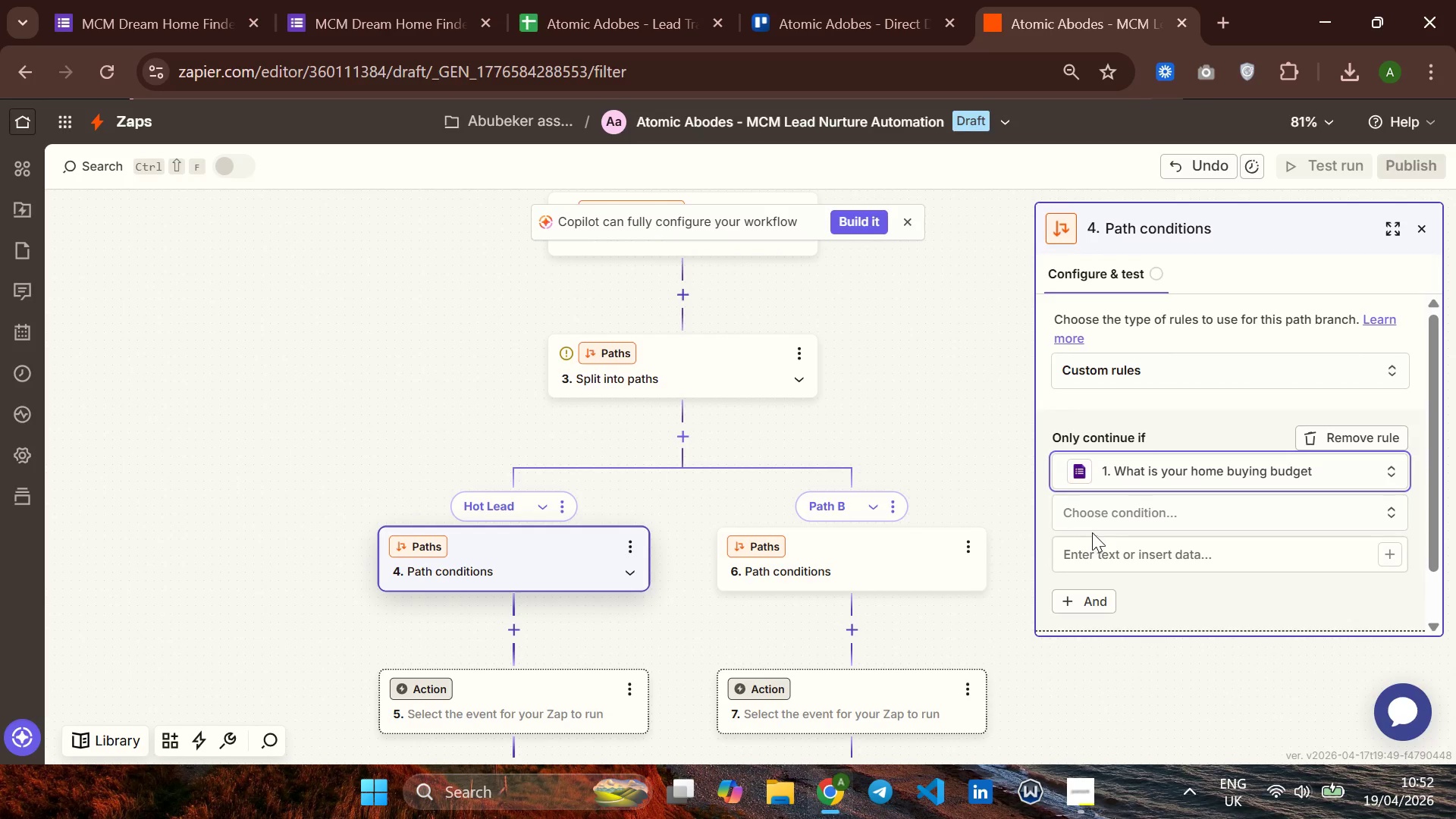 
left_click([1099, 528])
 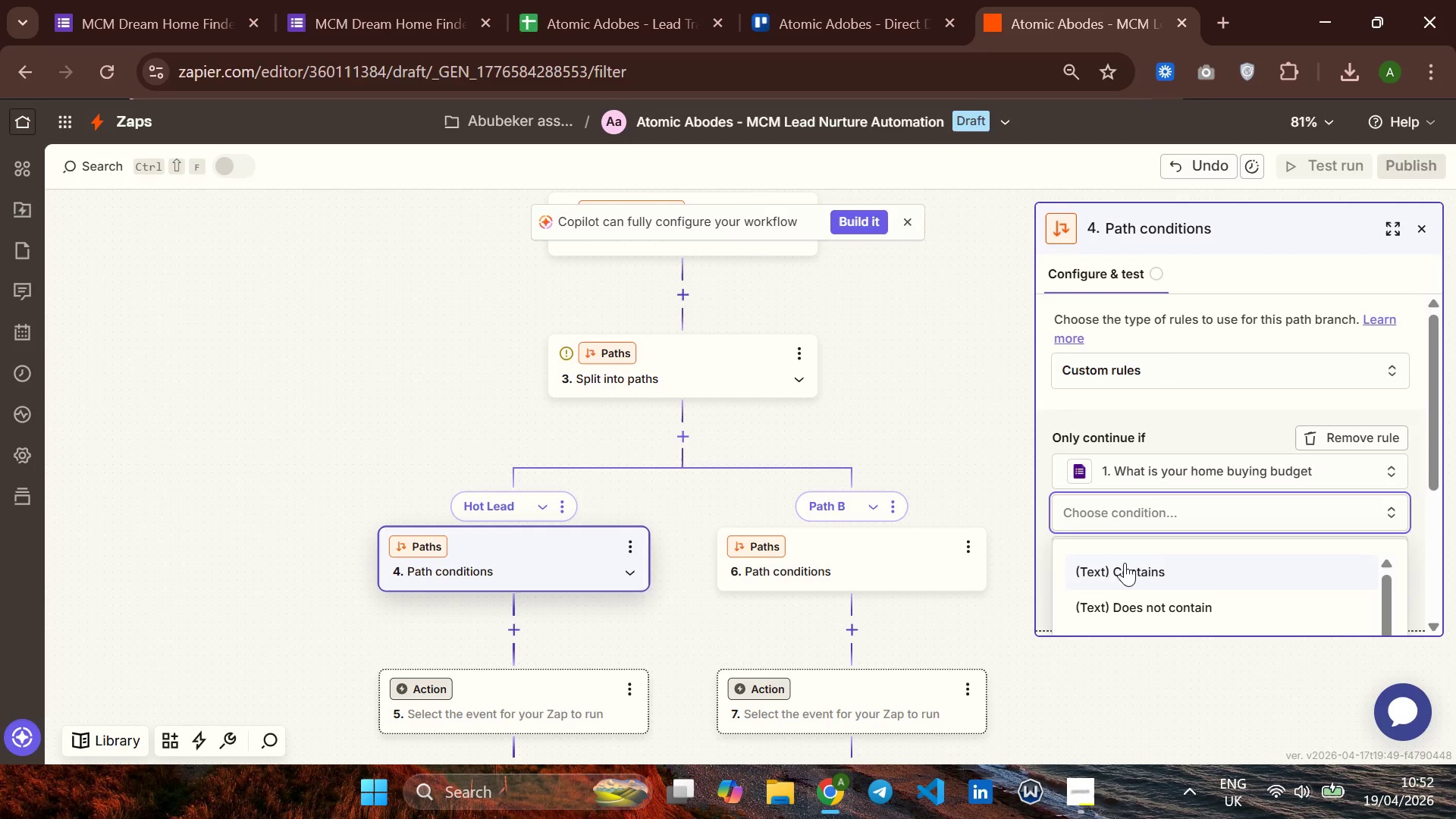 
wait(7.44)
 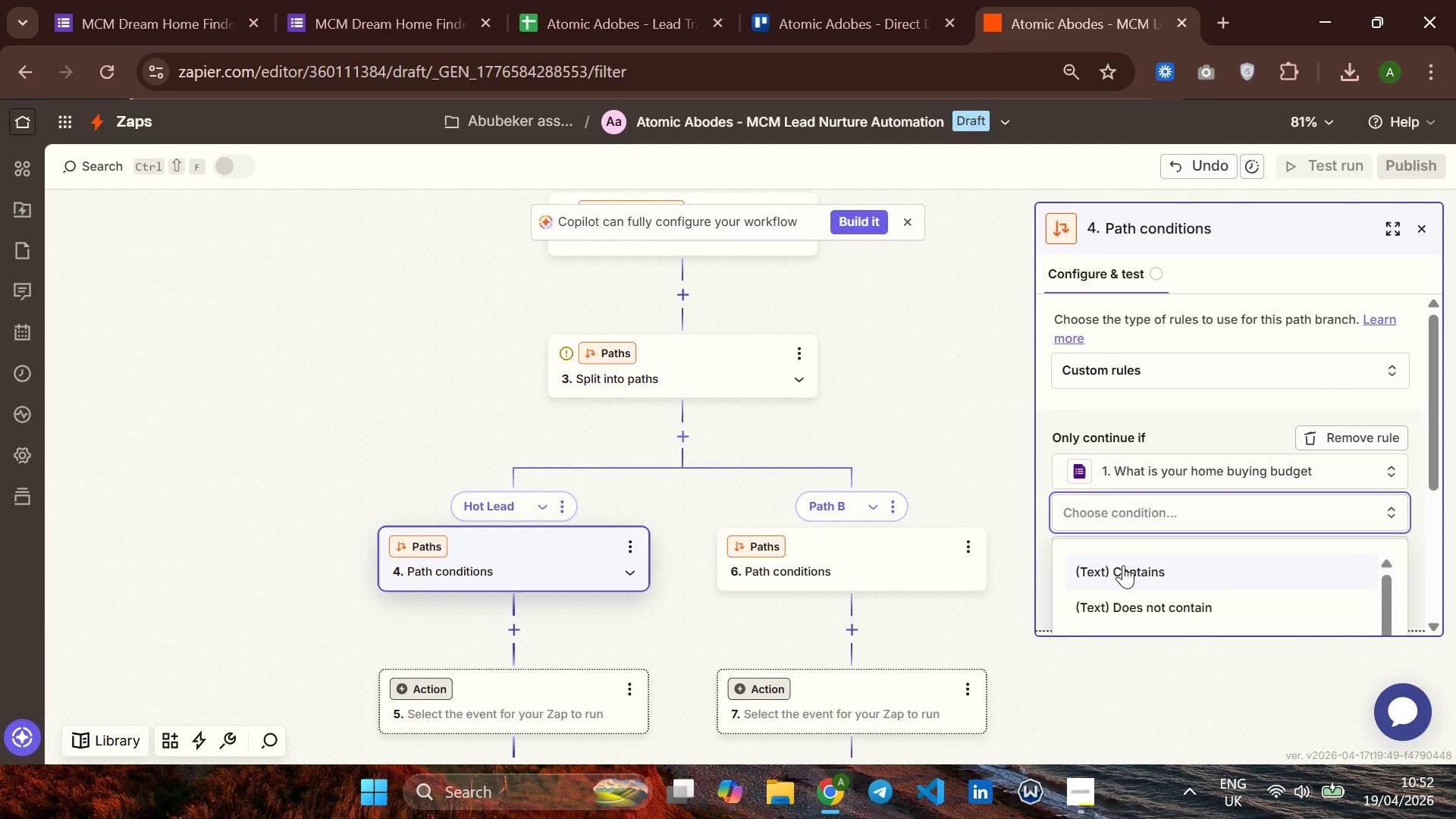 
left_click([1125, 563])
 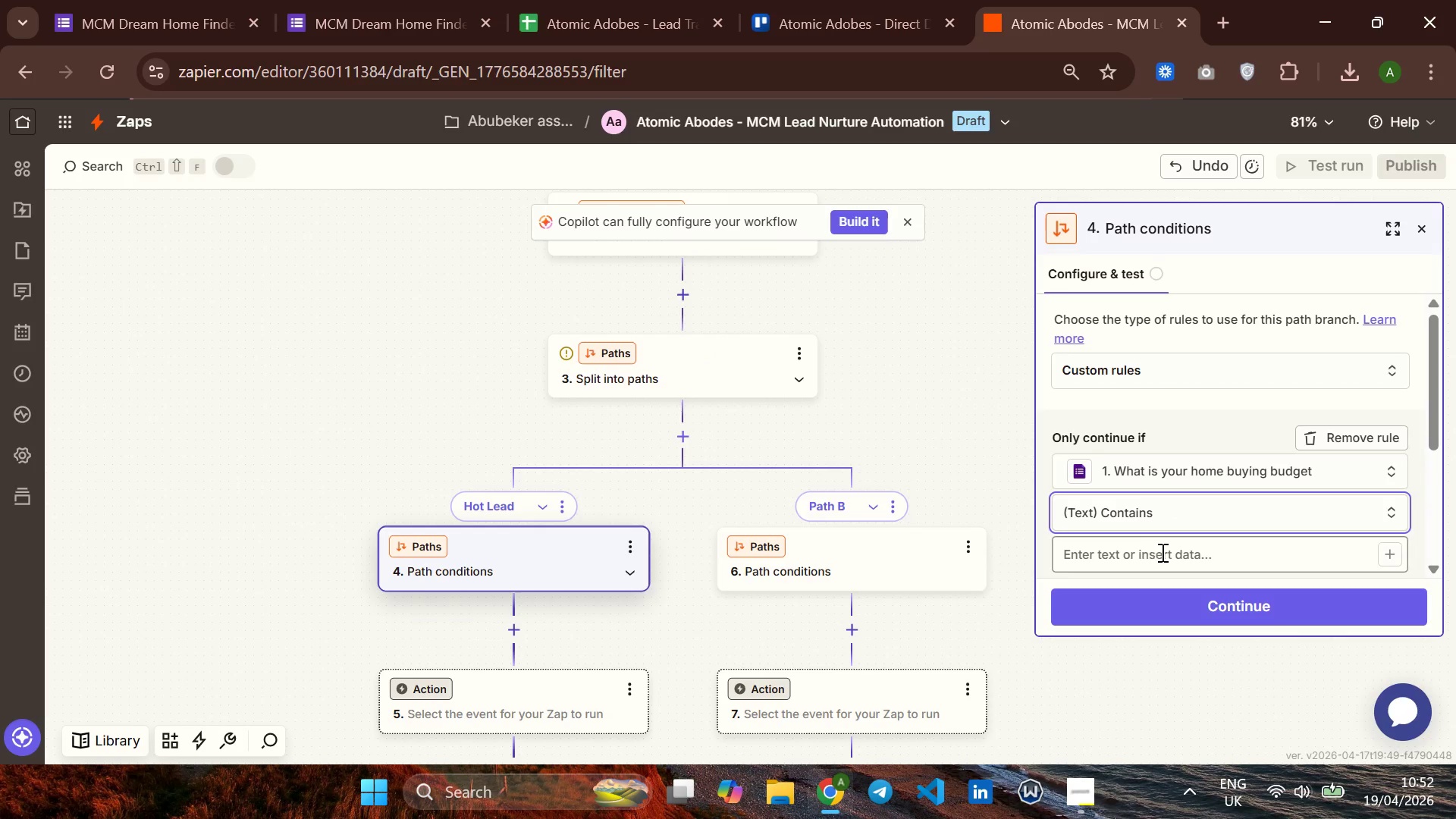 
left_click([1161, 552])
 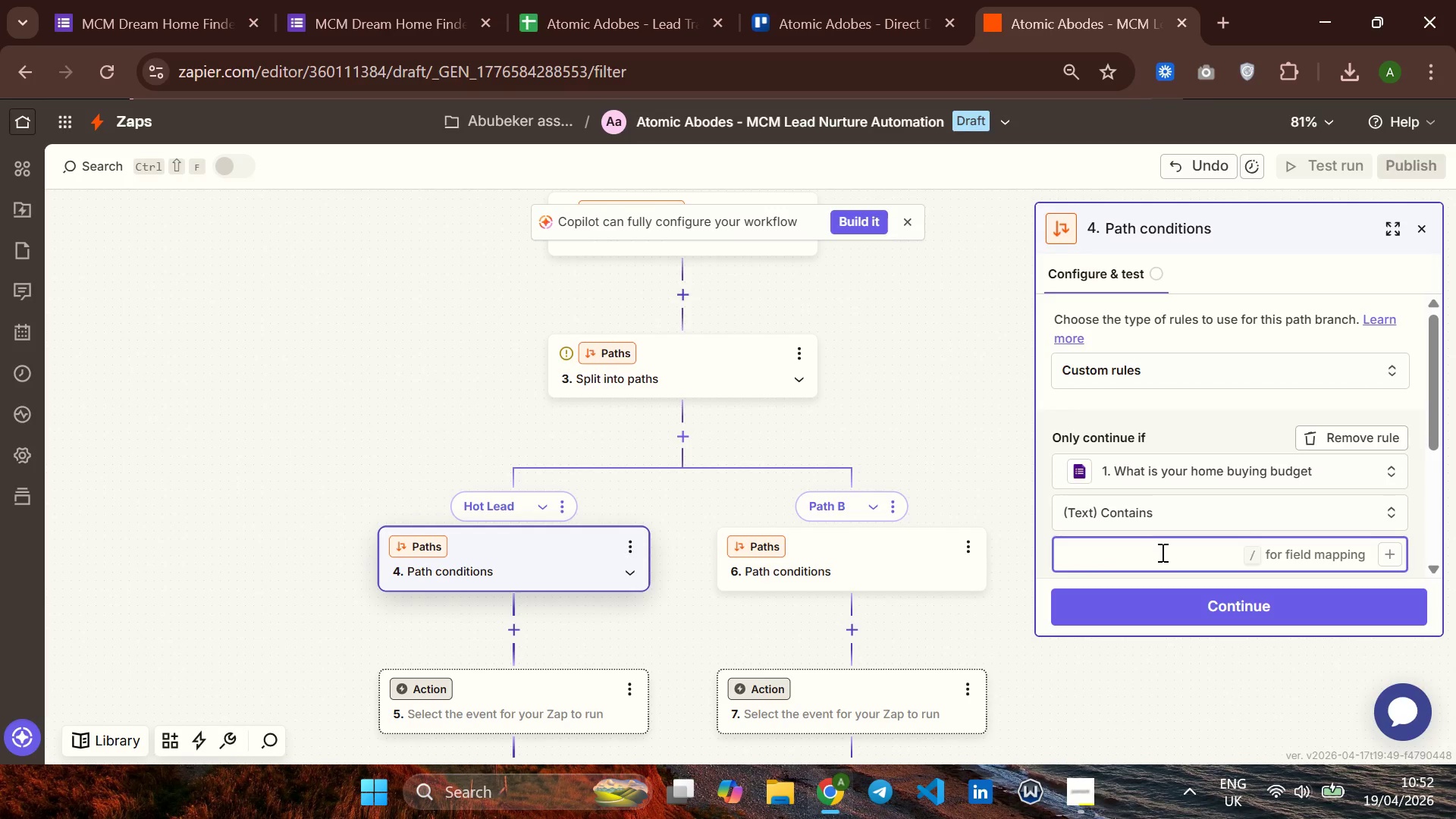 
type($750,000)
 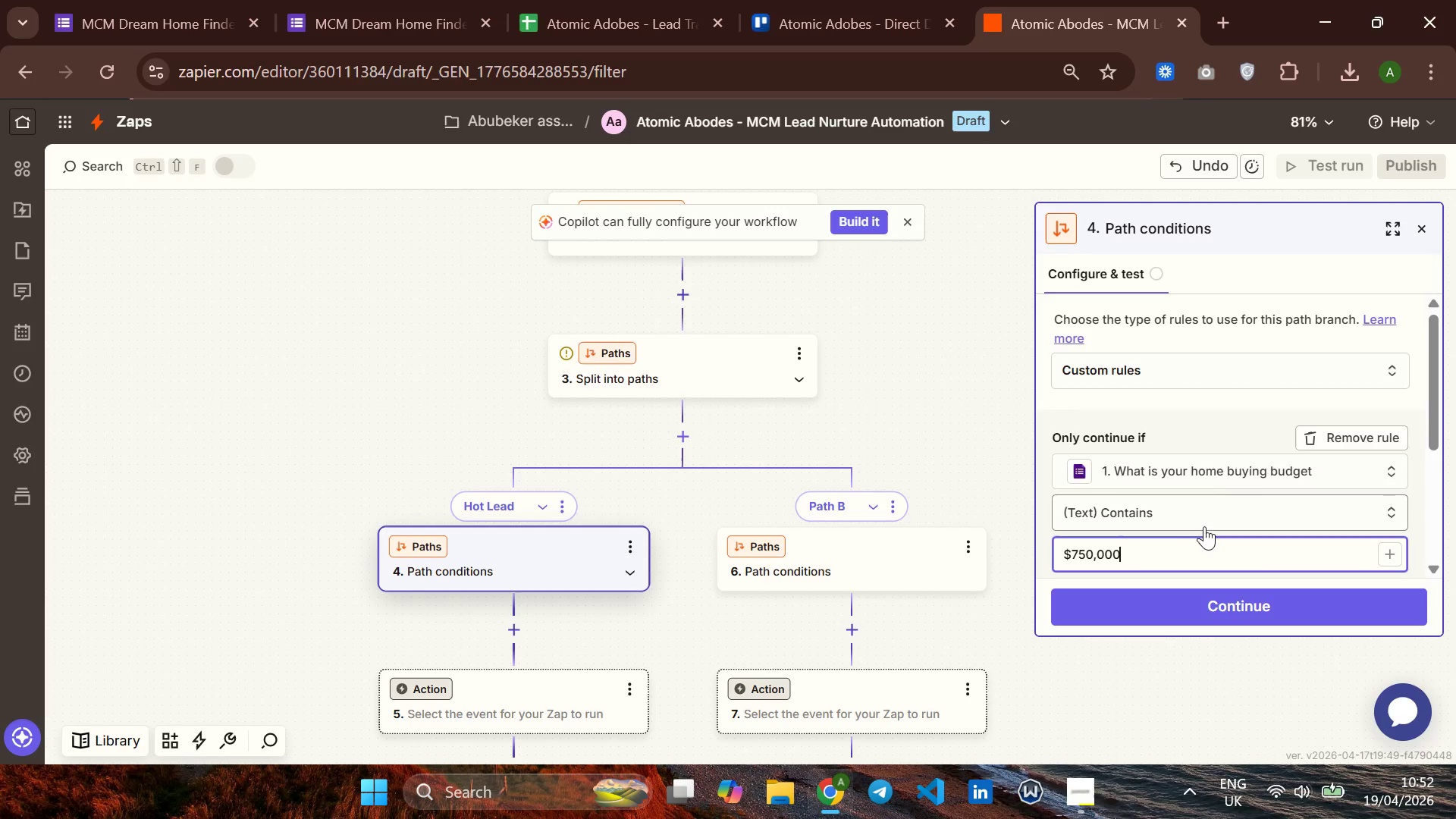 
wait(10.39)
 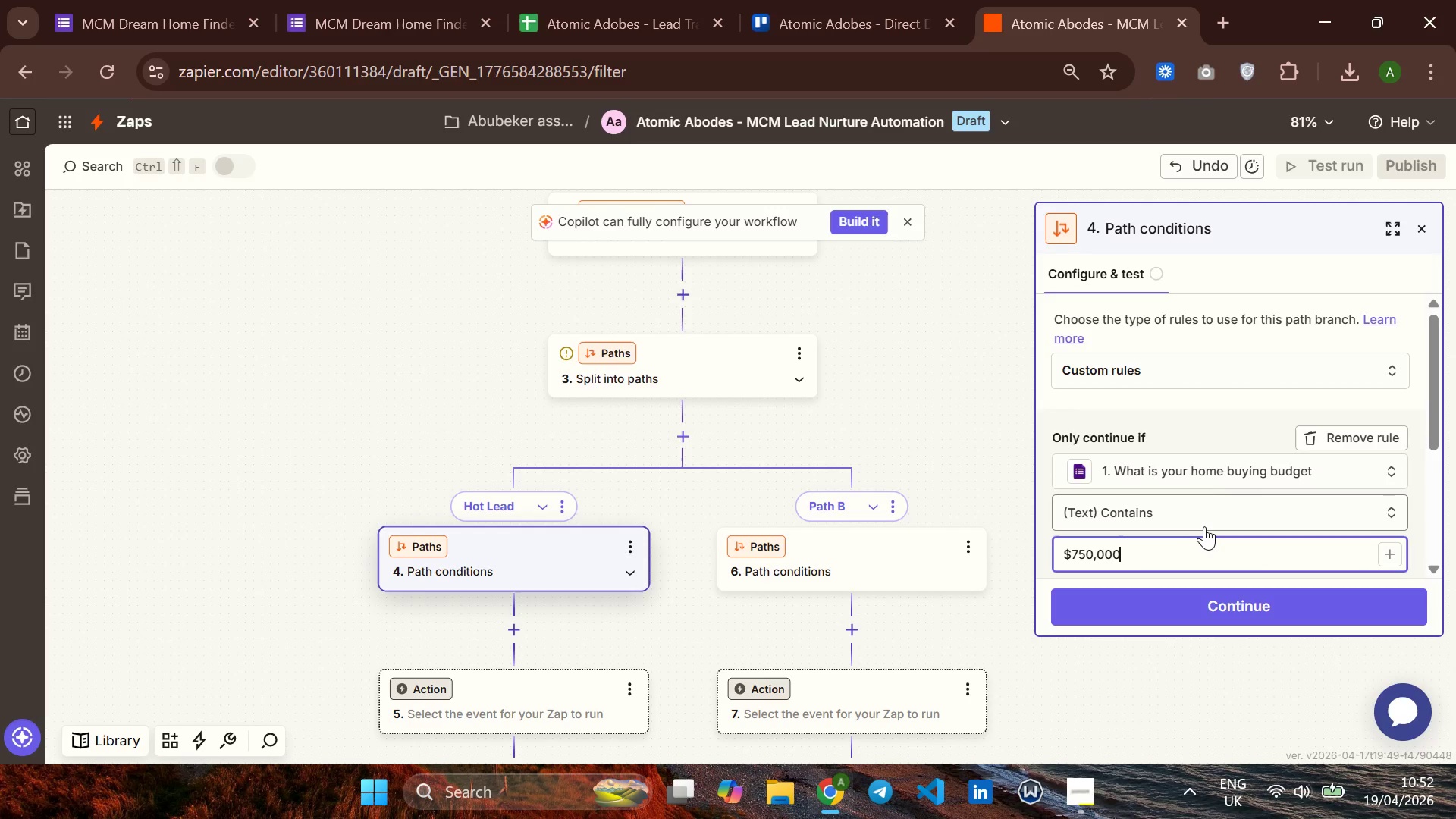 
left_click([1156, 439])
 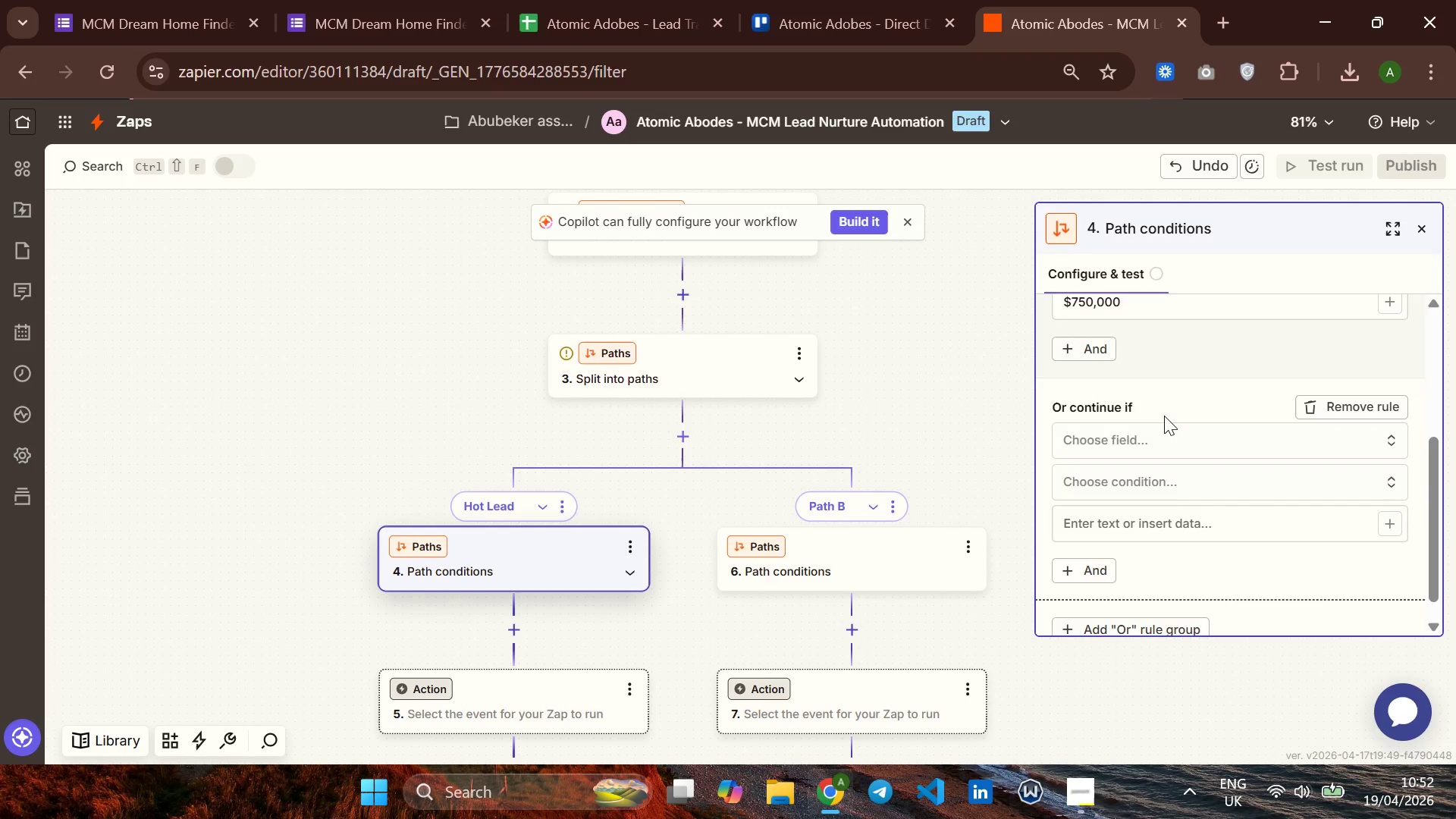 
wait(13.41)
 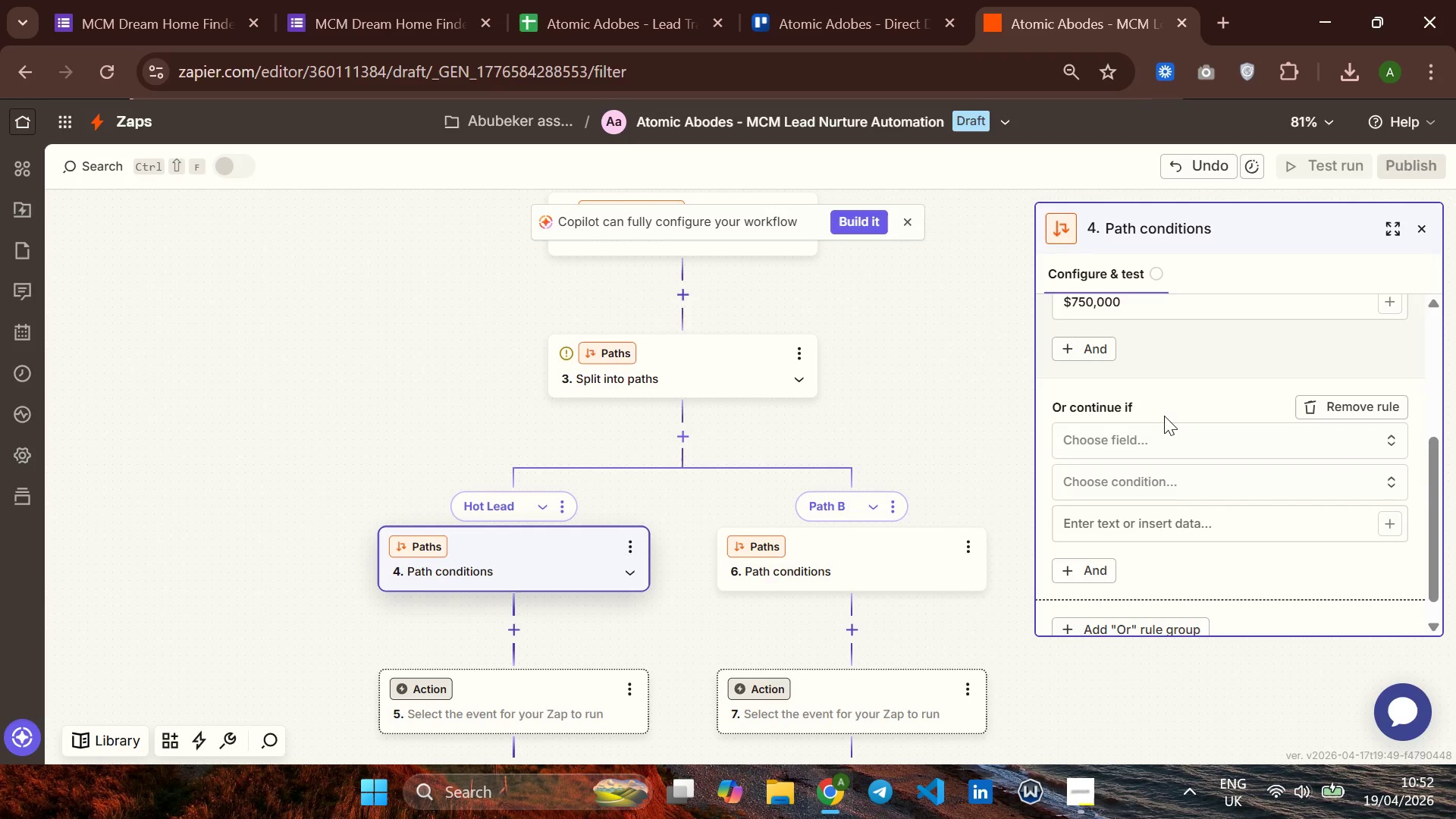 
left_click([1147, 439])
 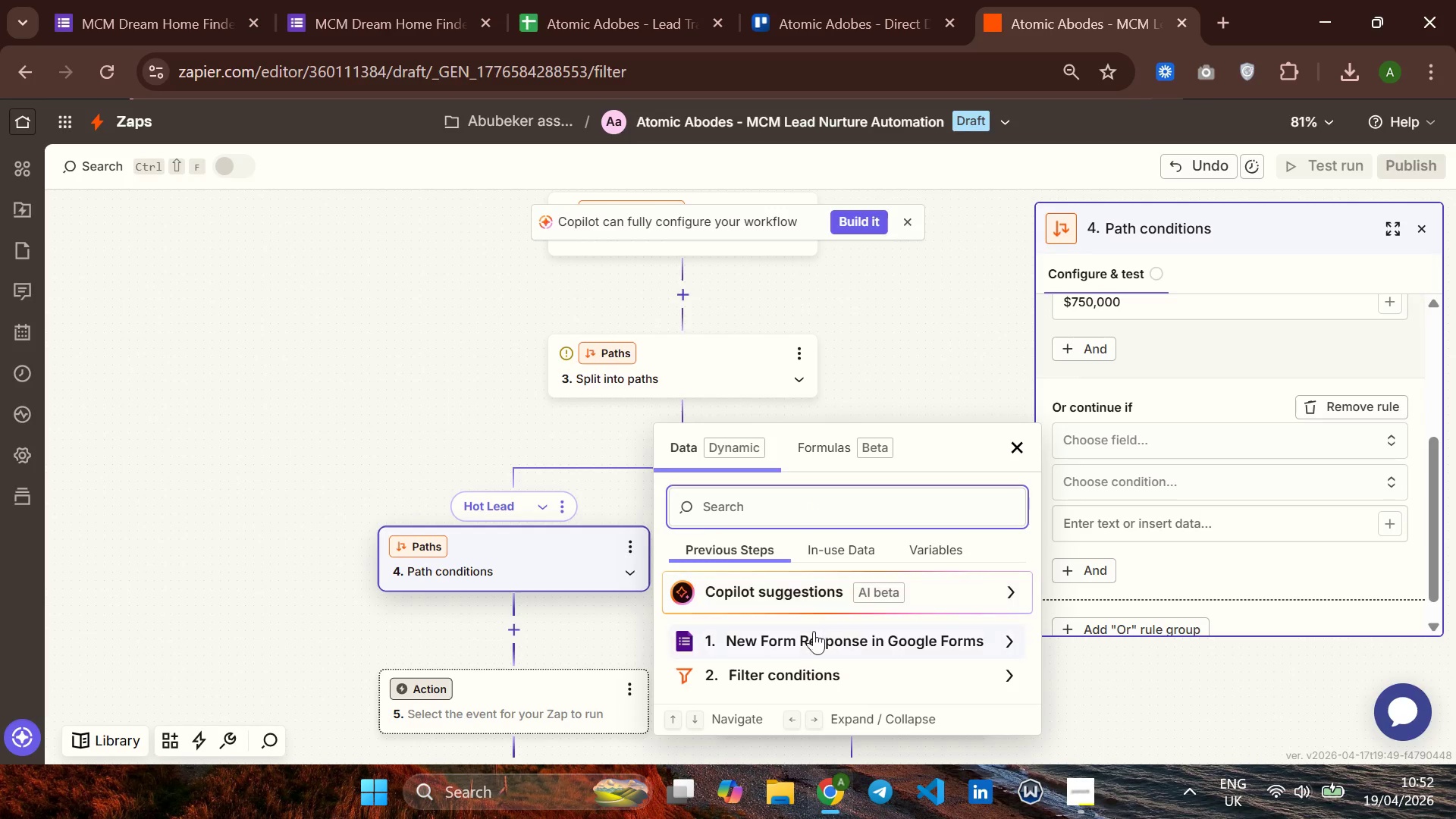 
left_click([811, 639])
 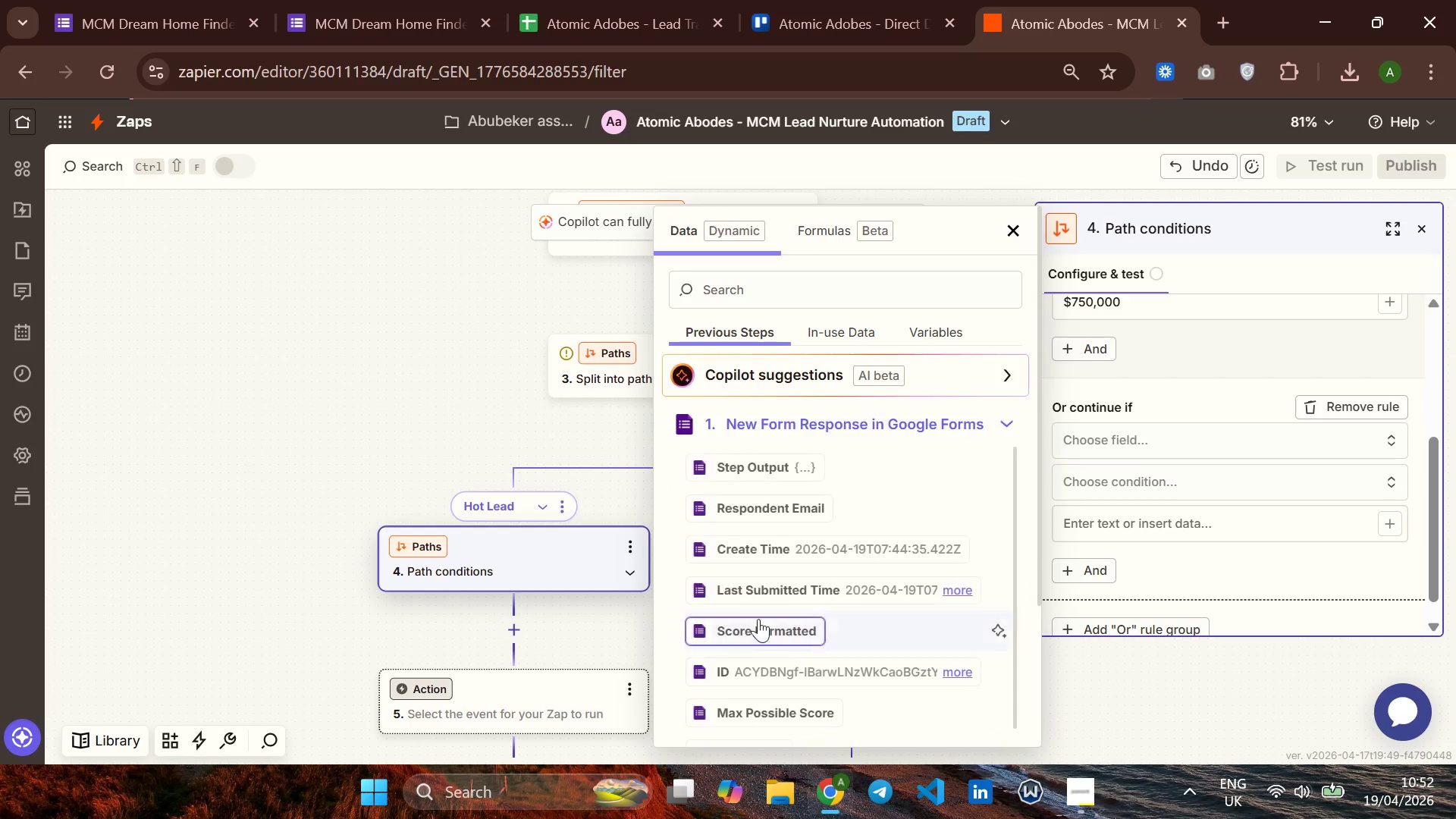 
mouse_move([807, 592])
 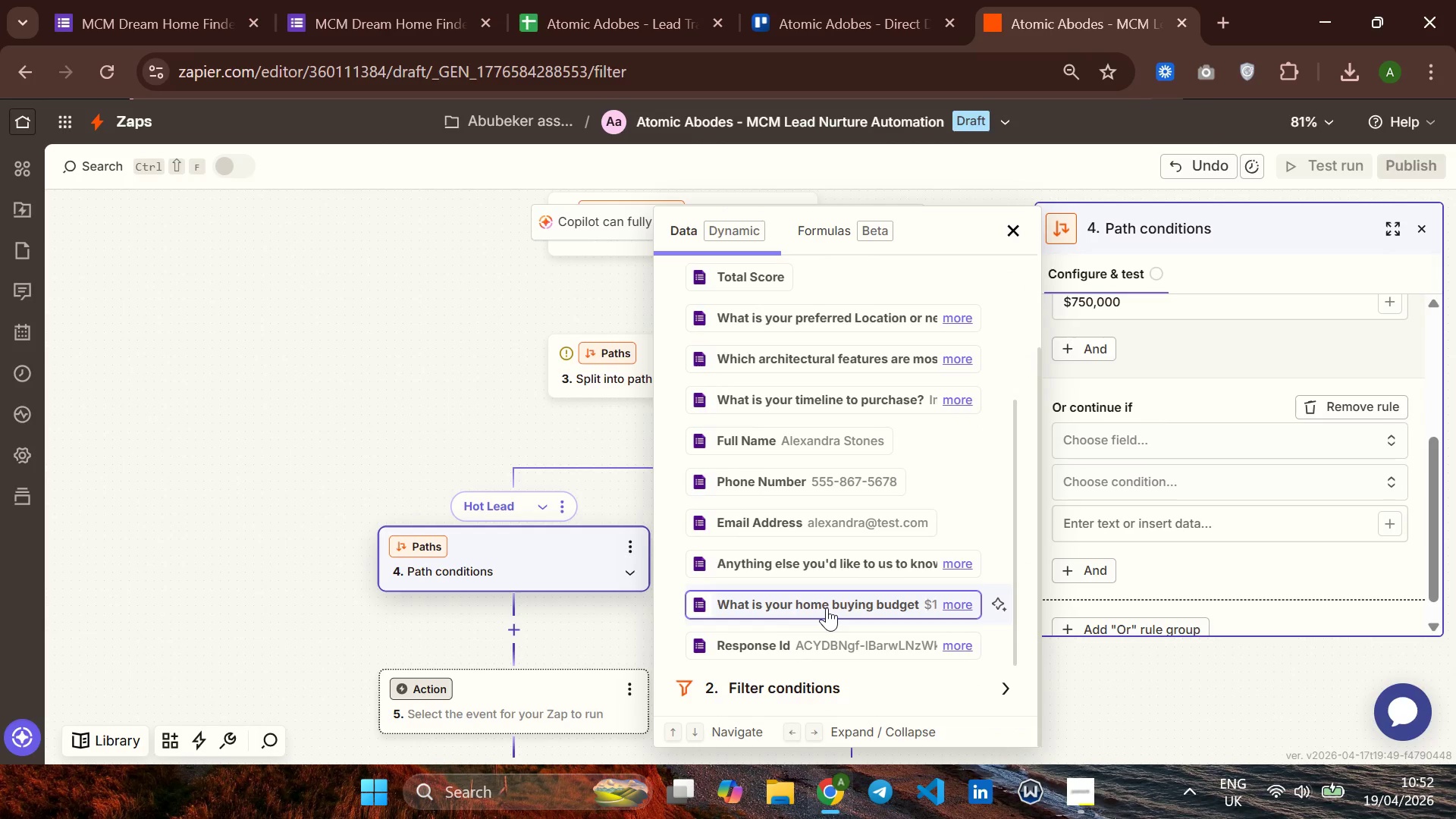 
left_click([827, 607])
 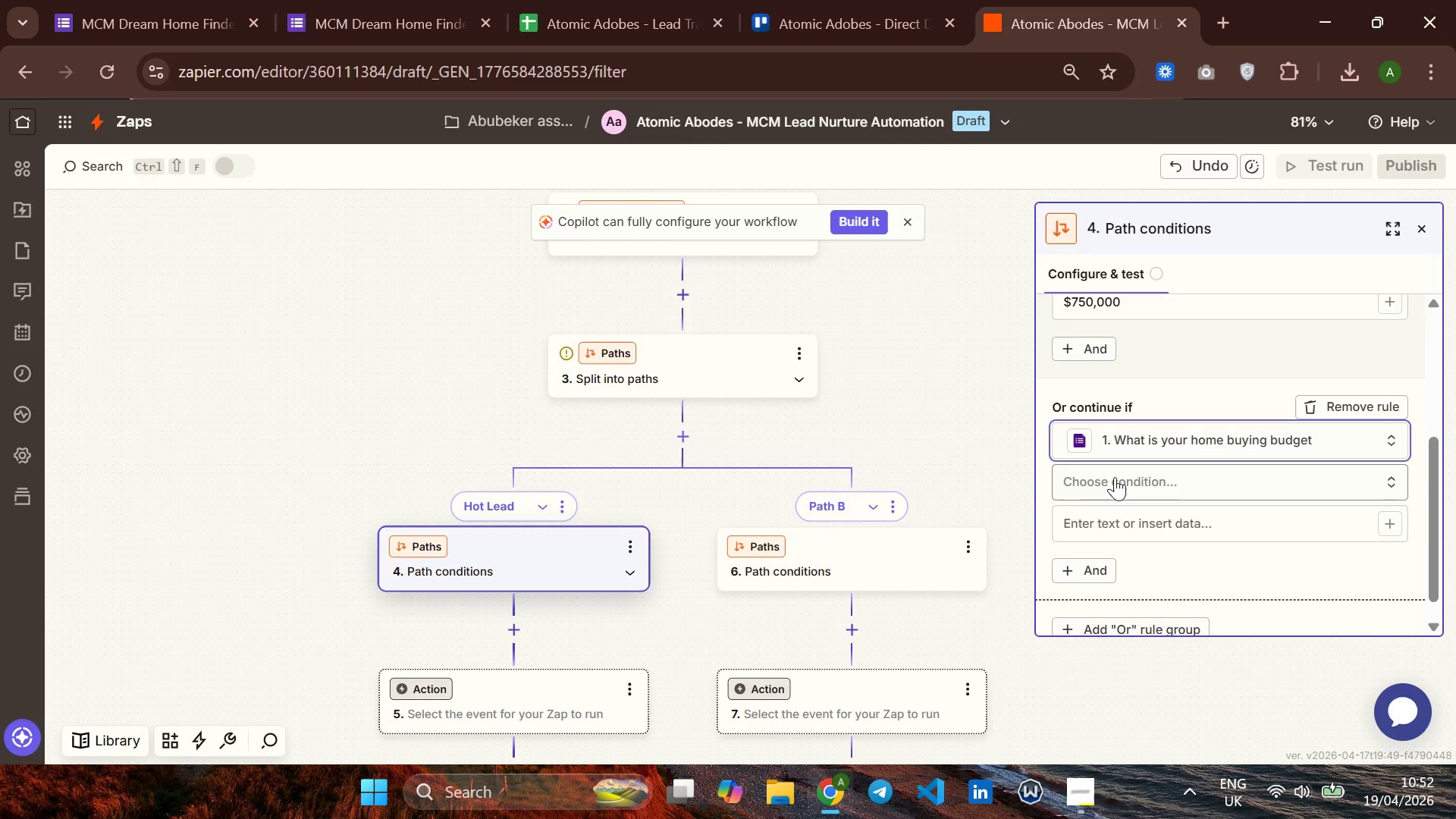 
left_click([1113, 479])
 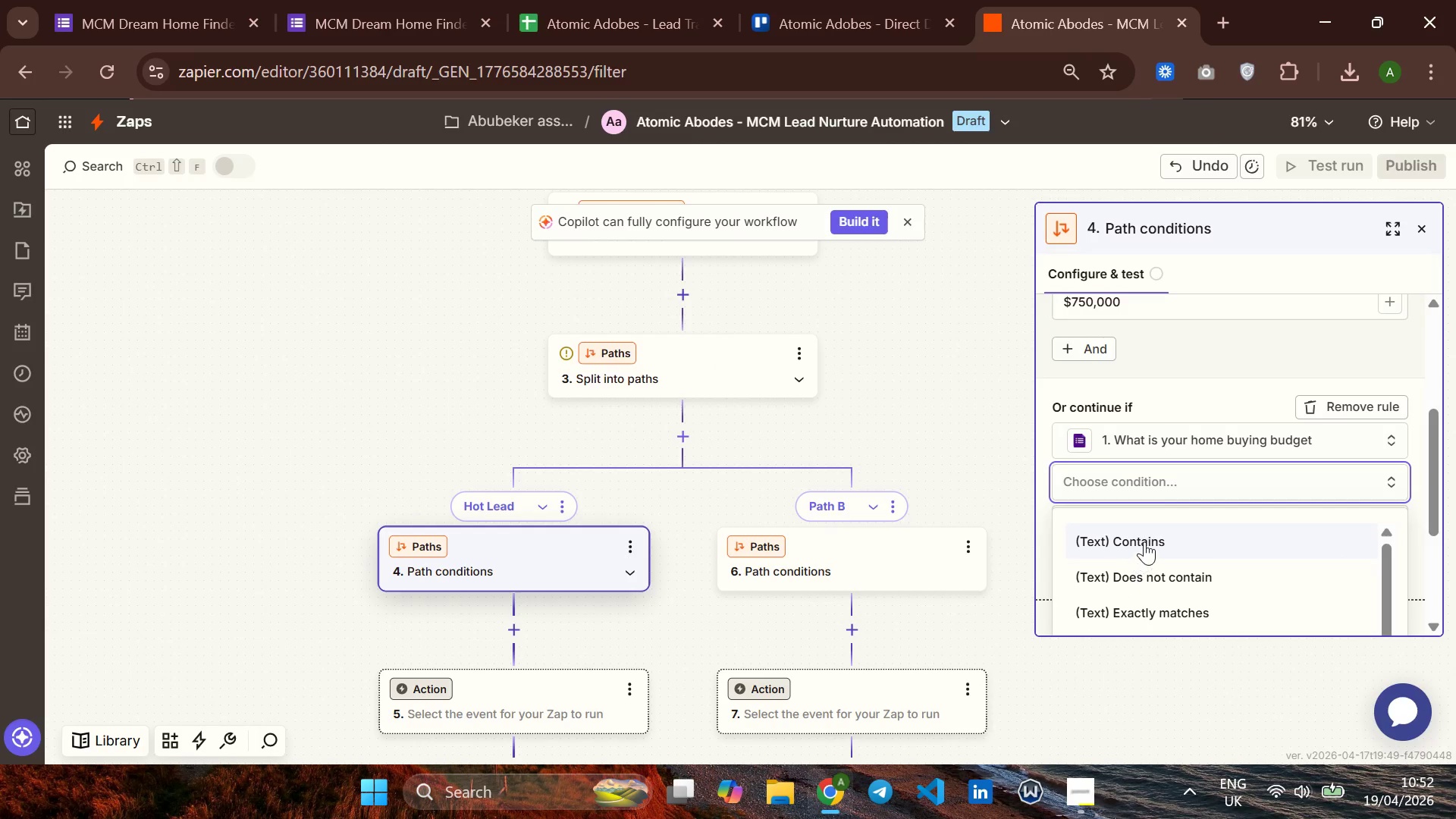 
left_click([1148, 541])
 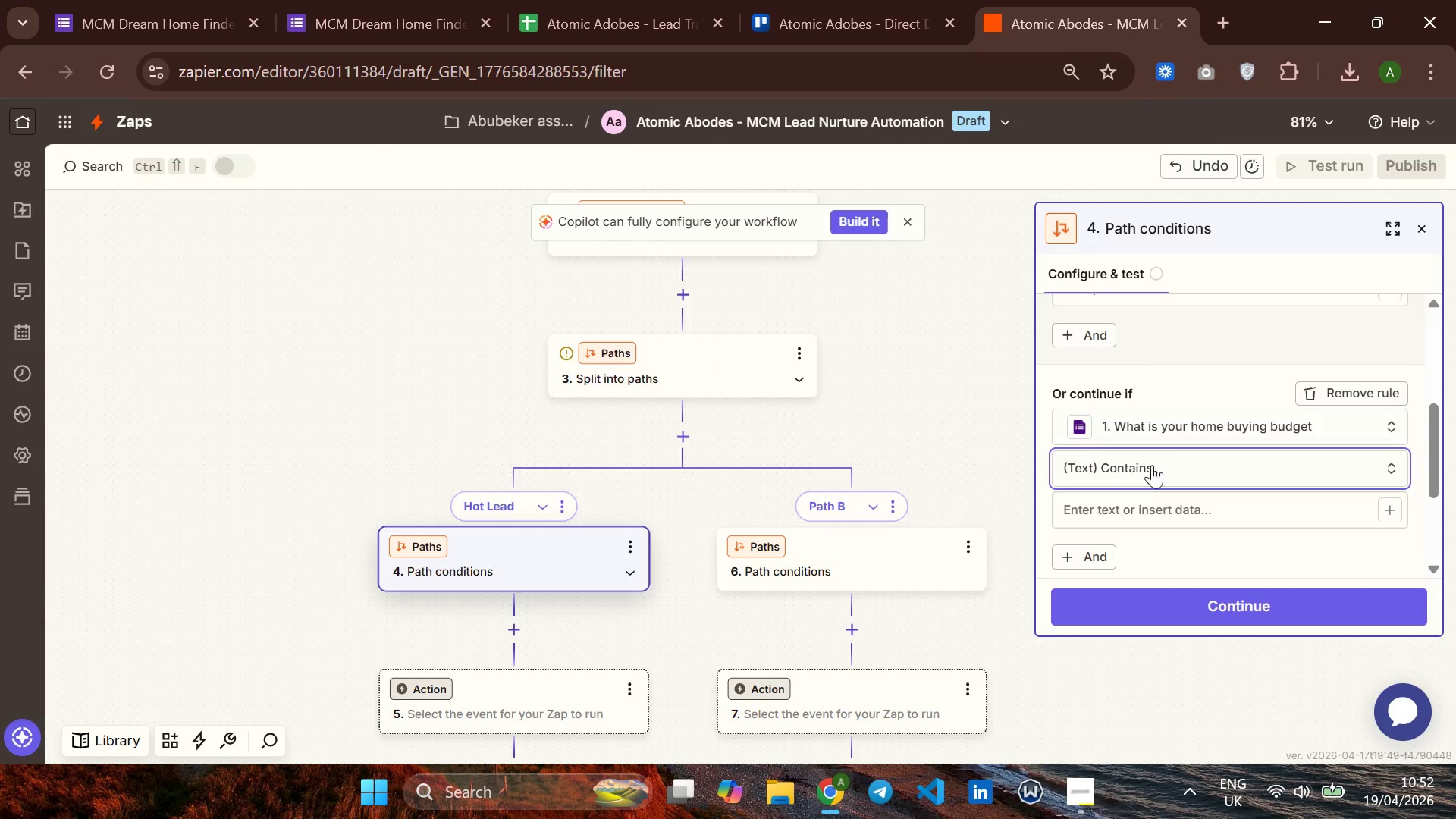 
left_click([1116, 510])
 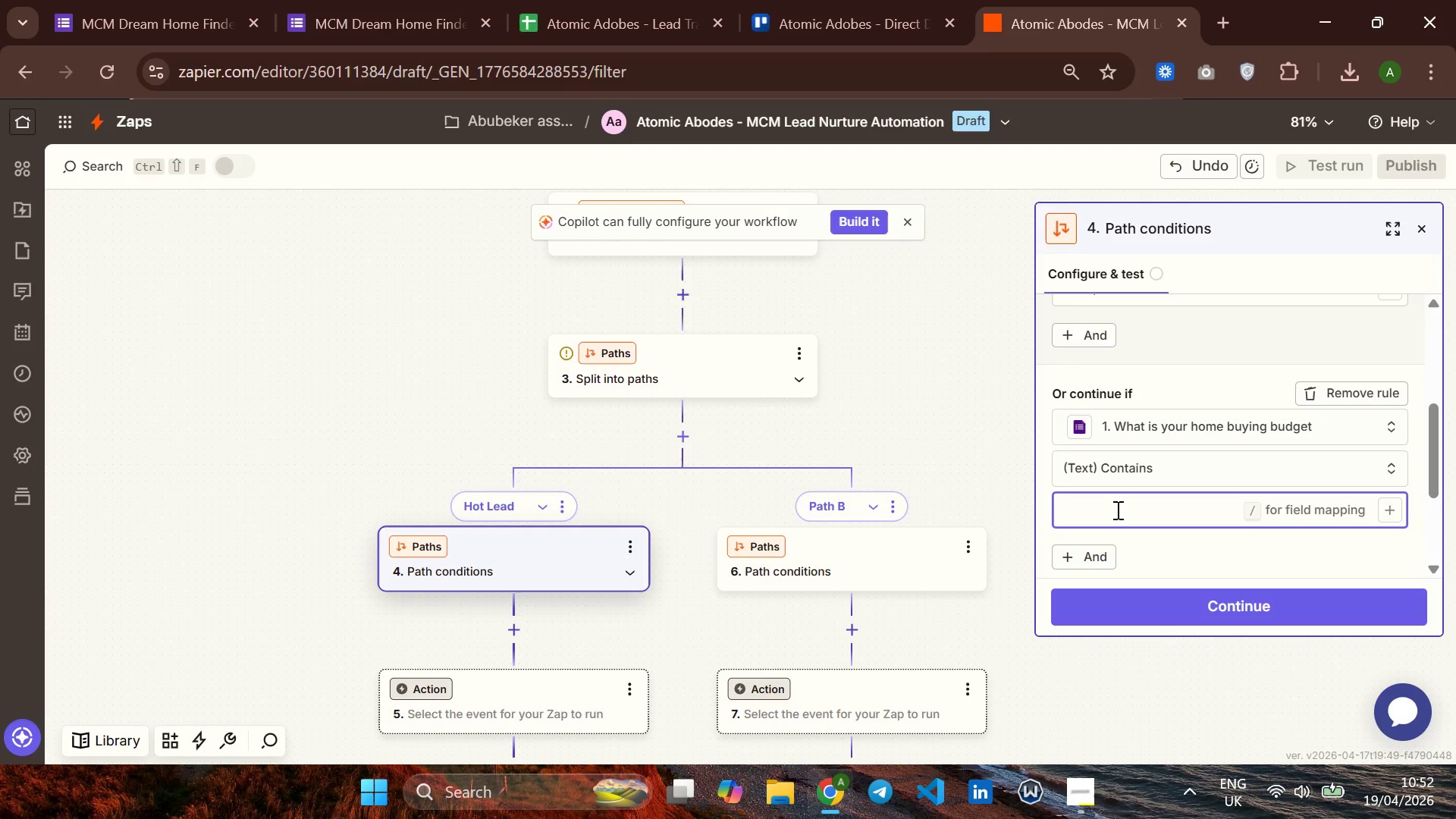 
type($1.000,000)
 